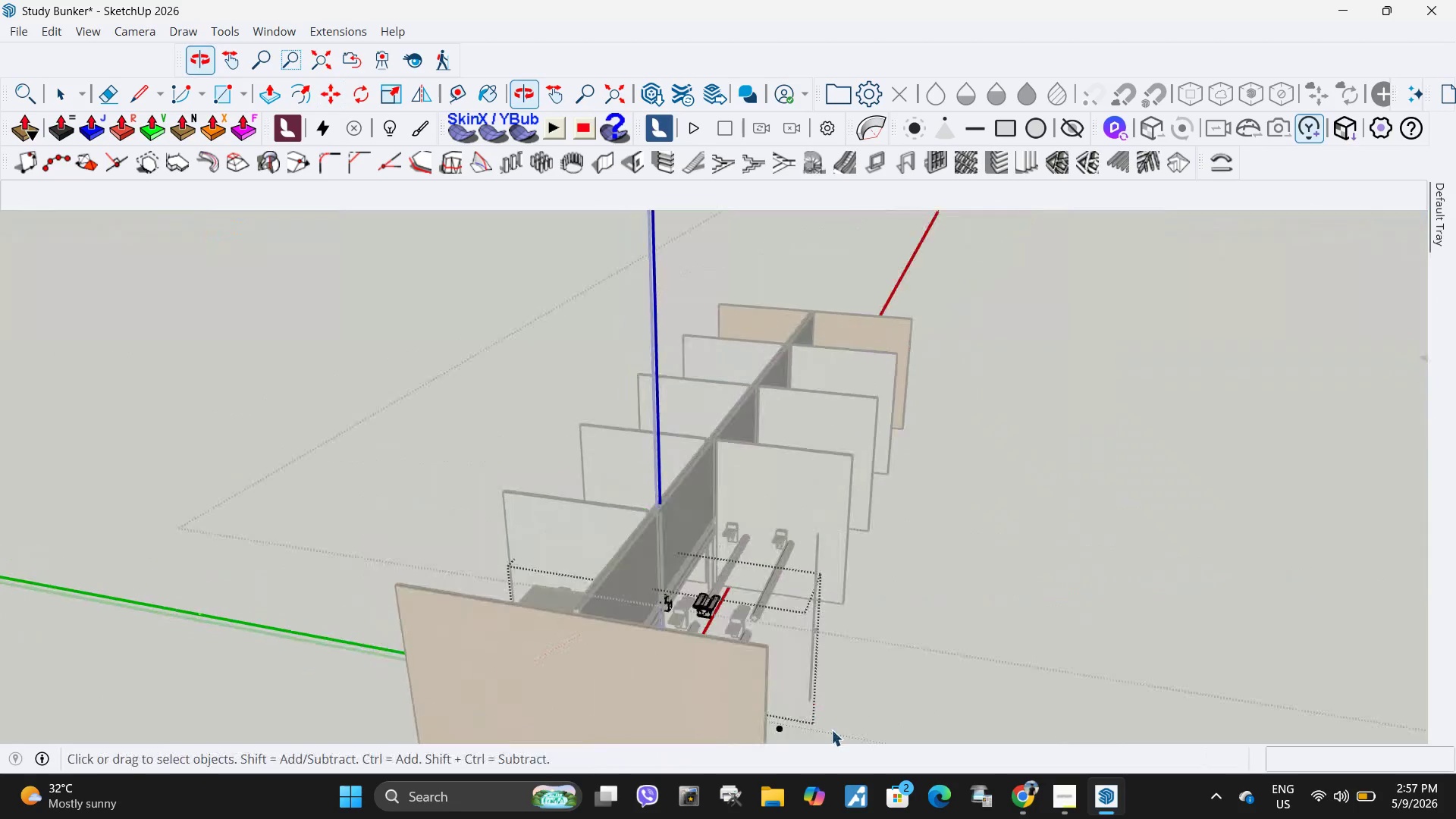 
scroll: coordinate [735, 439], scroll_direction: down, amount: 4.0
 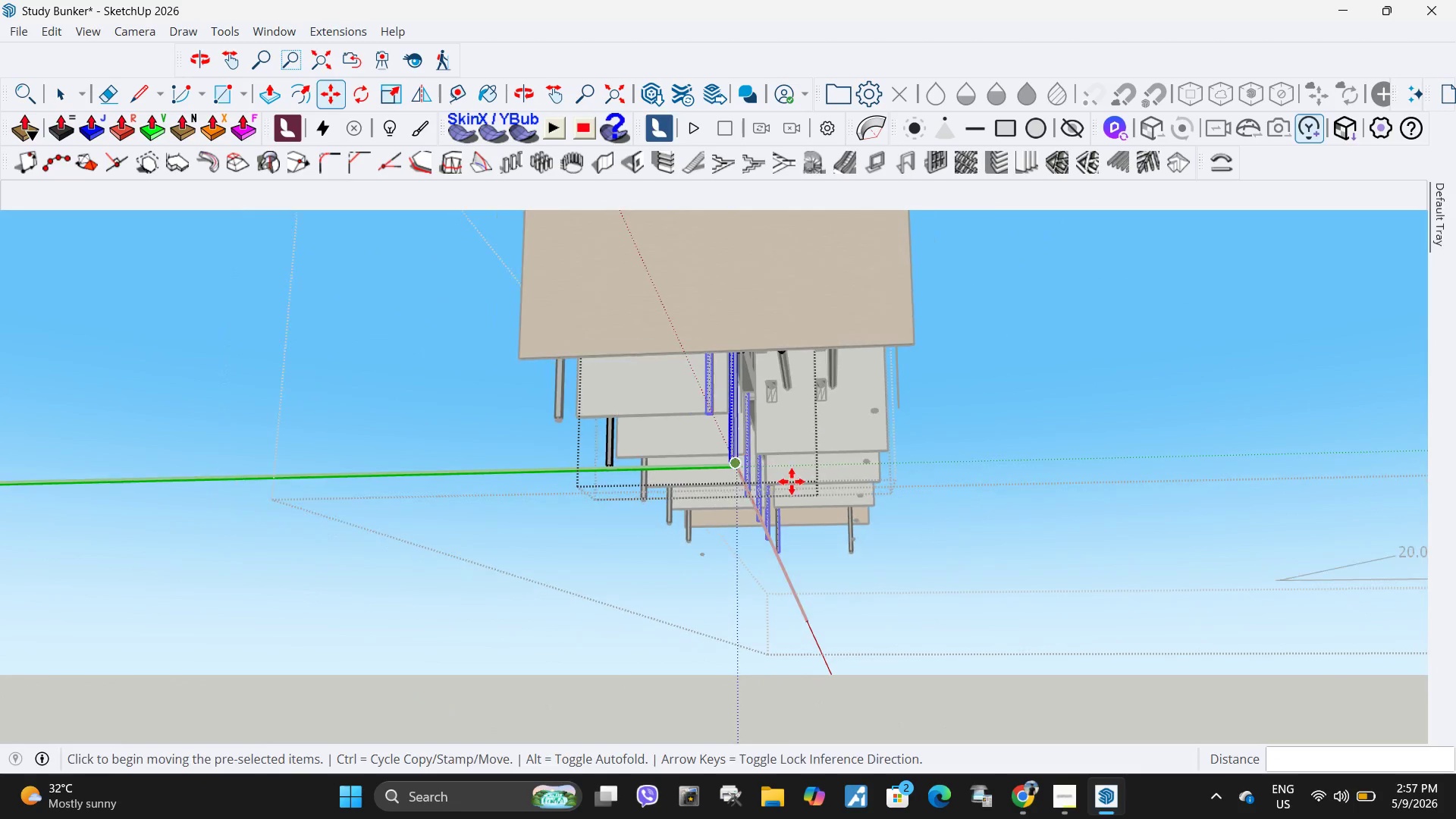 
key(Escape)
 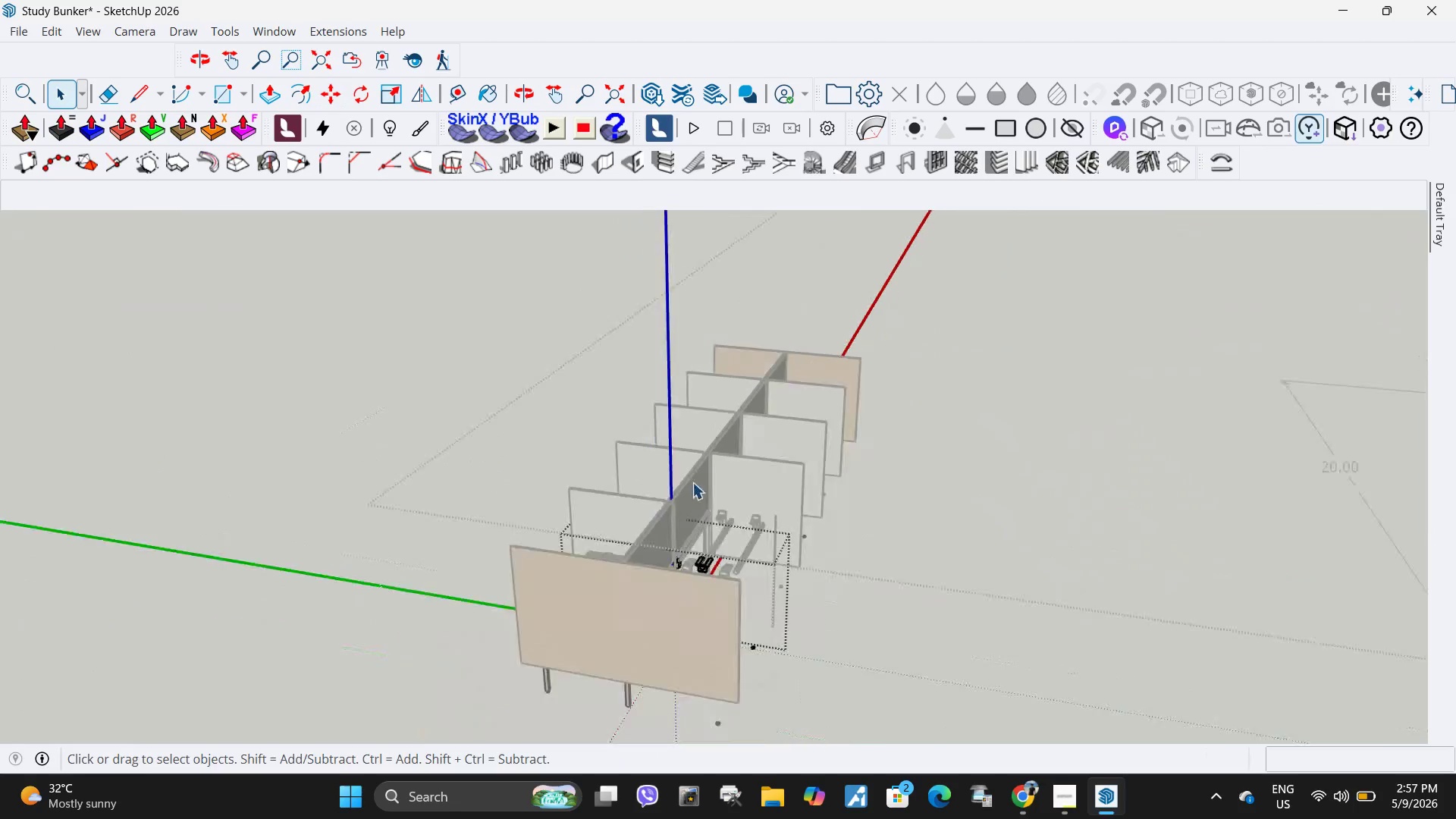 
scroll: coordinate [692, 482], scroll_direction: down, amount: 5.0
 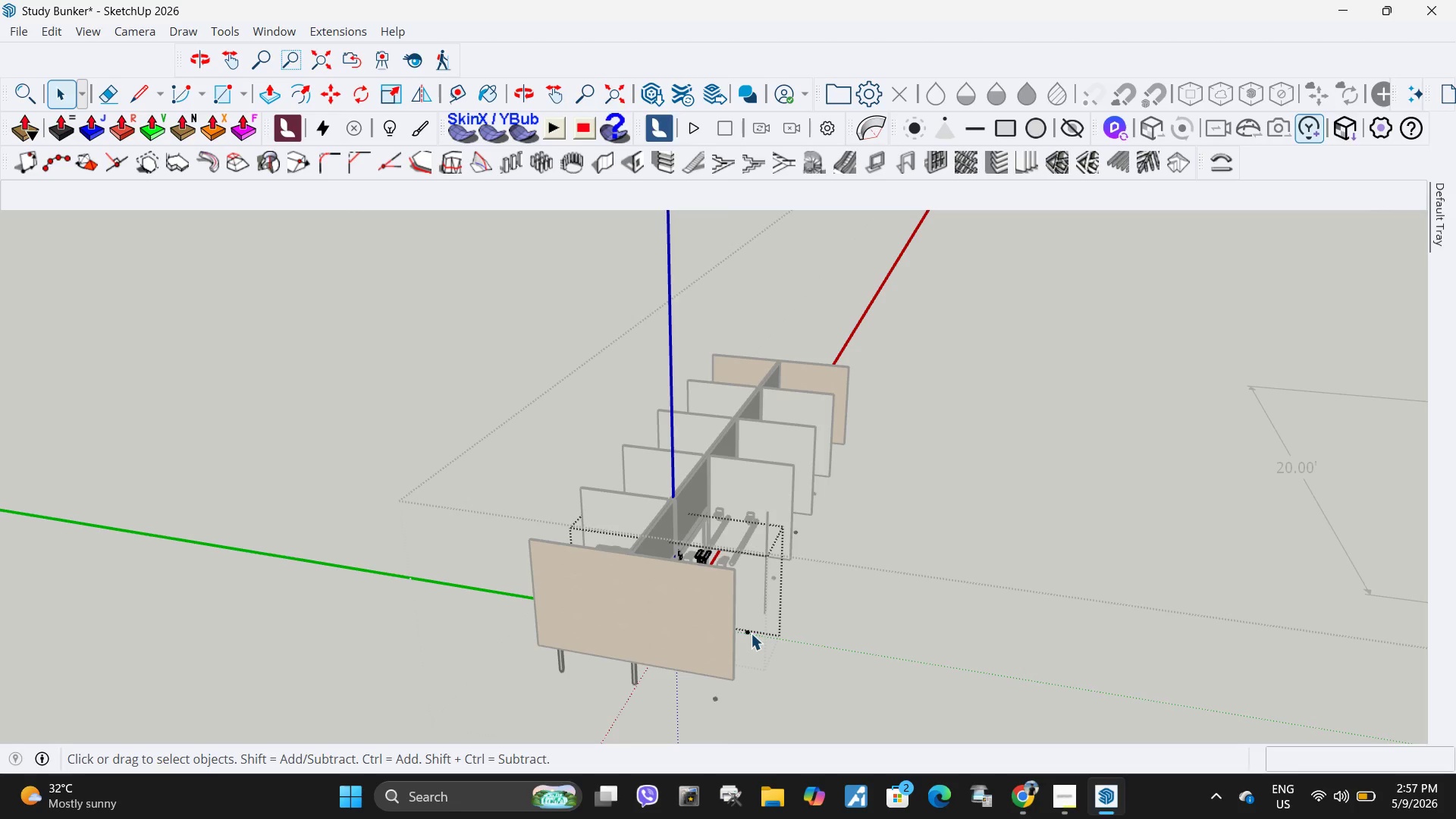 
left_click([751, 633])
 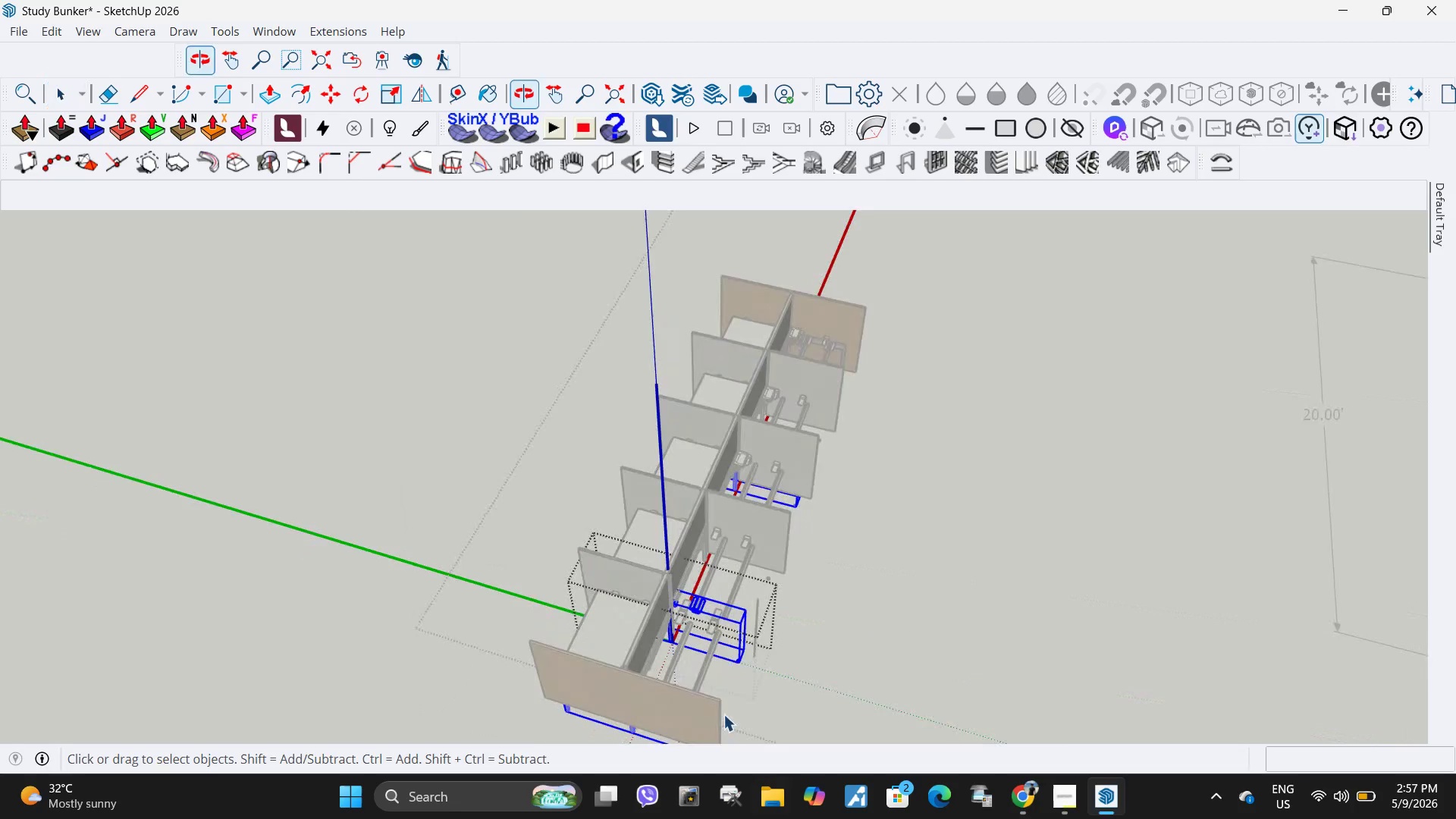 
scroll: coordinate [732, 670], scroll_direction: up, amount: 9.0
 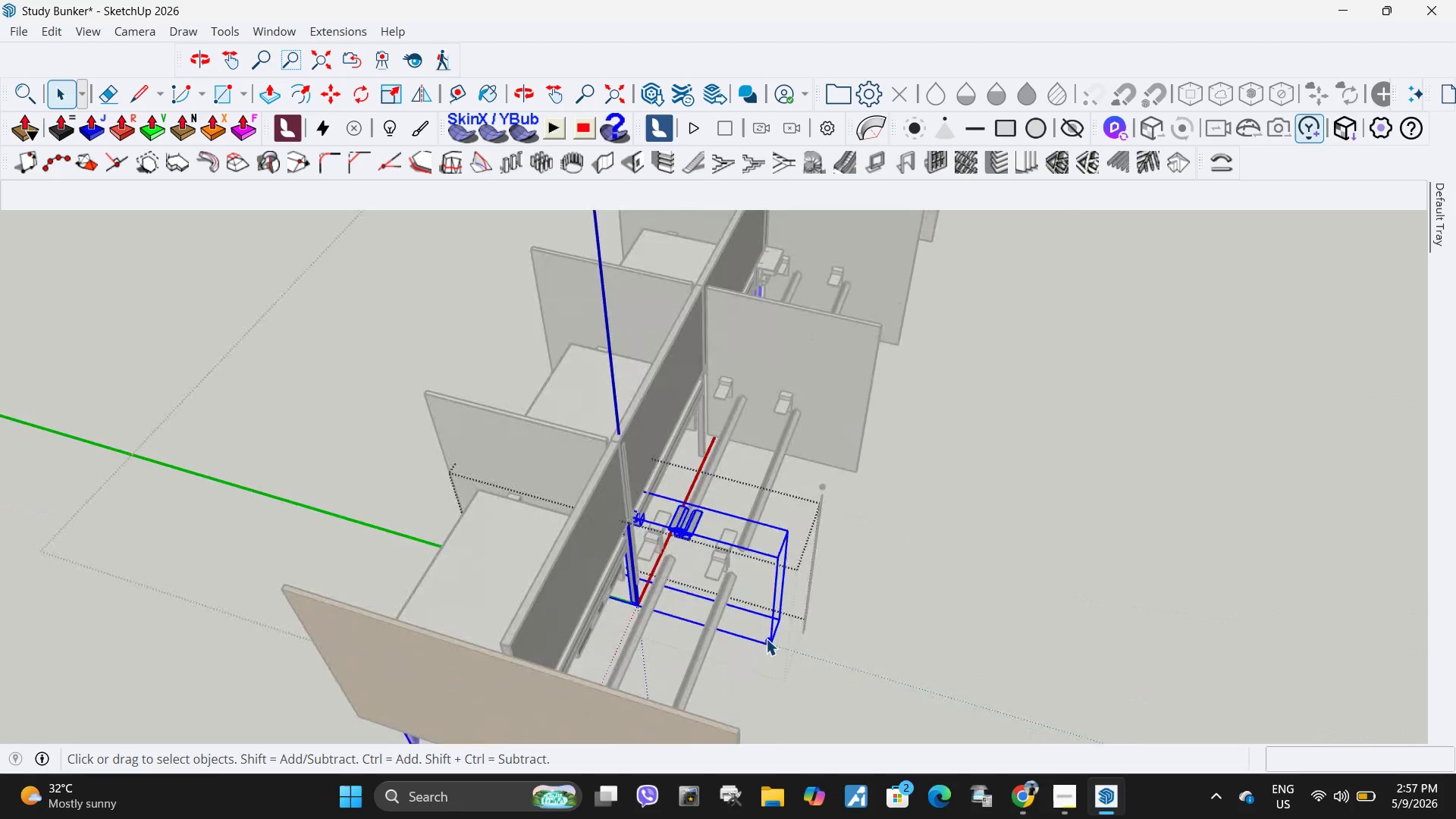 
double_click([766, 639])
 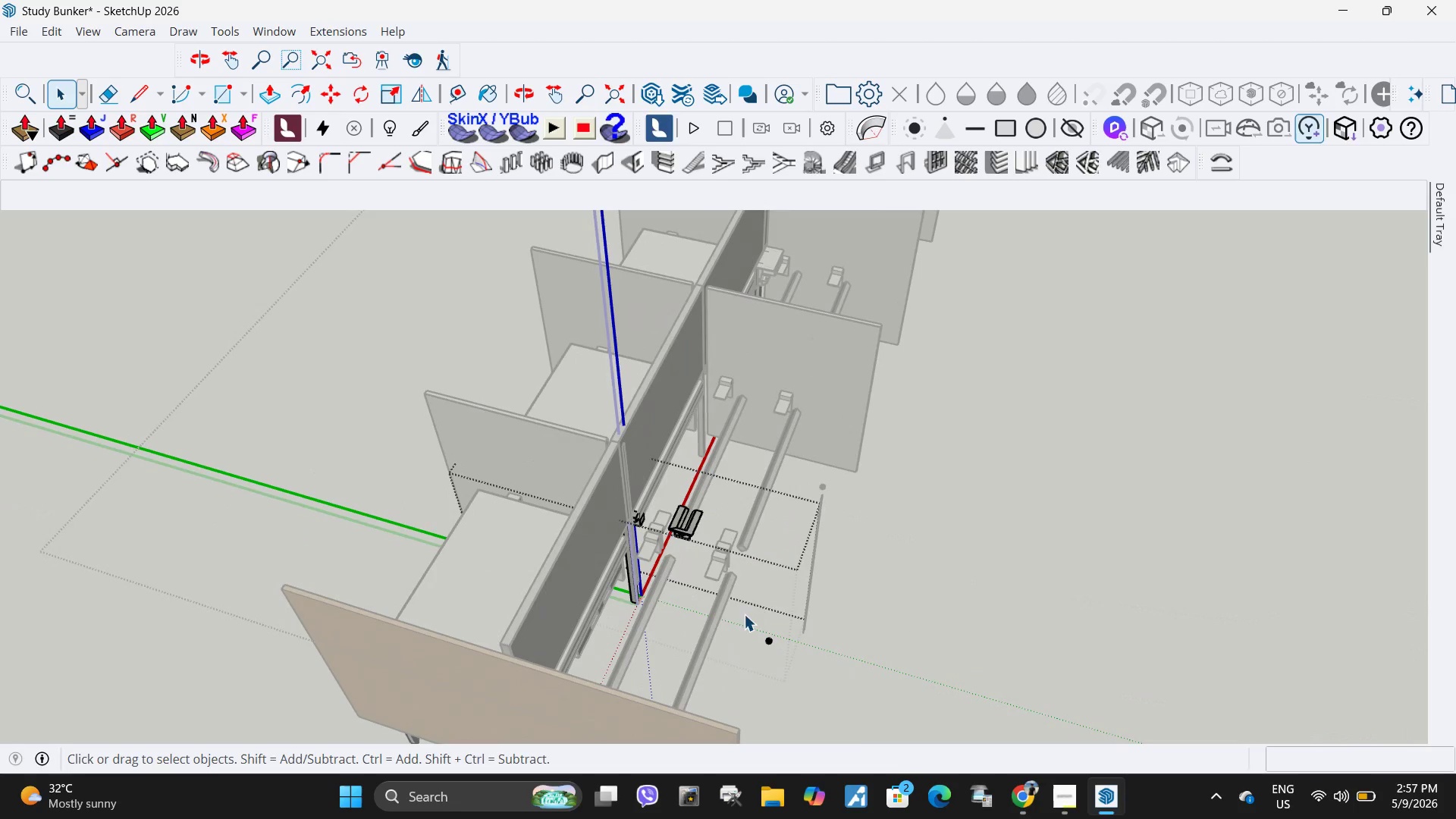 
left_click_drag(start_coordinate=[744, 614], to_coordinate=[890, 748])
 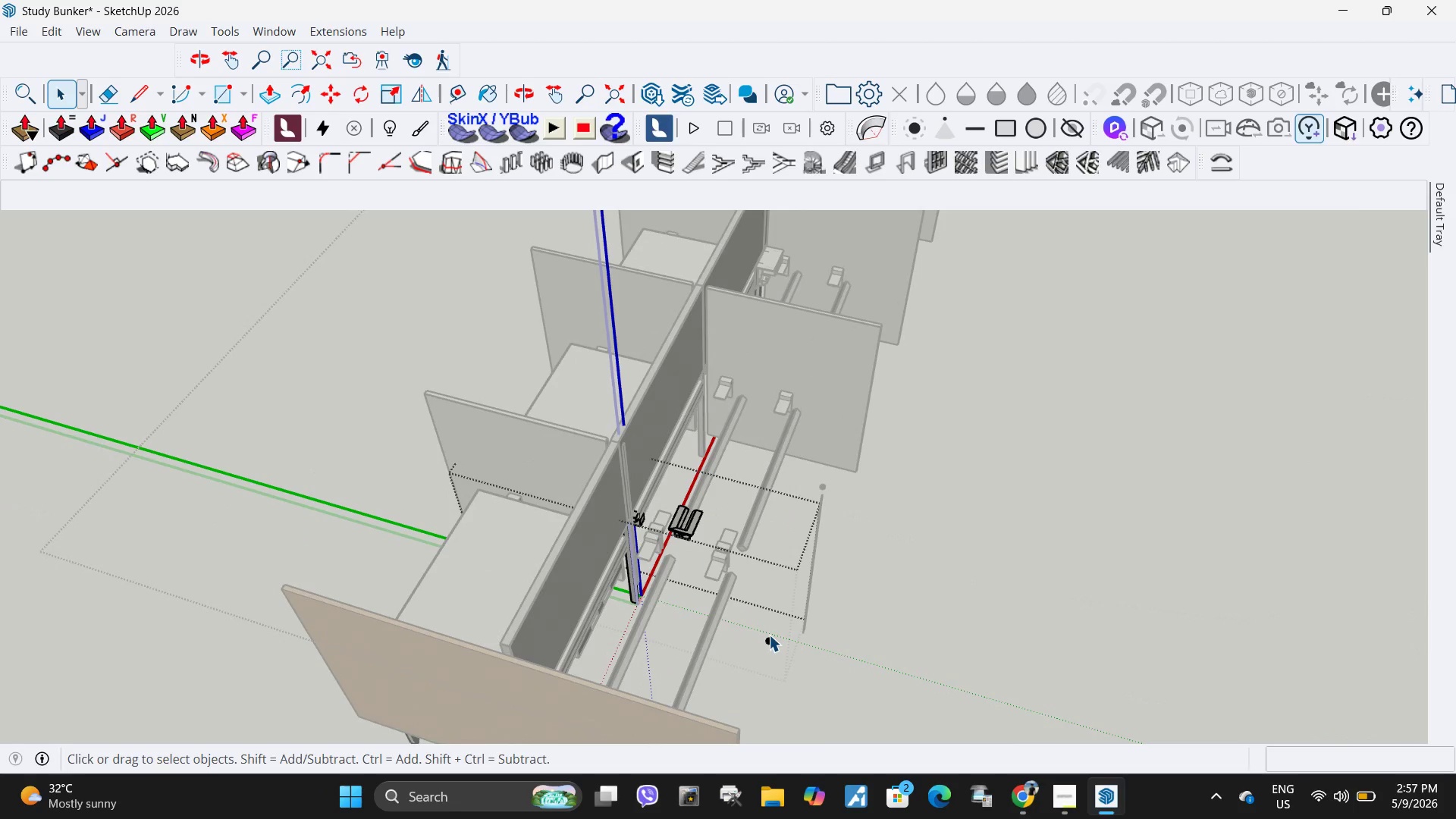 
double_click([769, 637])
 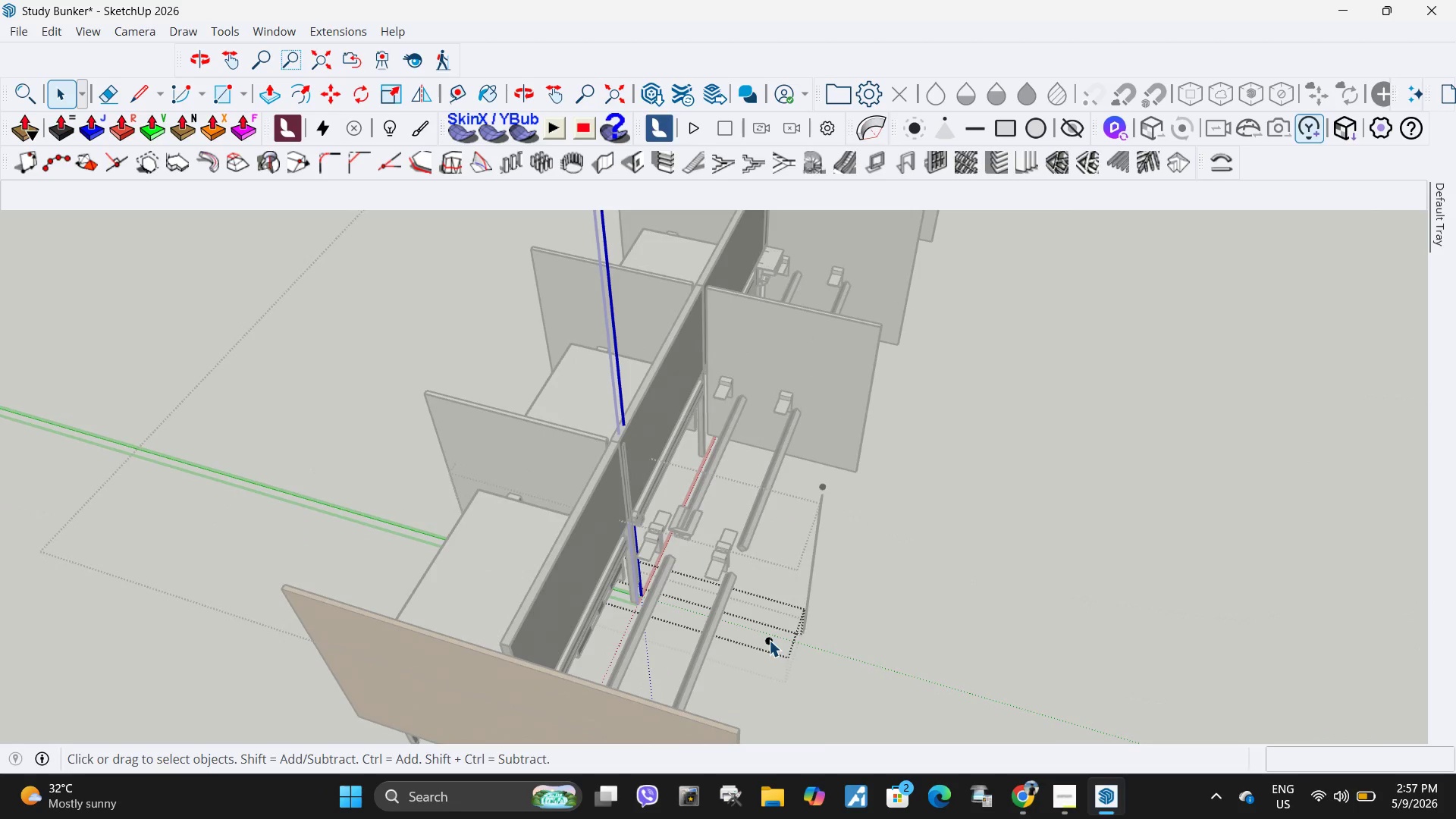 
triple_click([769, 640])
 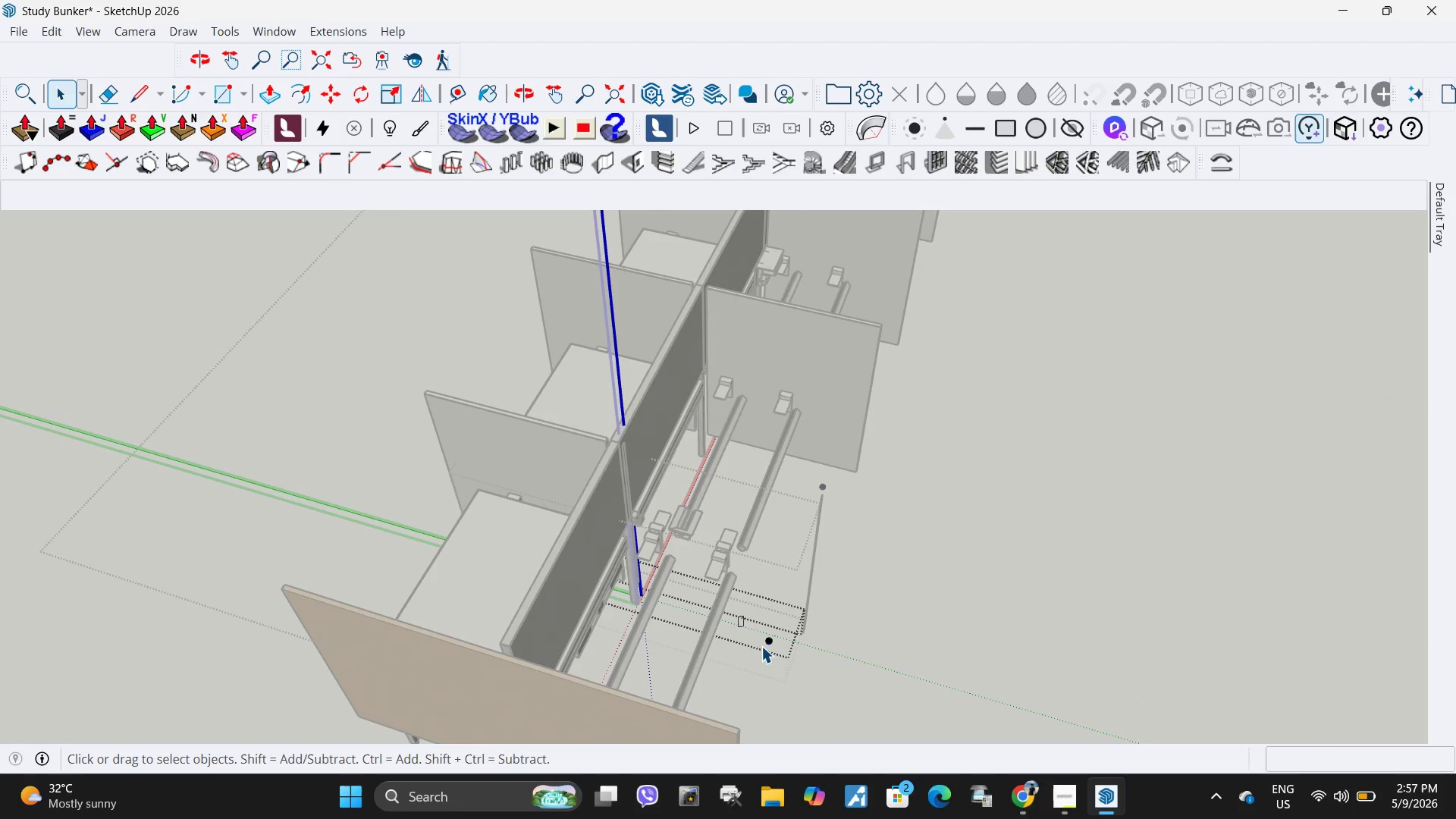 
left_click_drag(start_coordinate=[739, 617], to_coordinate=[831, 670])
 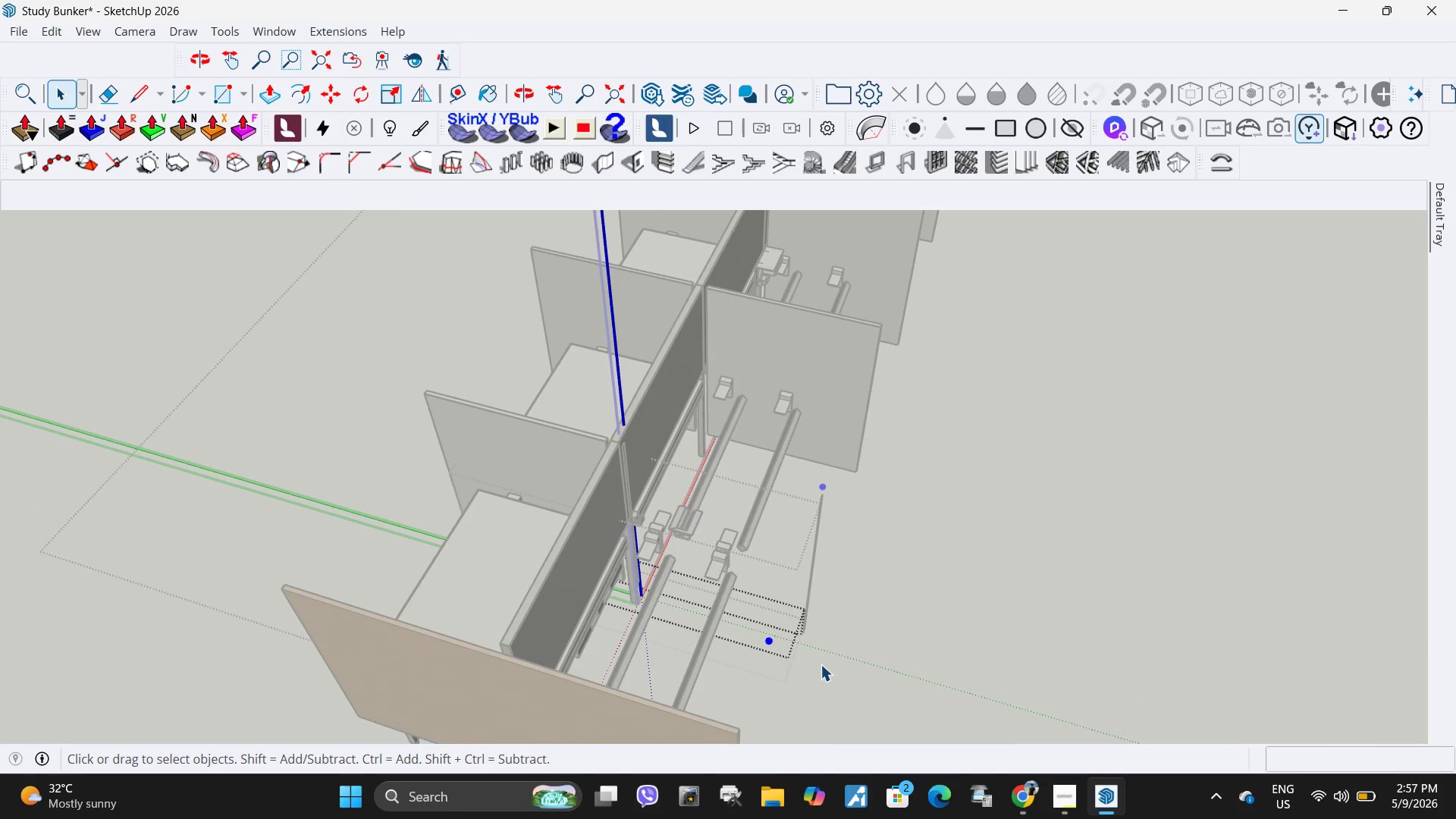 
key(Delete)
 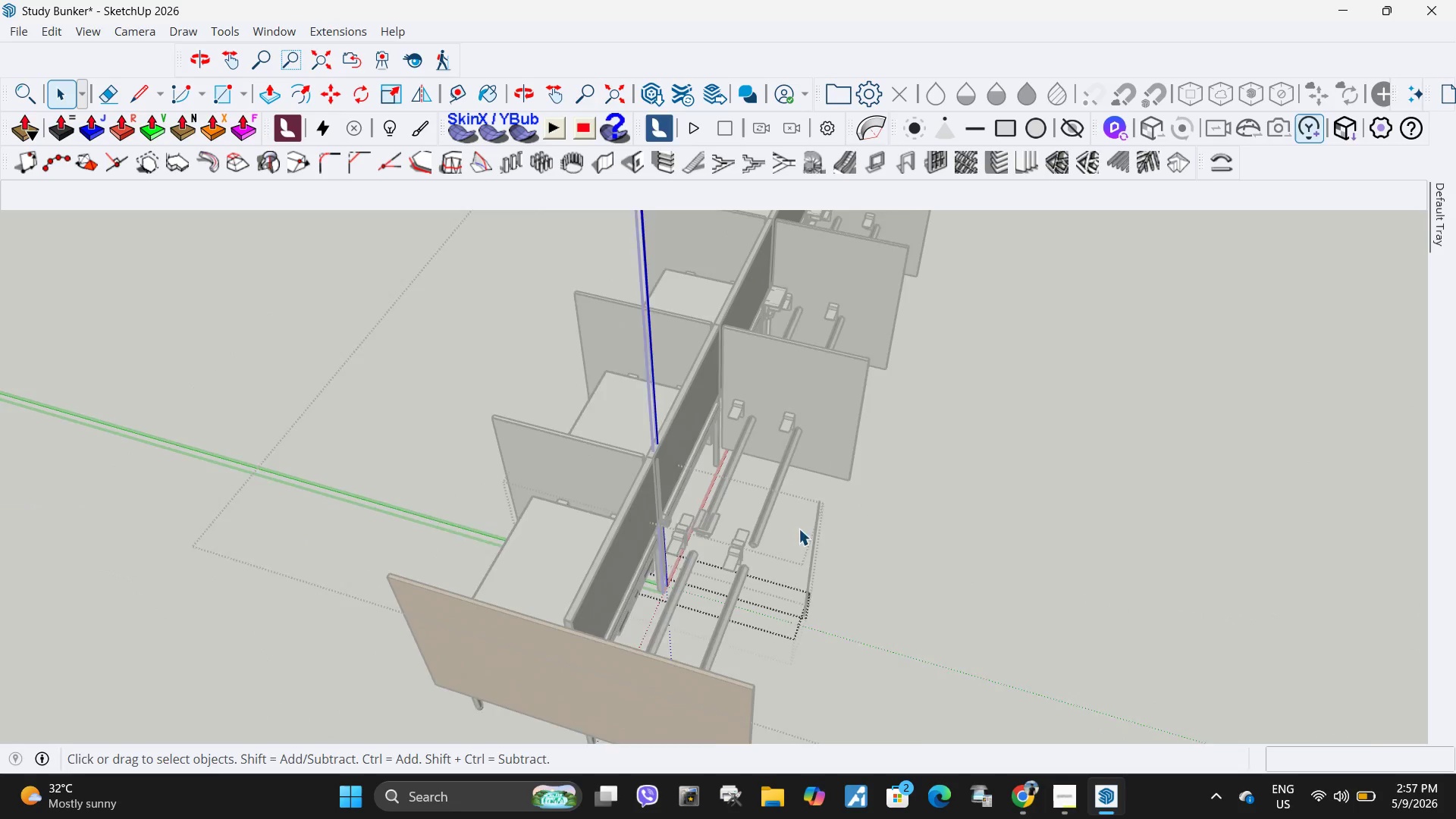 
key(Escape)
 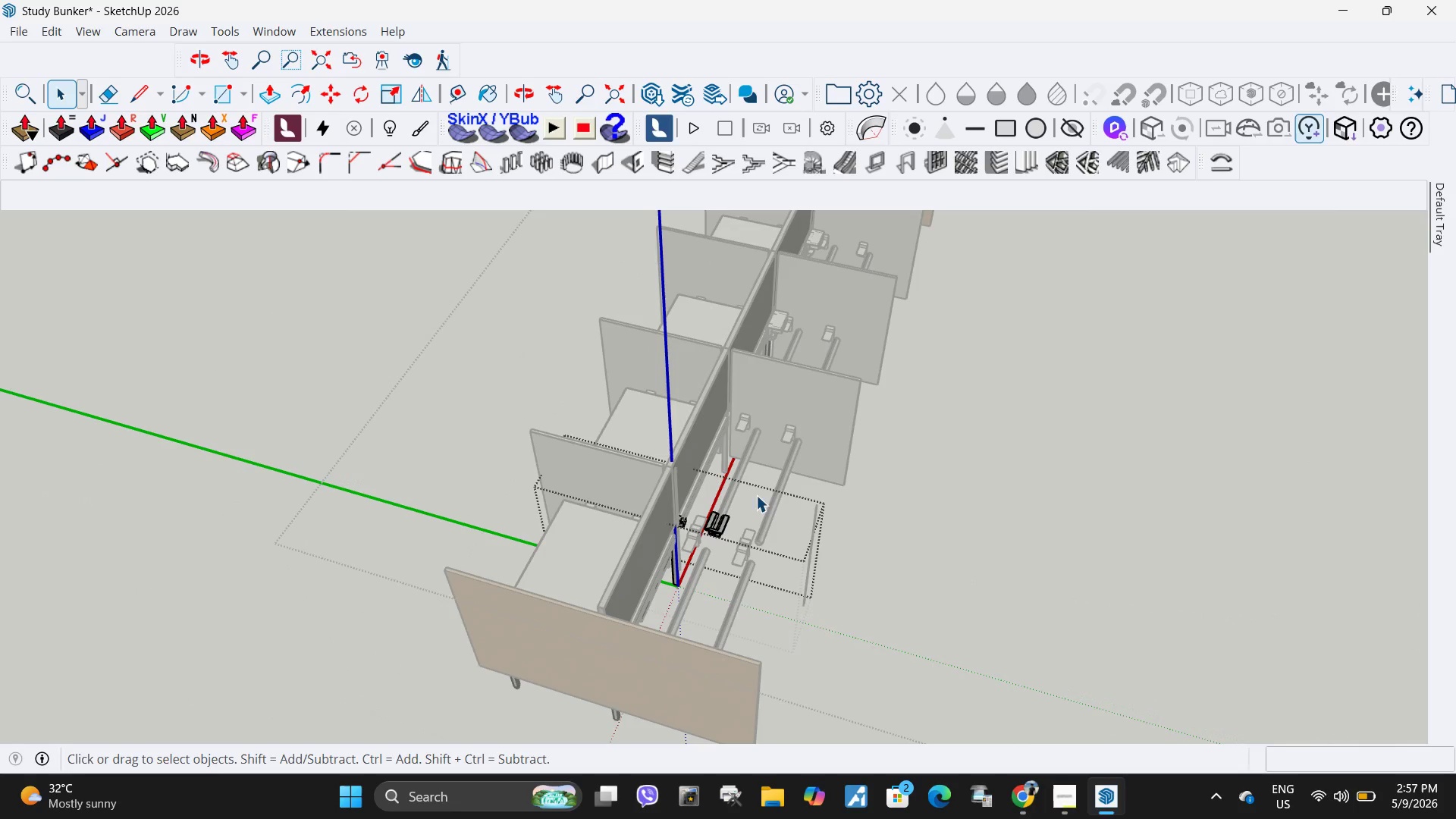 
scroll: coordinate [796, 529], scroll_direction: down, amount: 5.0
 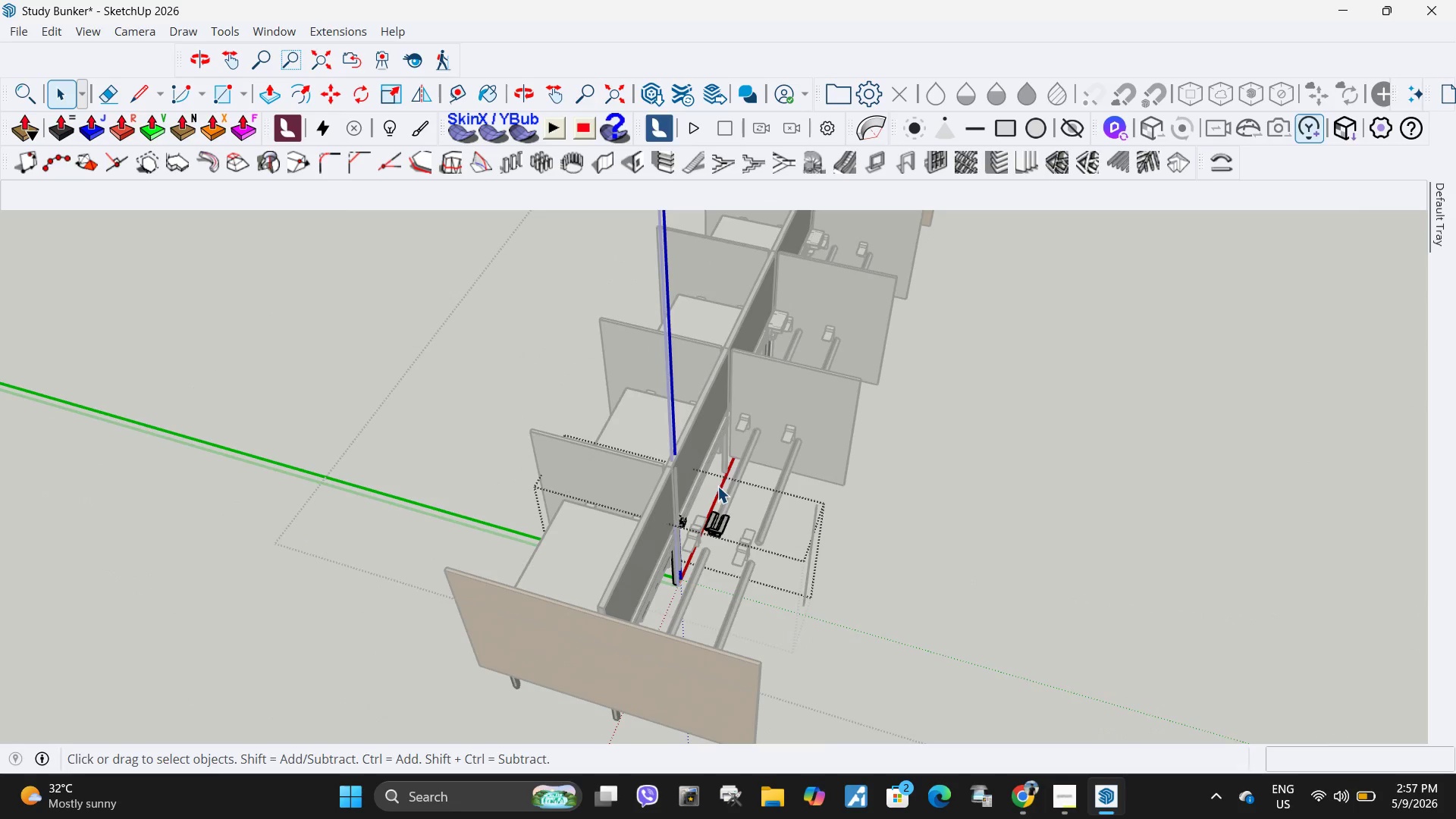 
key(Escape)
 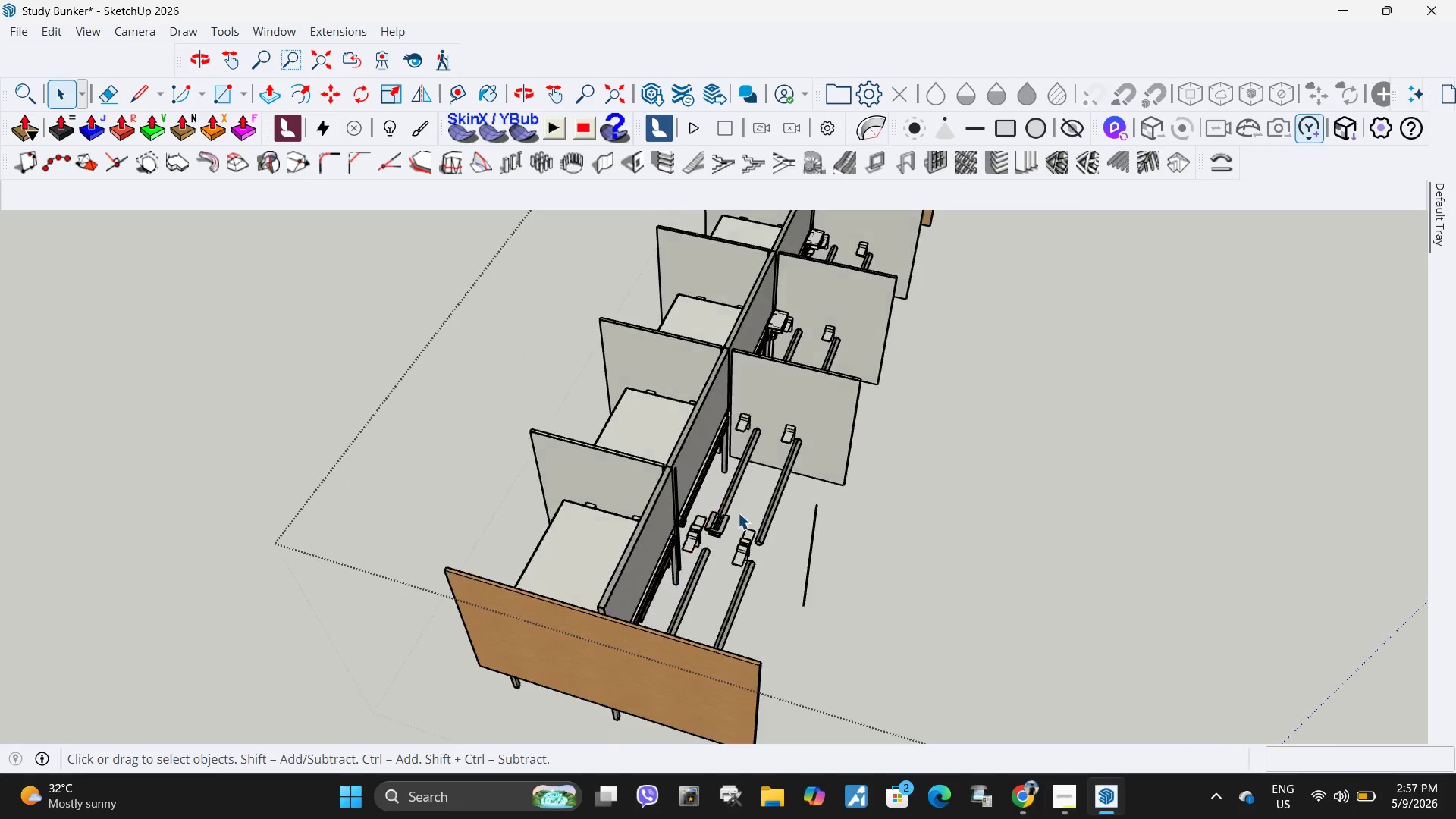 
key(Escape)
 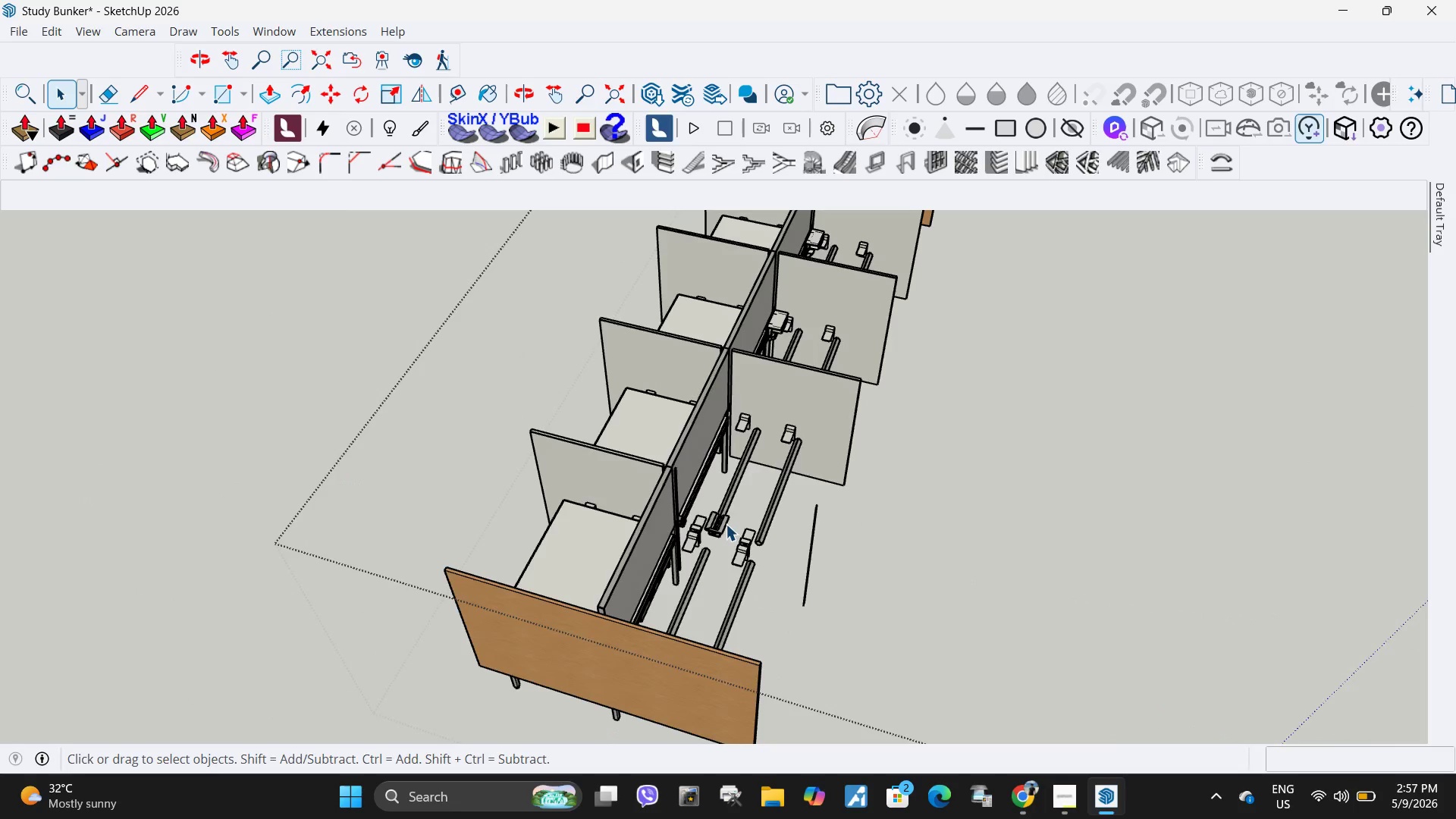 
left_click([726, 524])
 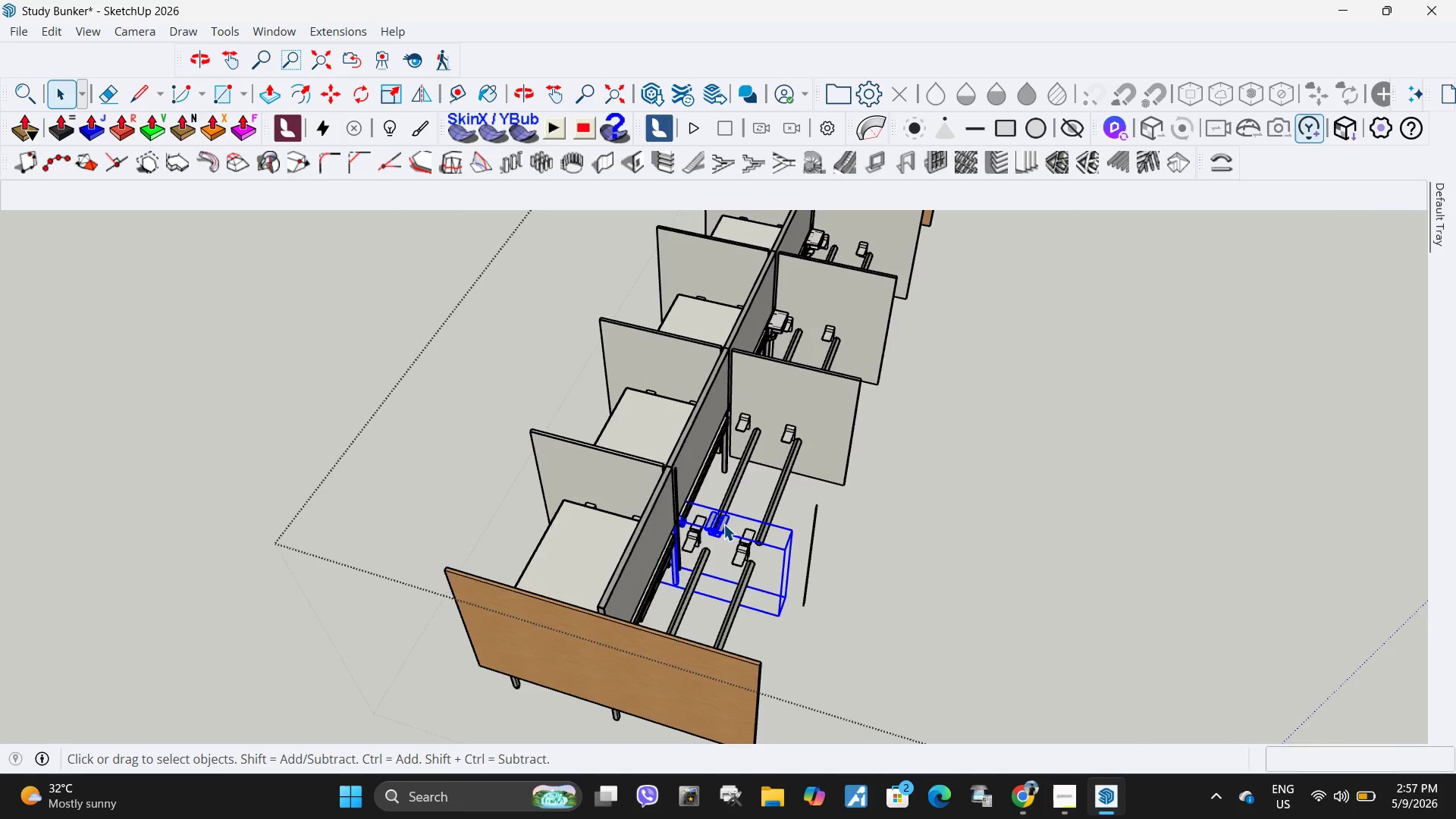 
double_click([723, 524])
 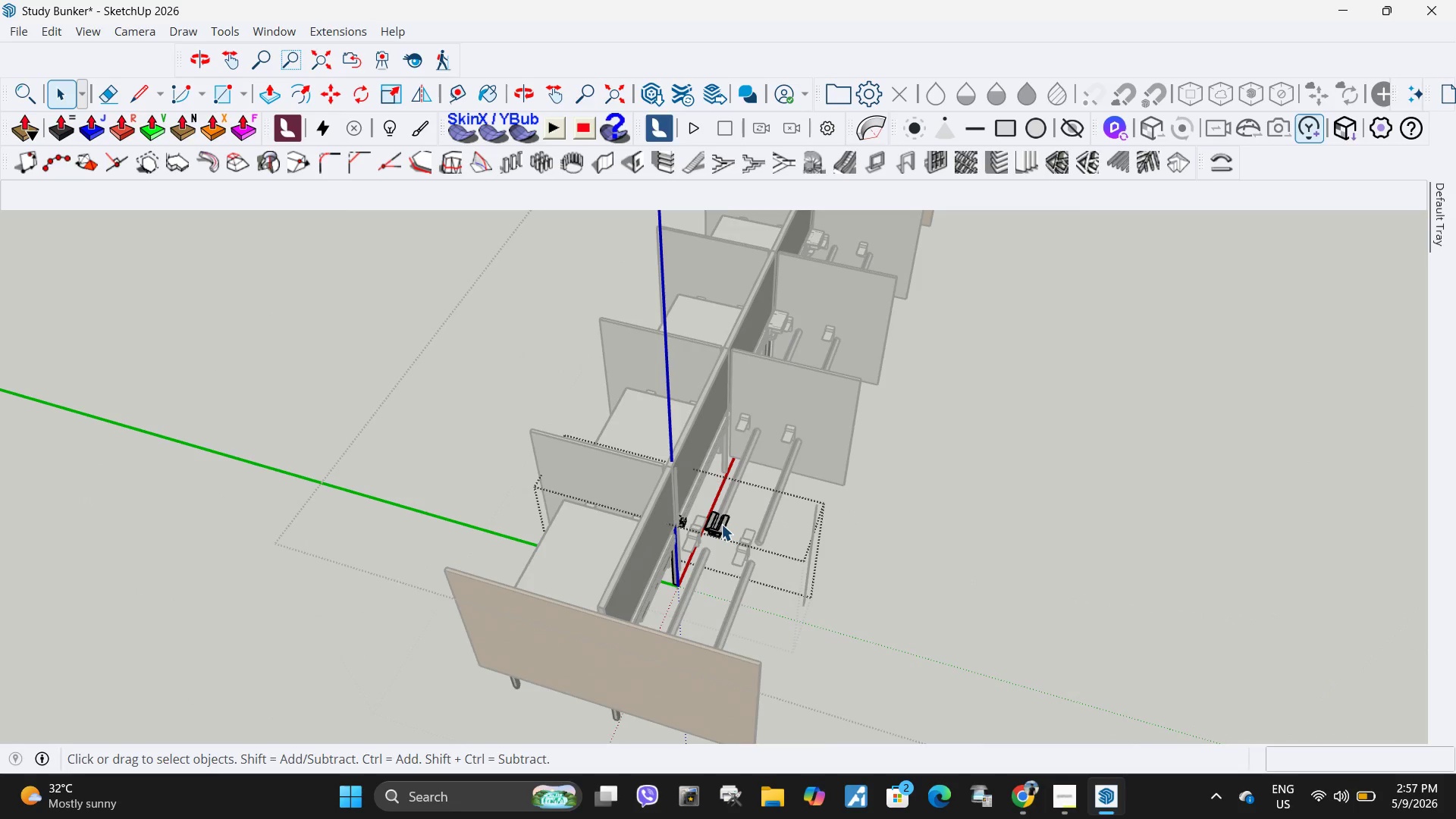 
triple_click([721, 524])
 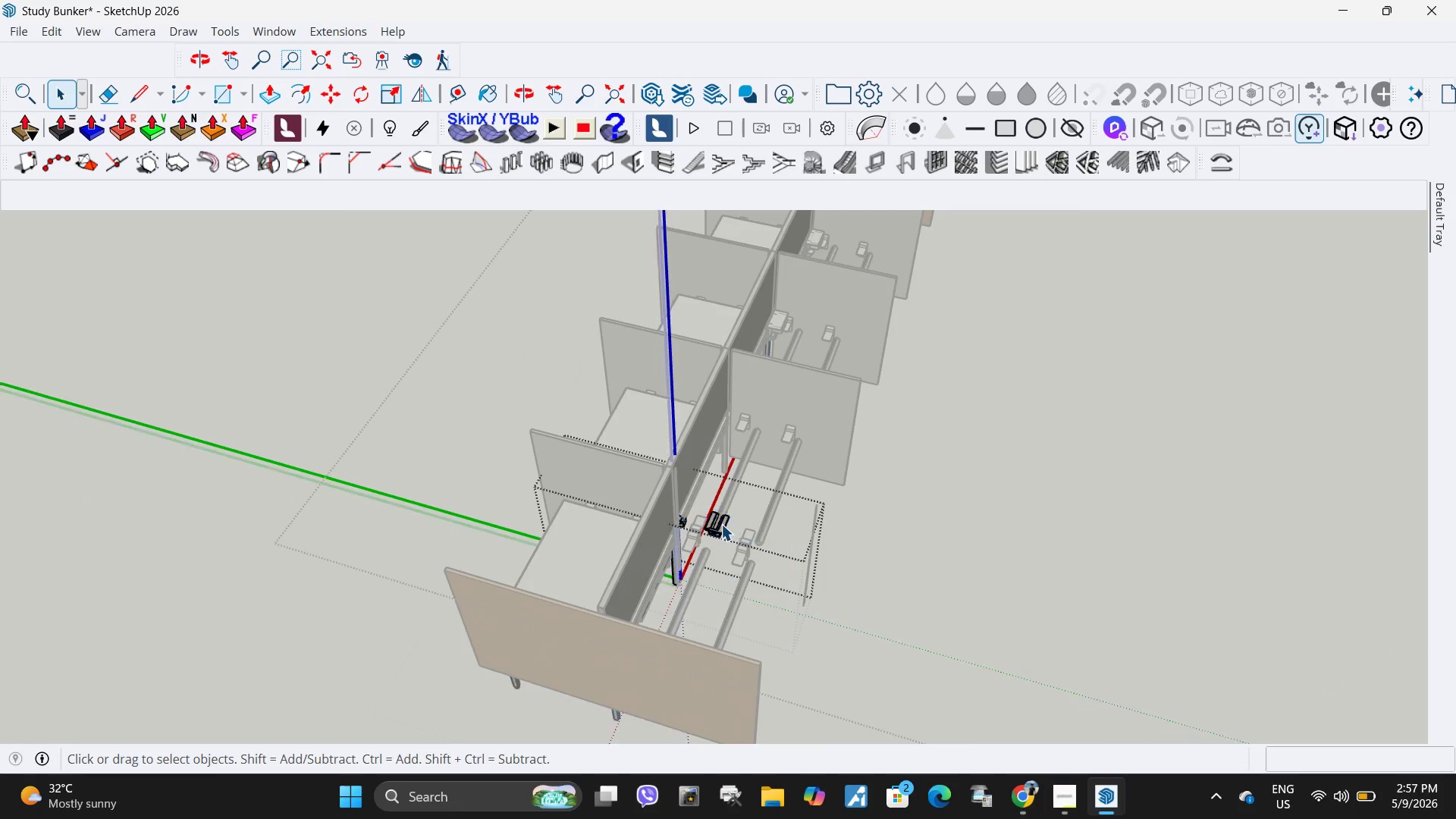 
triple_click([721, 524])
 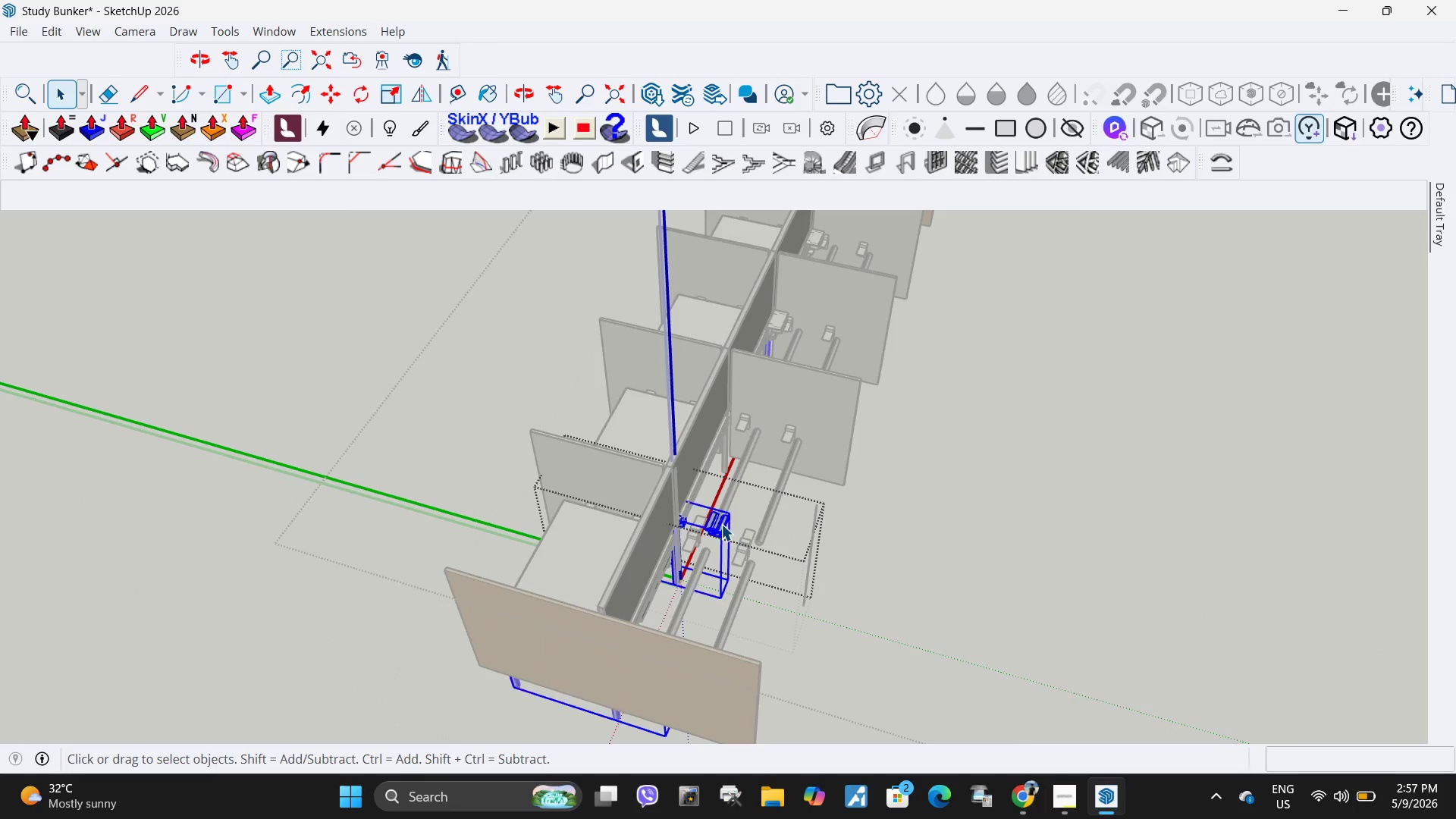 
triple_click([721, 524])
 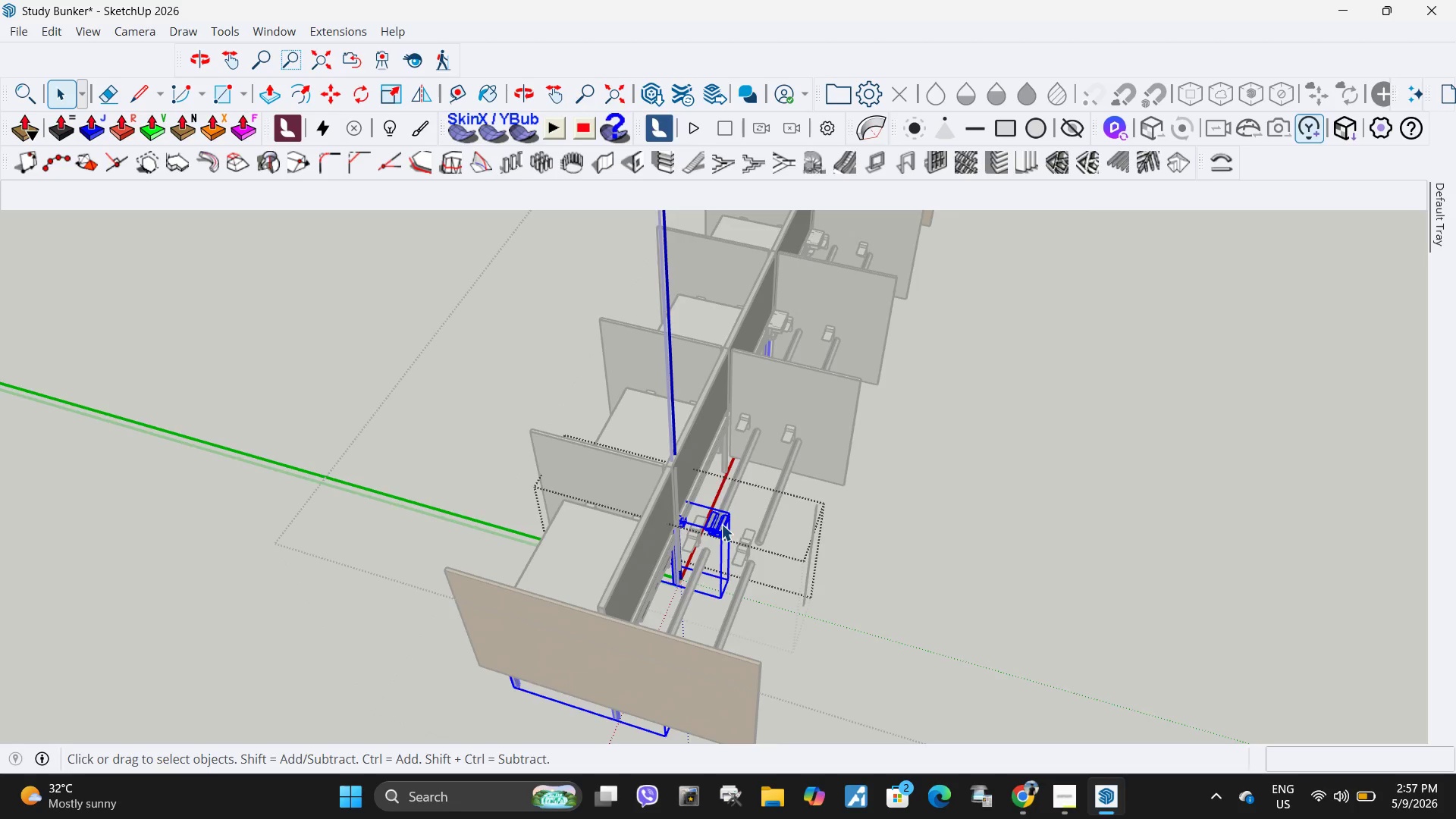 
triple_click([721, 524])
 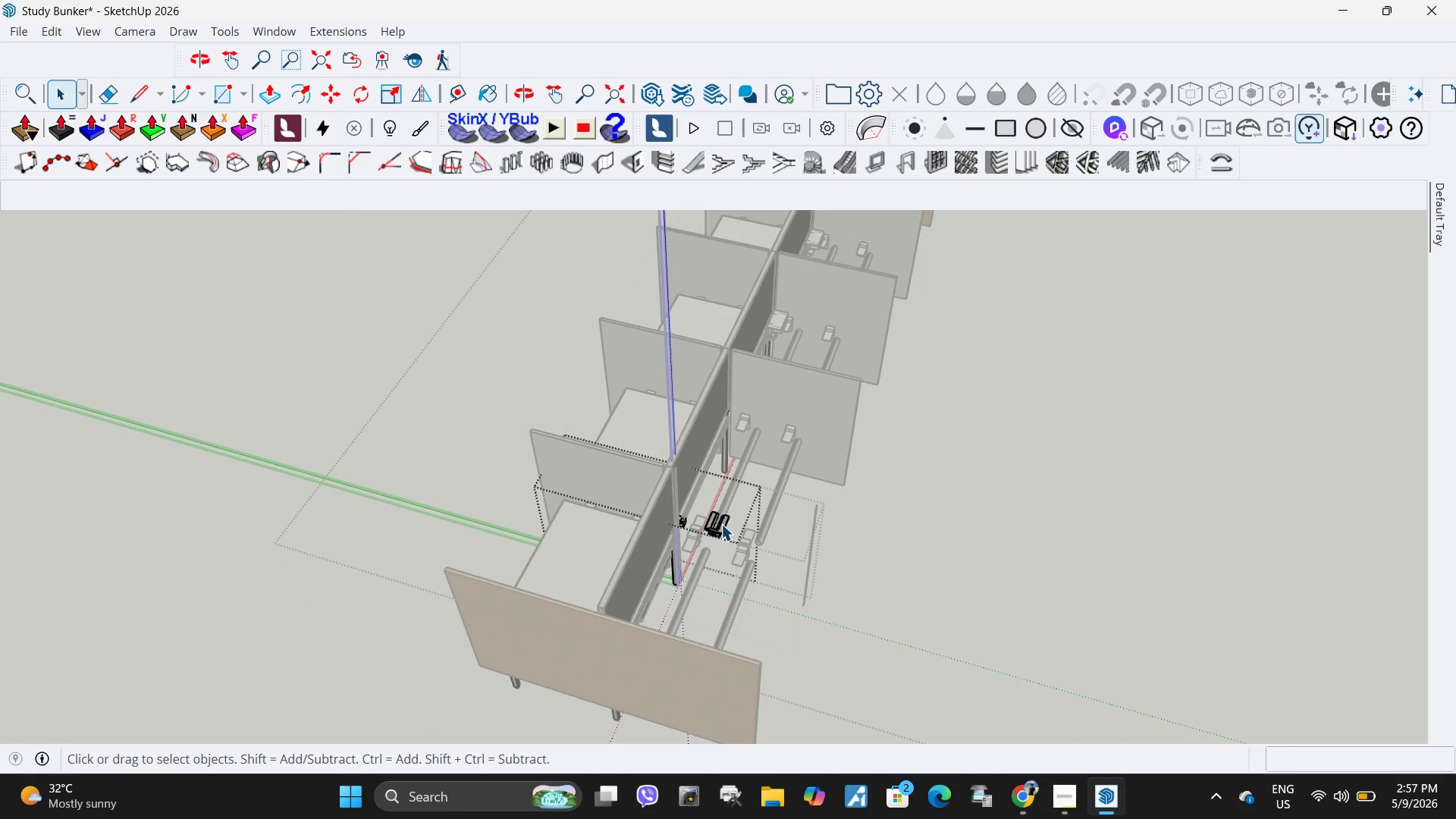 
triple_click([721, 524])
 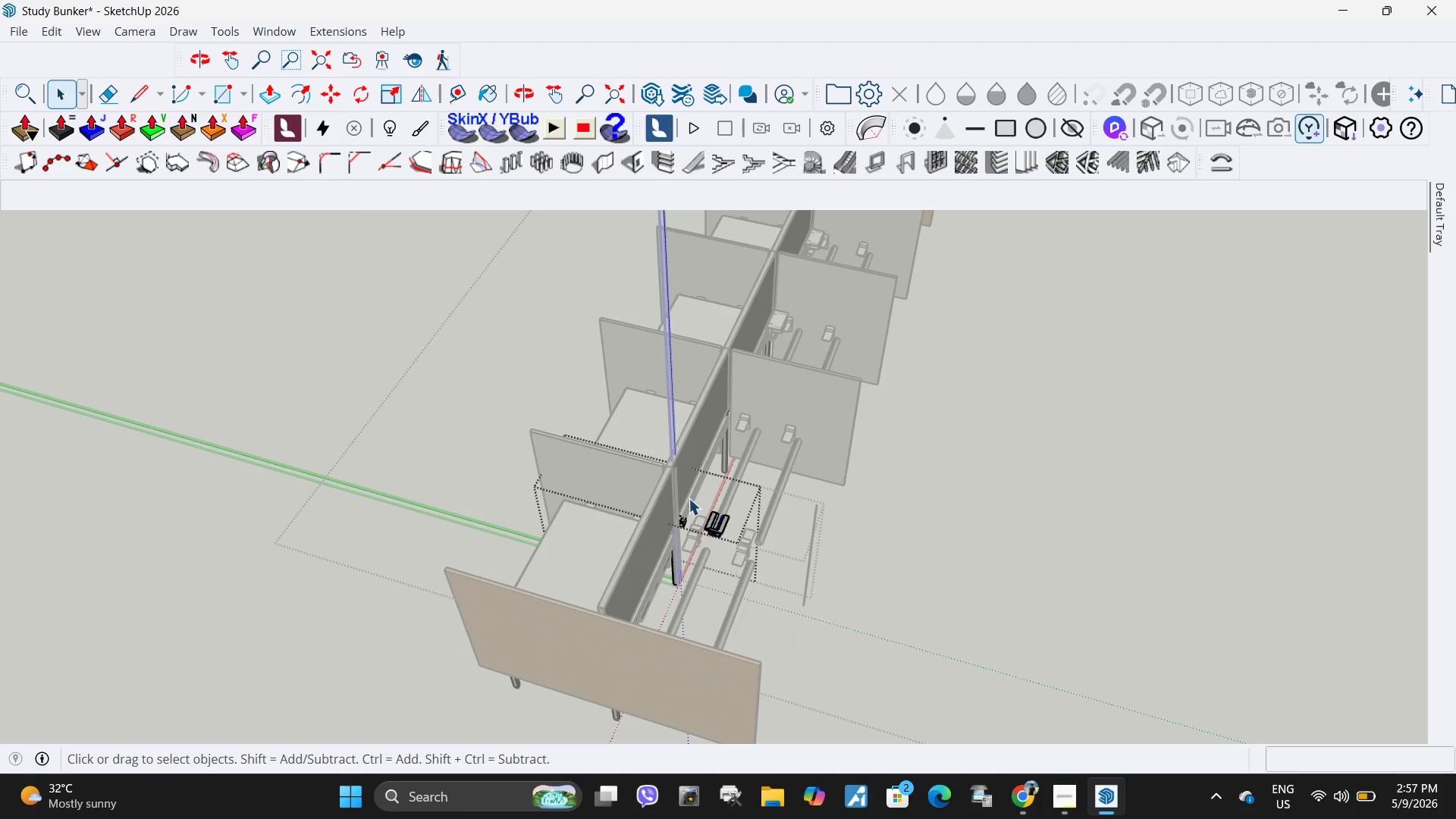 
left_click_drag(start_coordinate=[689, 497], to_coordinate=[835, 593])
 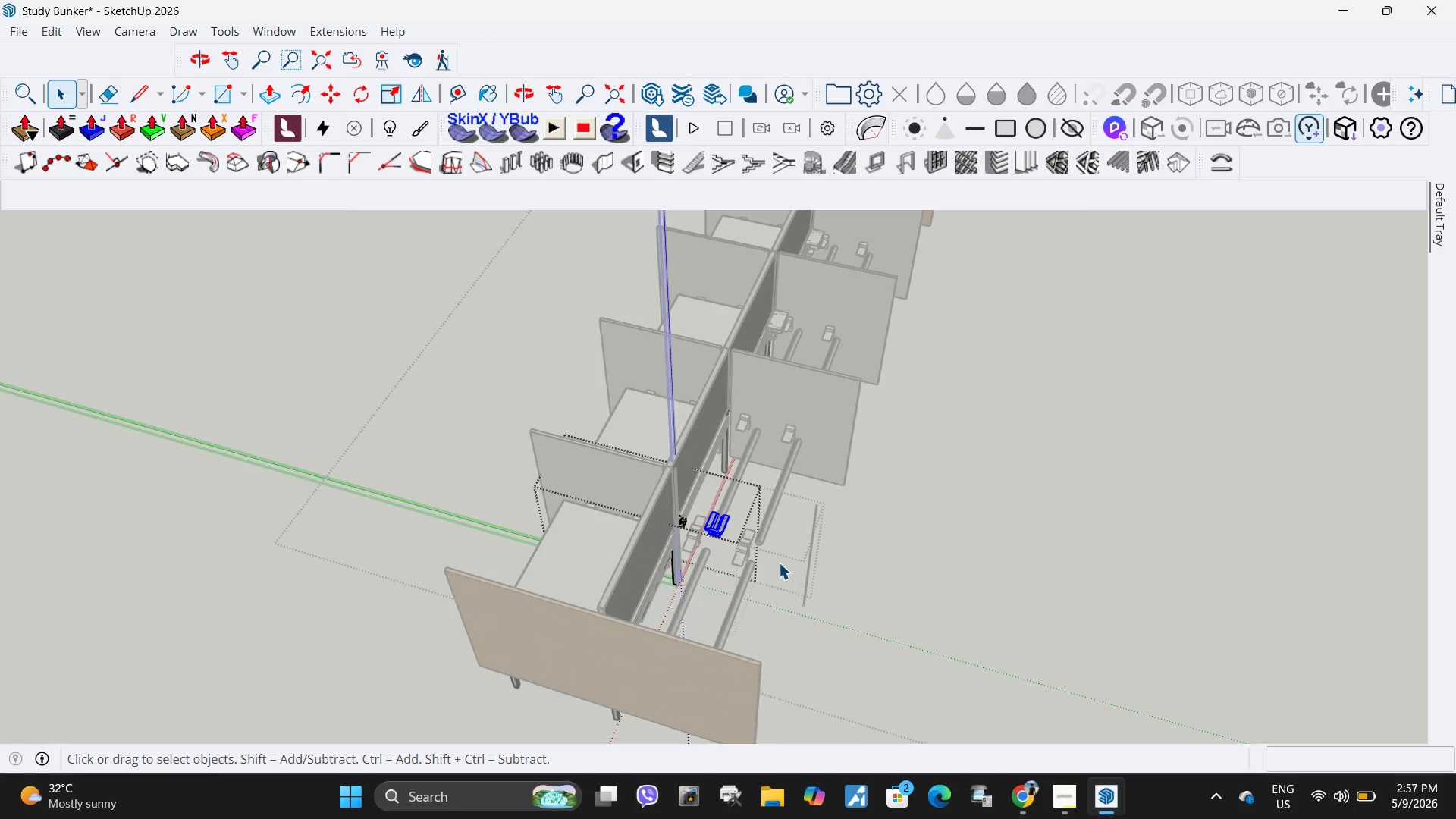 
key(Delete)
 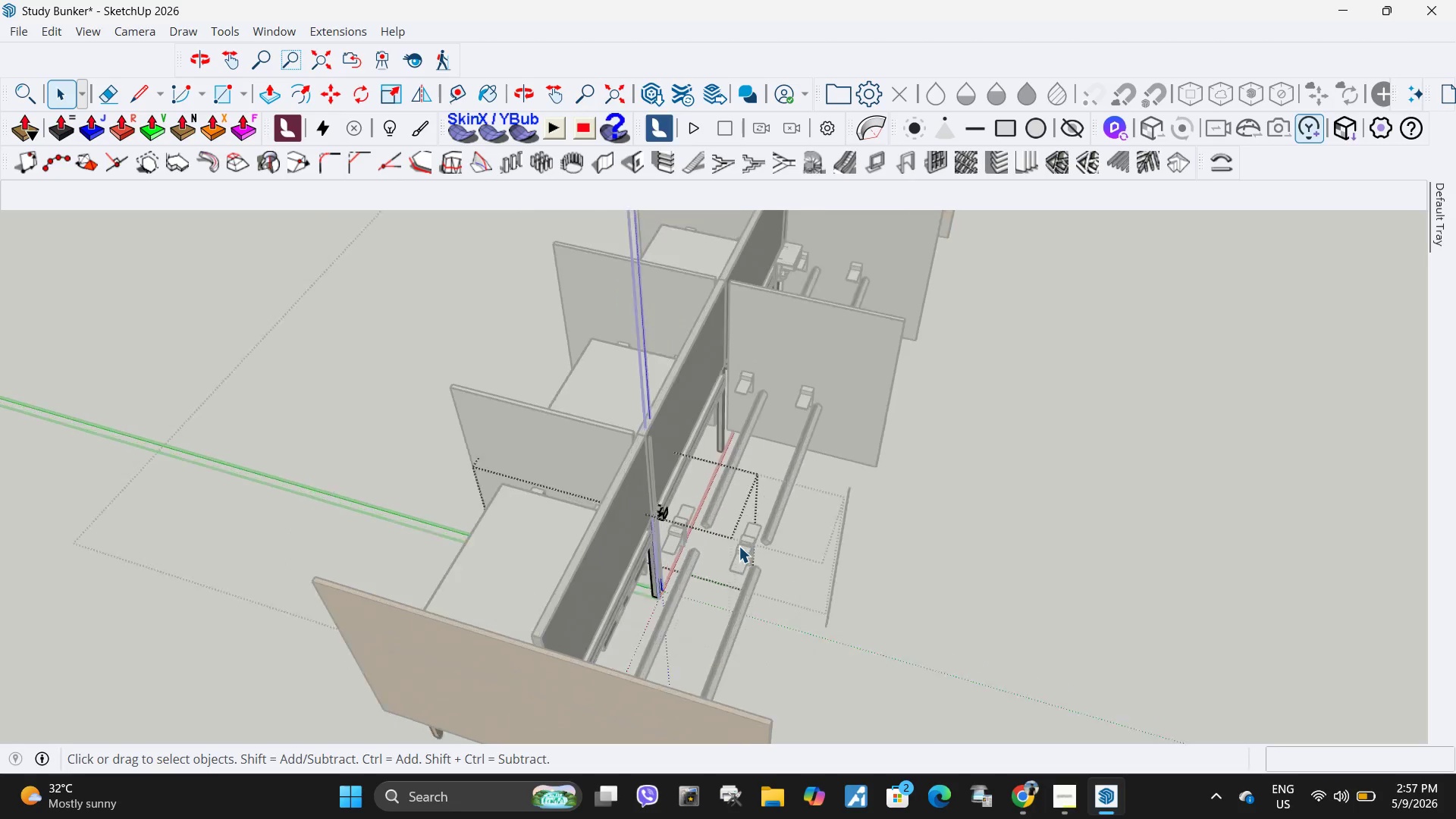 
scroll: coordinate [739, 545], scroll_direction: up, amount: 5.0
 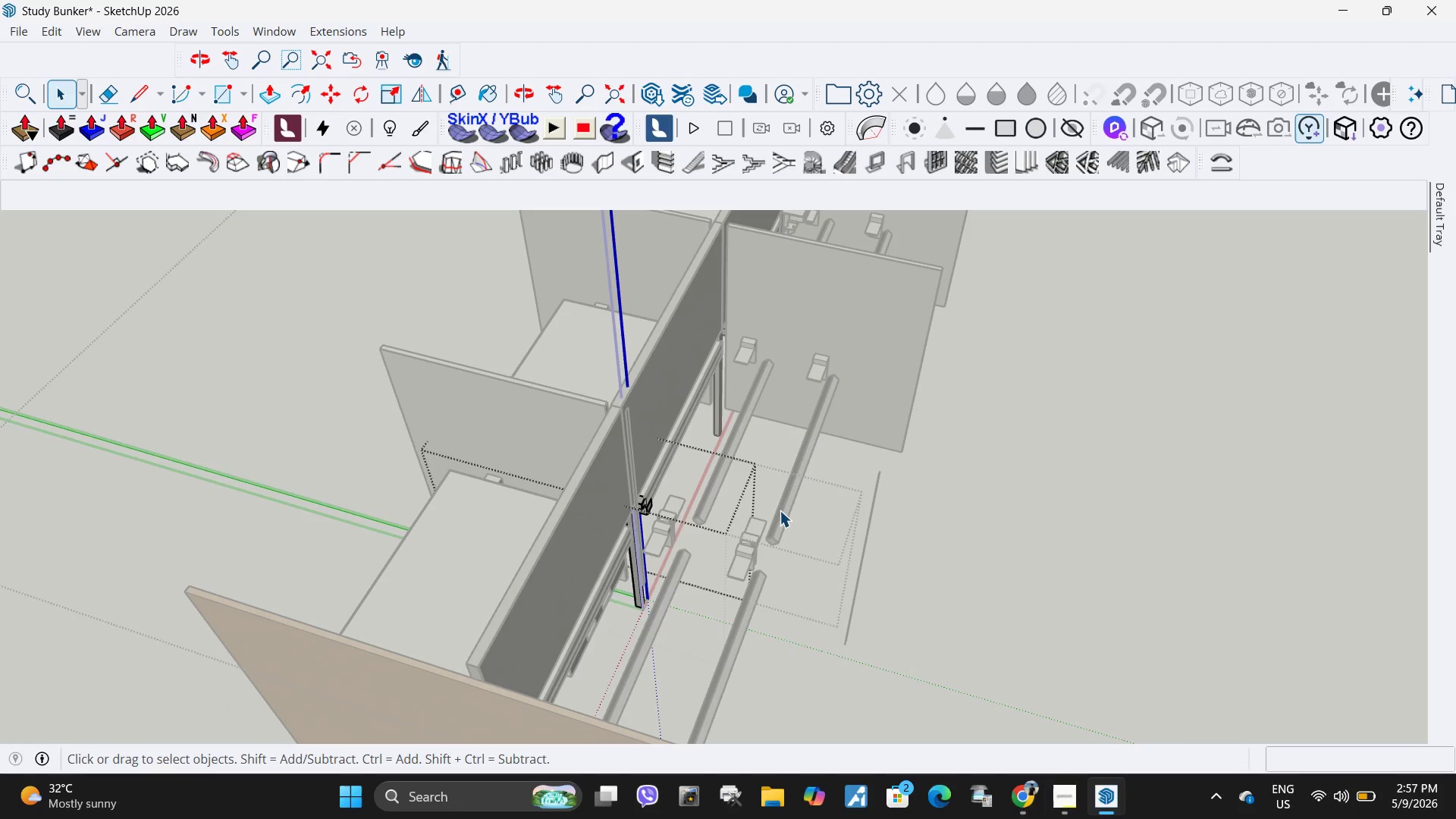 
key(Escape)
 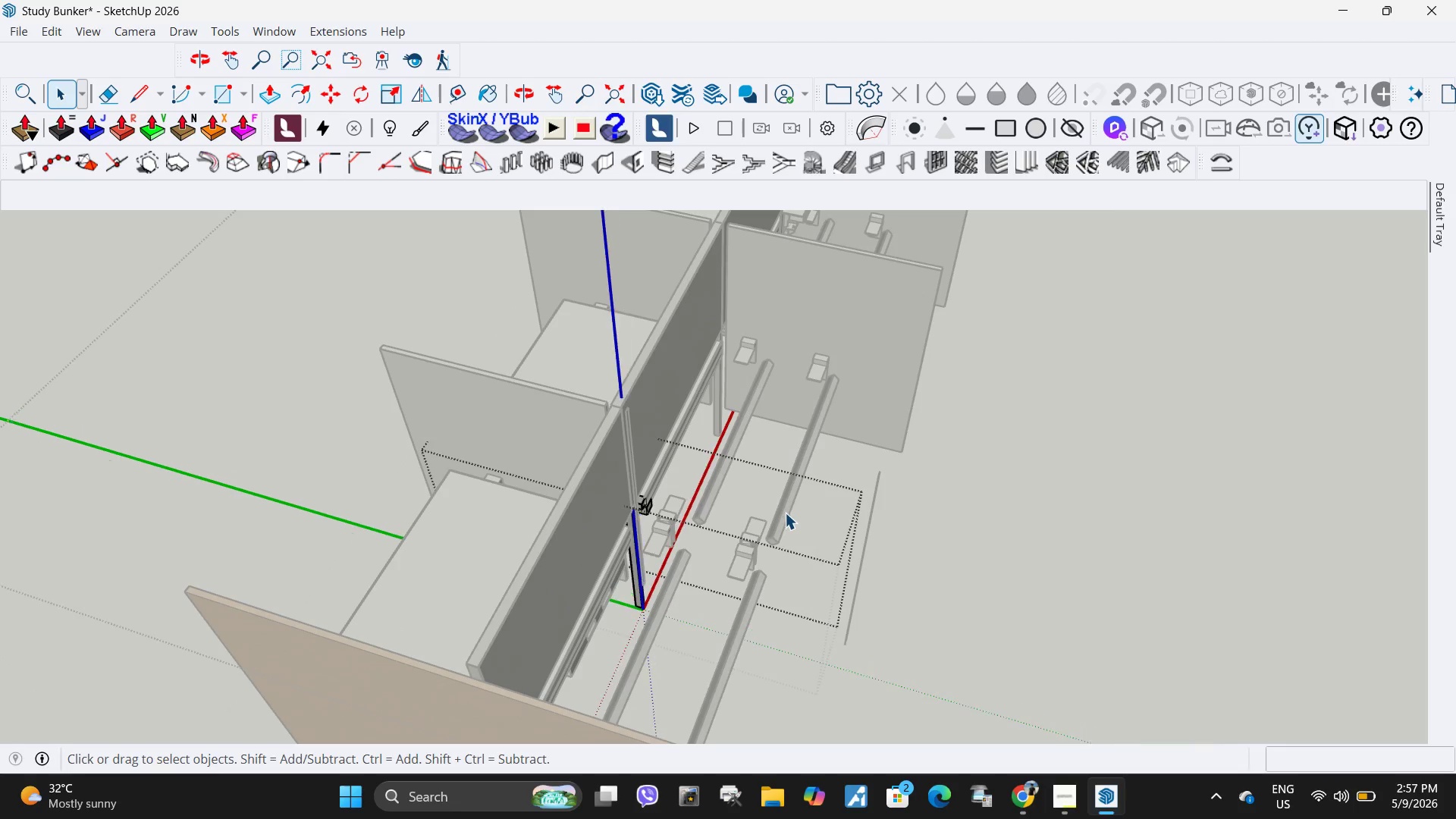 
key(Escape)
 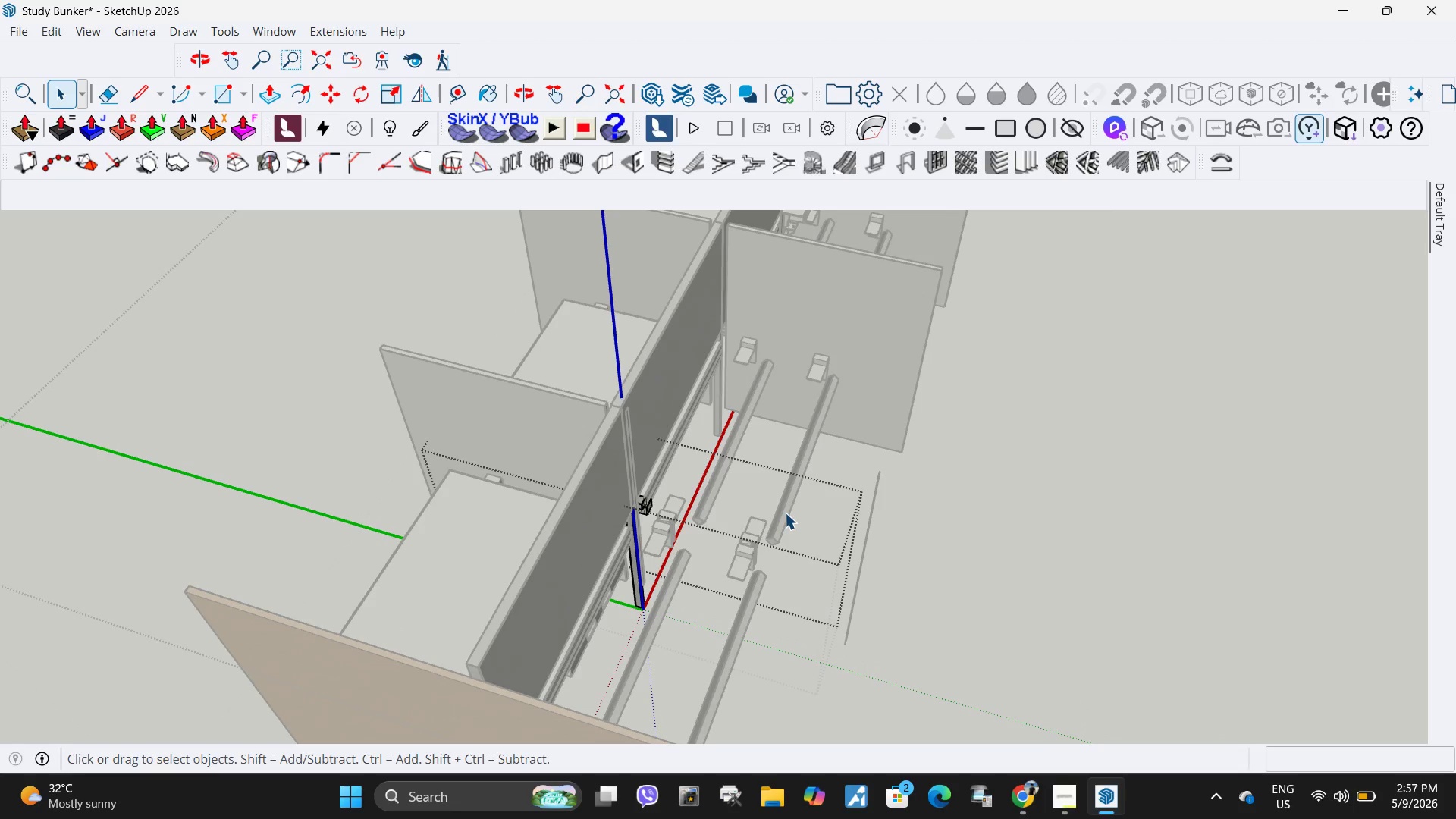 
left_click([785, 513])
 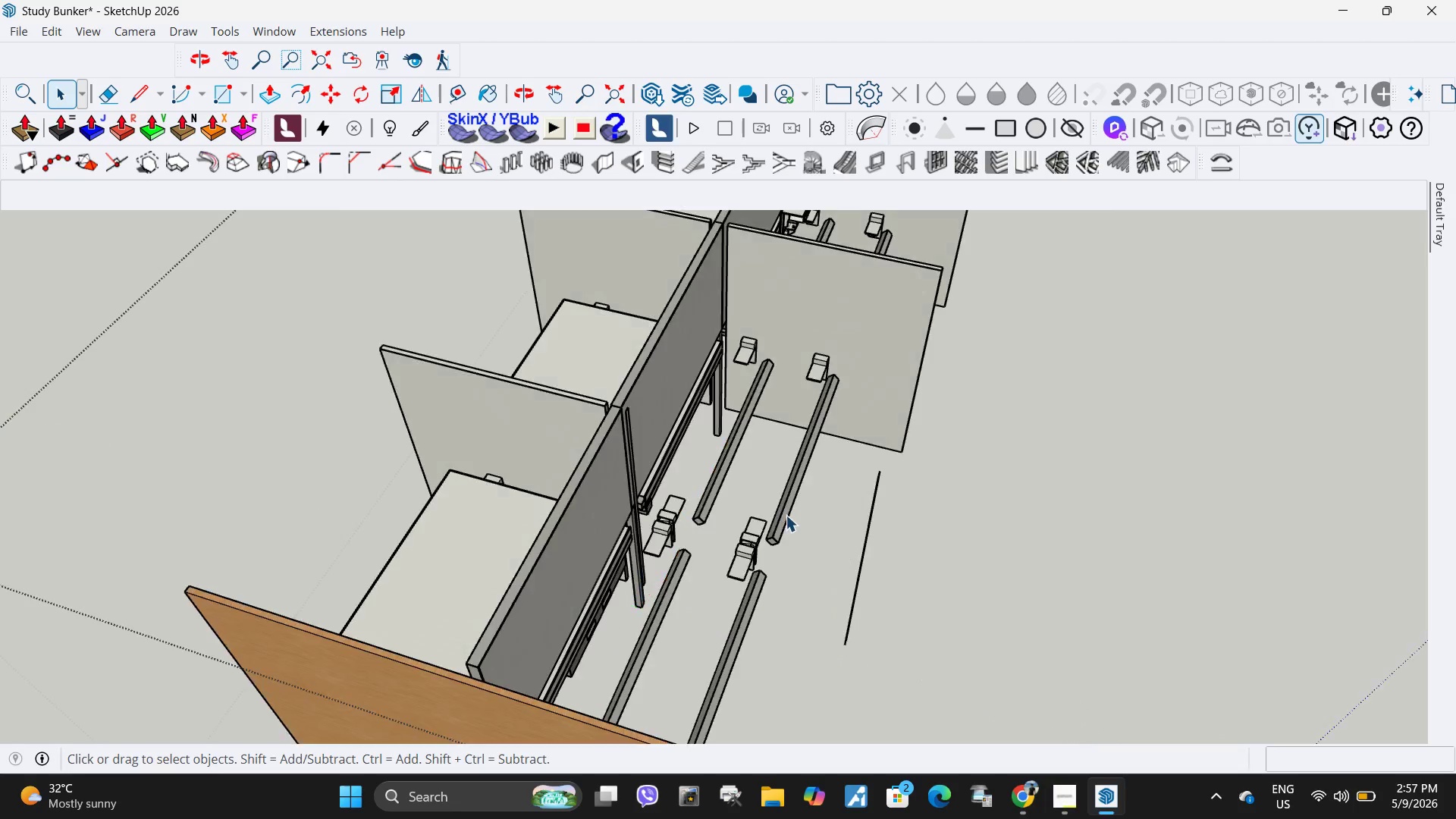 
key(Escape)
 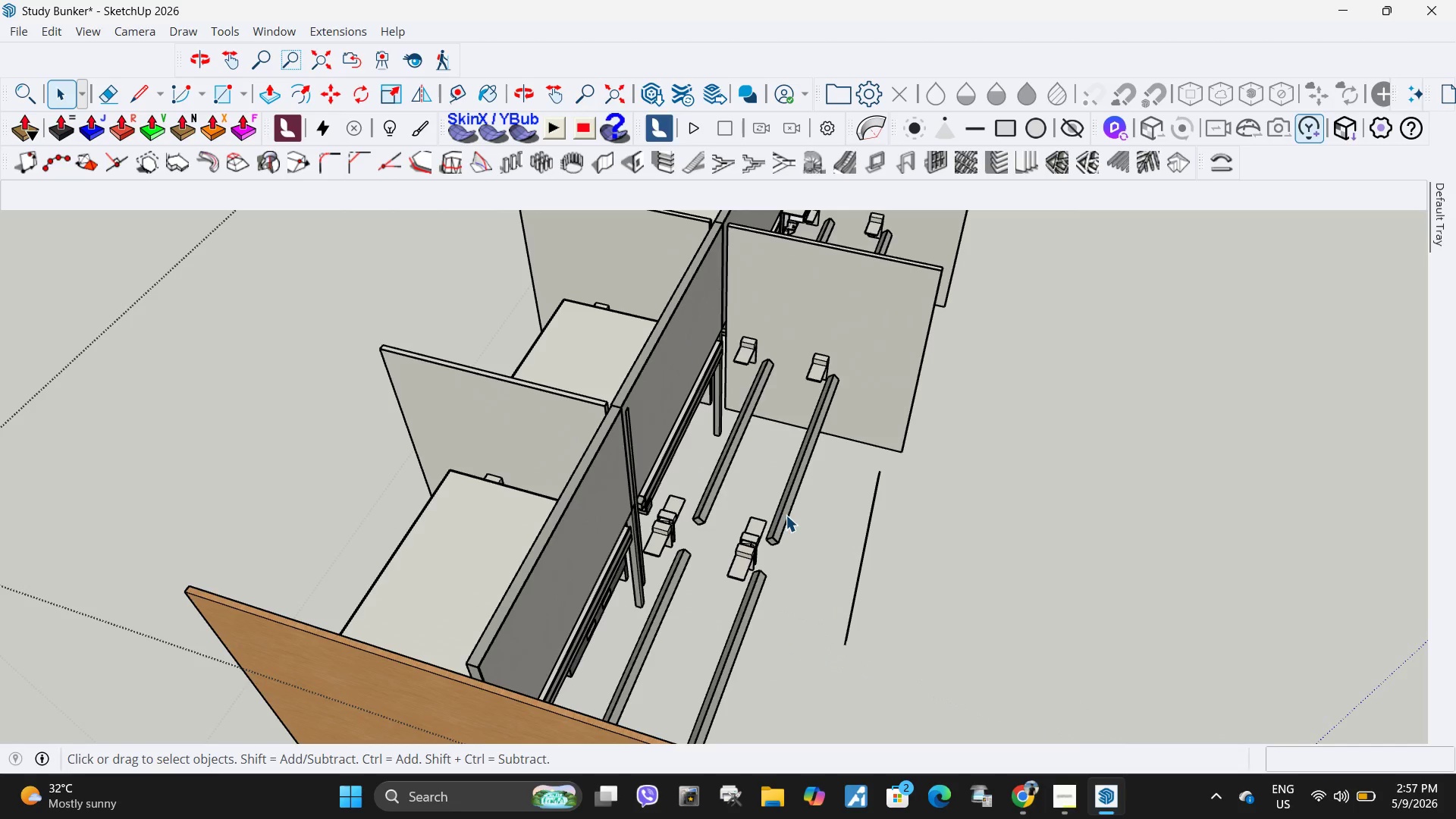 
left_click([786, 515])
 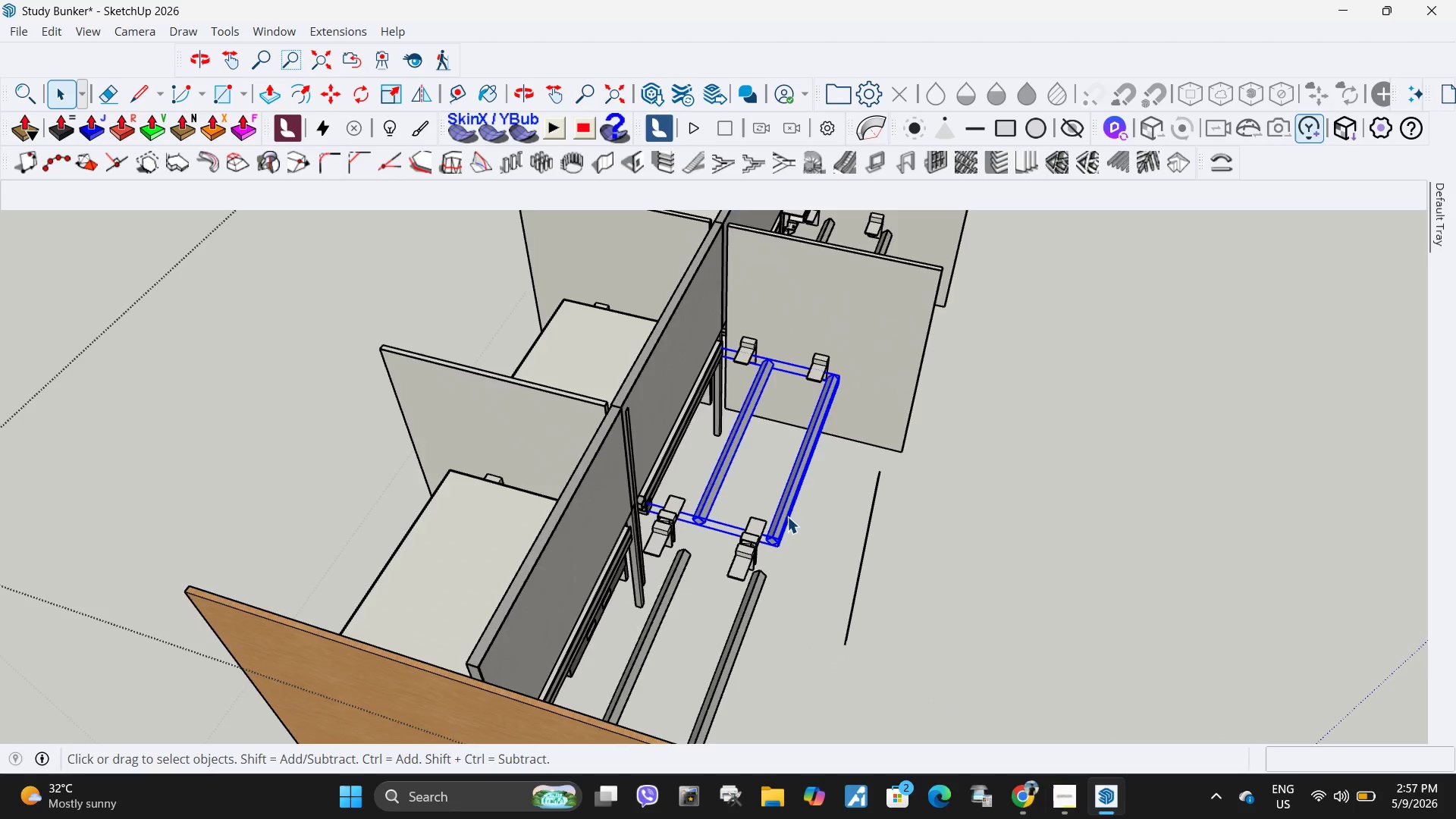 
double_click([787, 516])
 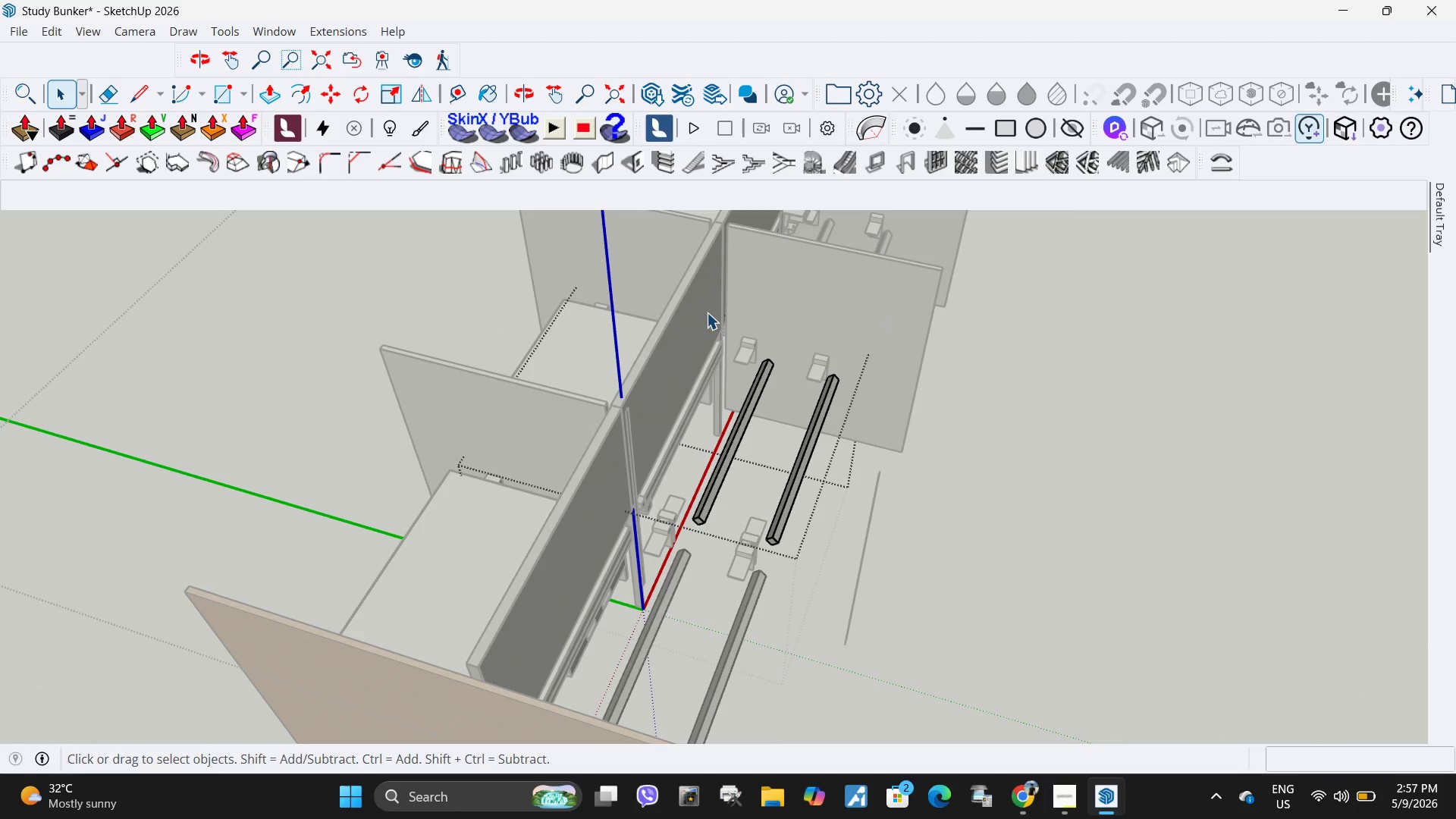 
left_click_drag(start_coordinate=[707, 312], to_coordinate=[862, 563])
 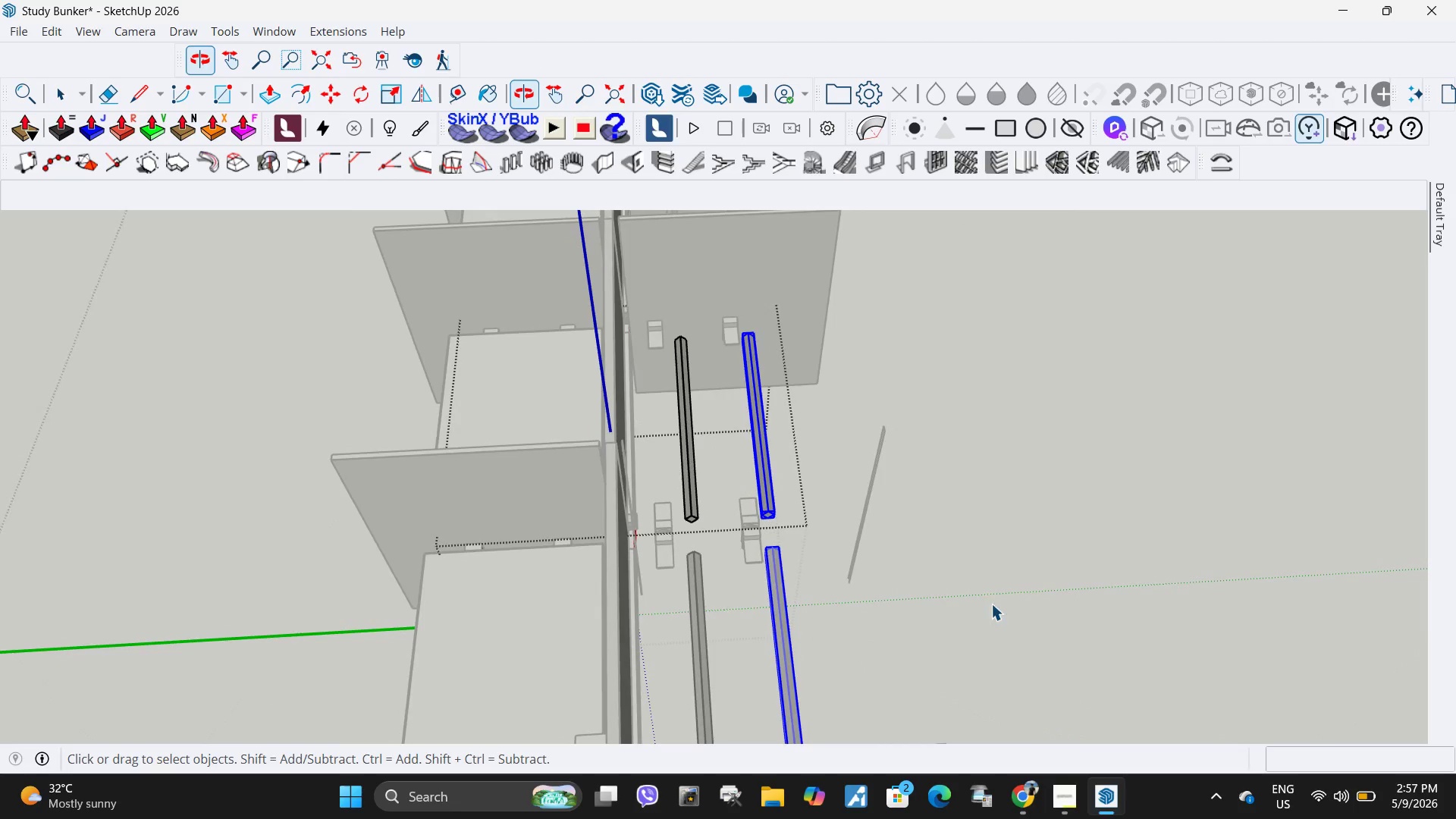 
key(Delete)
 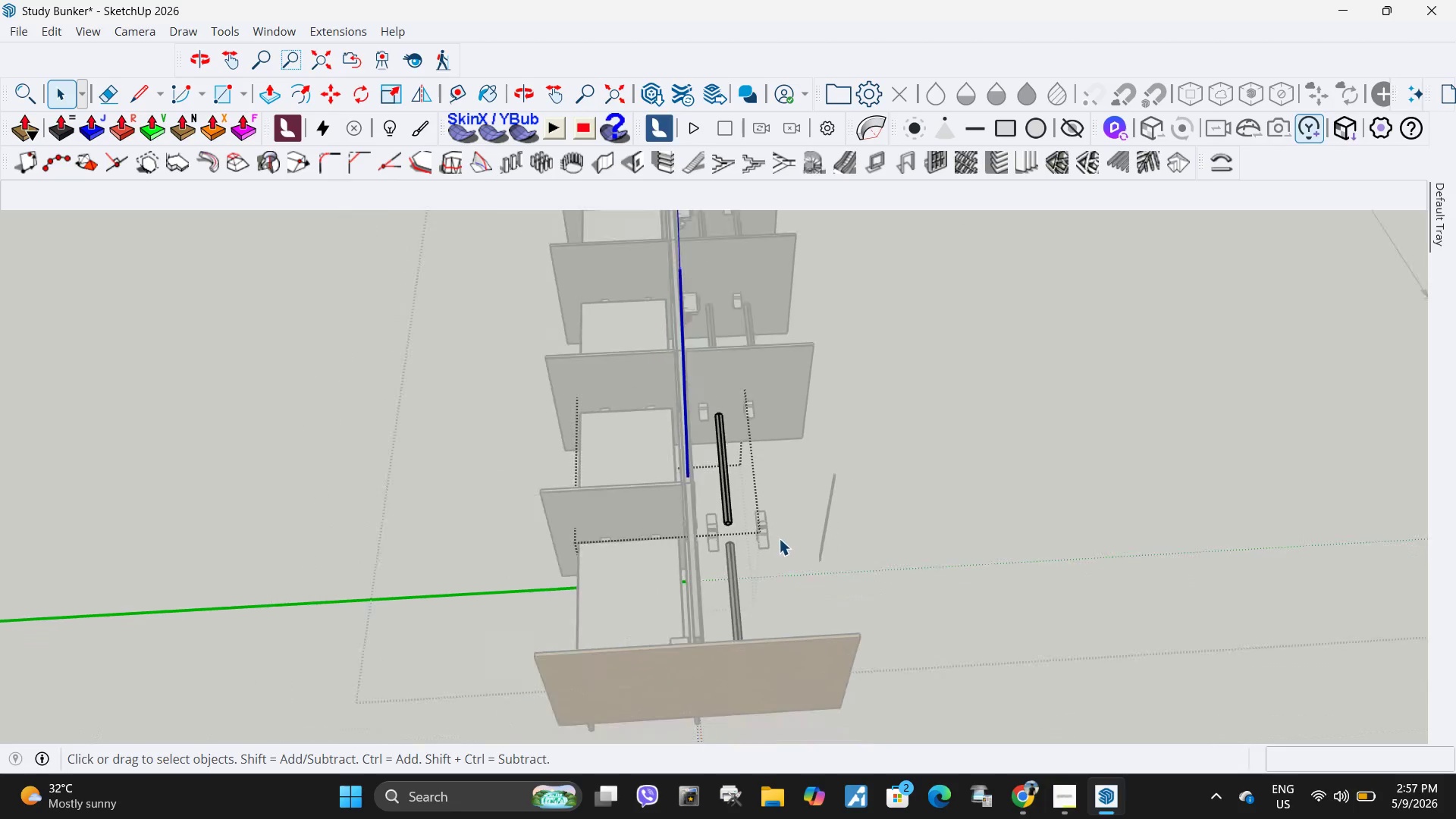 
scroll: coordinate [781, 537], scroll_direction: down, amount: 10.0
 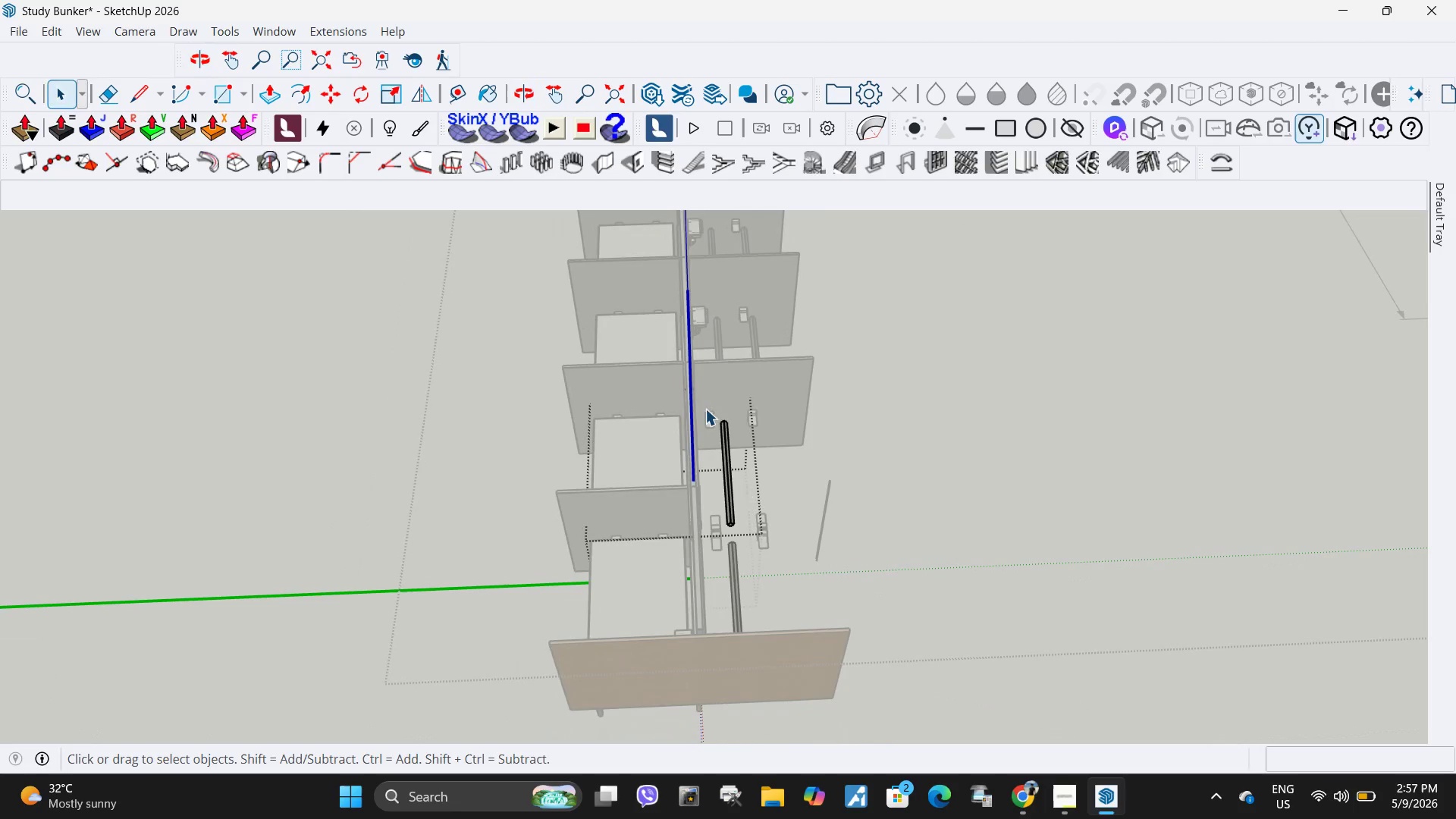 
left_click_drag(start_coordinate=[705, 408], to_coordinate=[791, 600])
 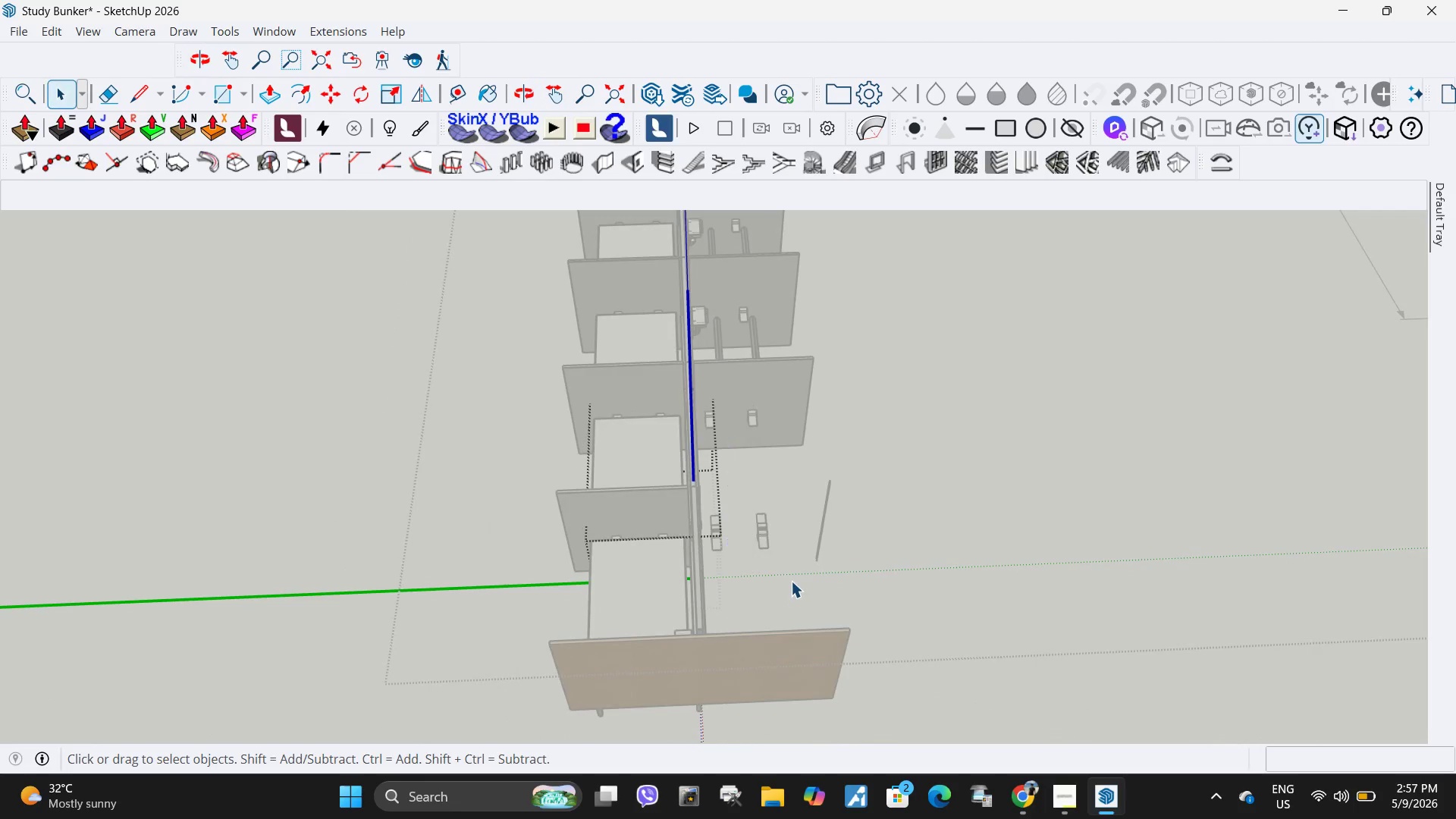 
key(Delete)
 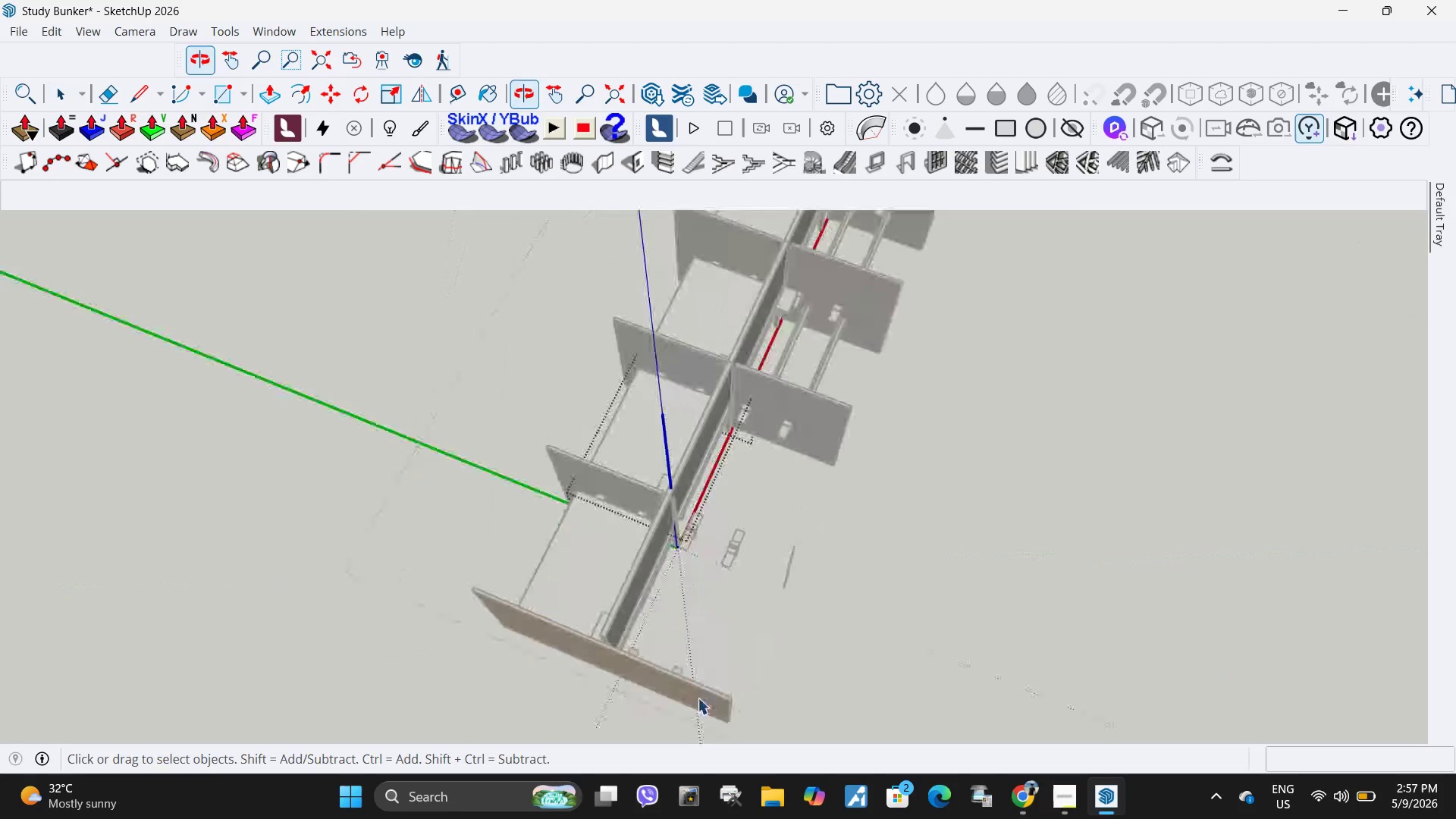 
scroll: coordinate [574, 581], scroll_direction: down, amount: 5.0
 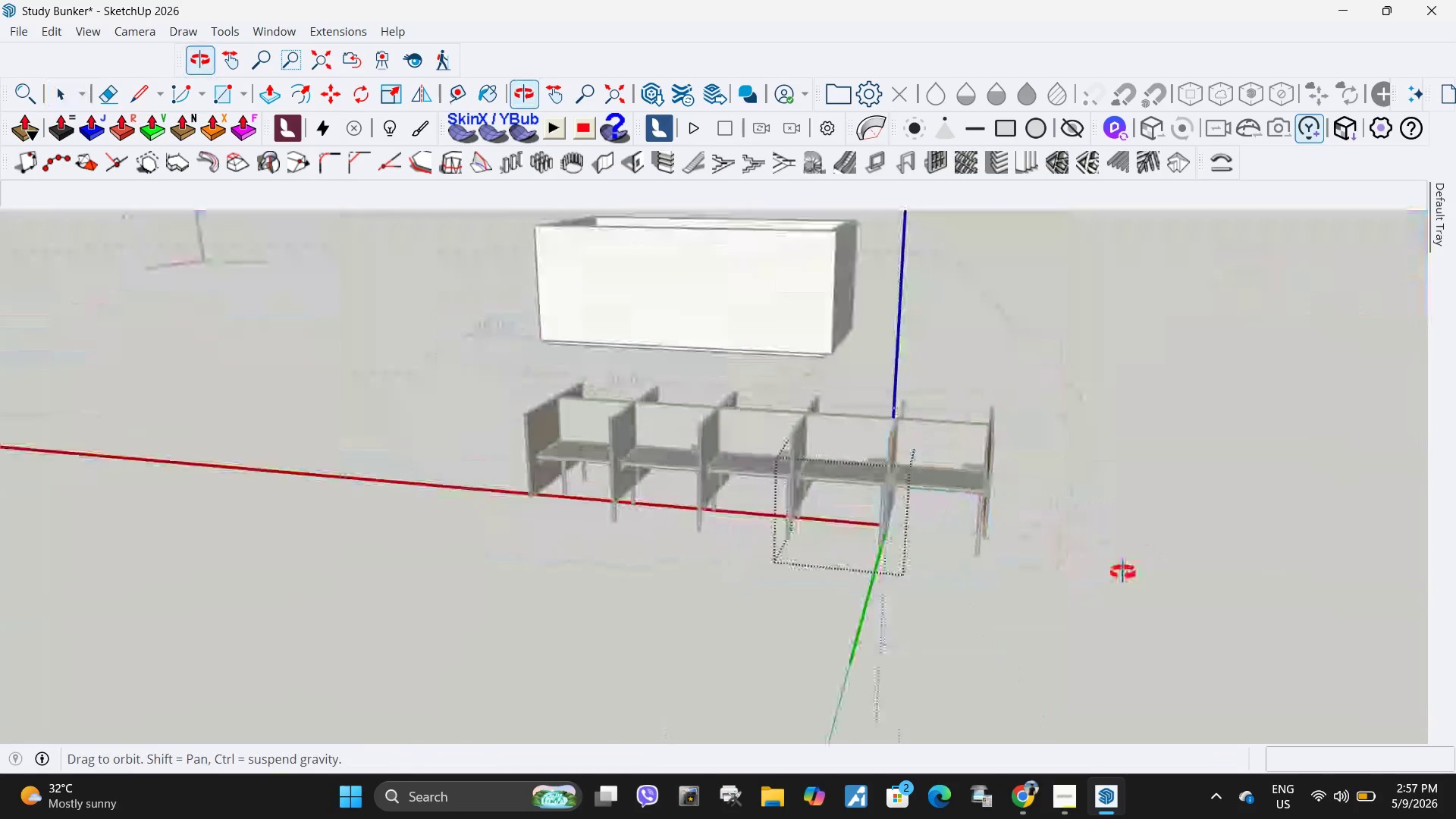 
key(Escape)
 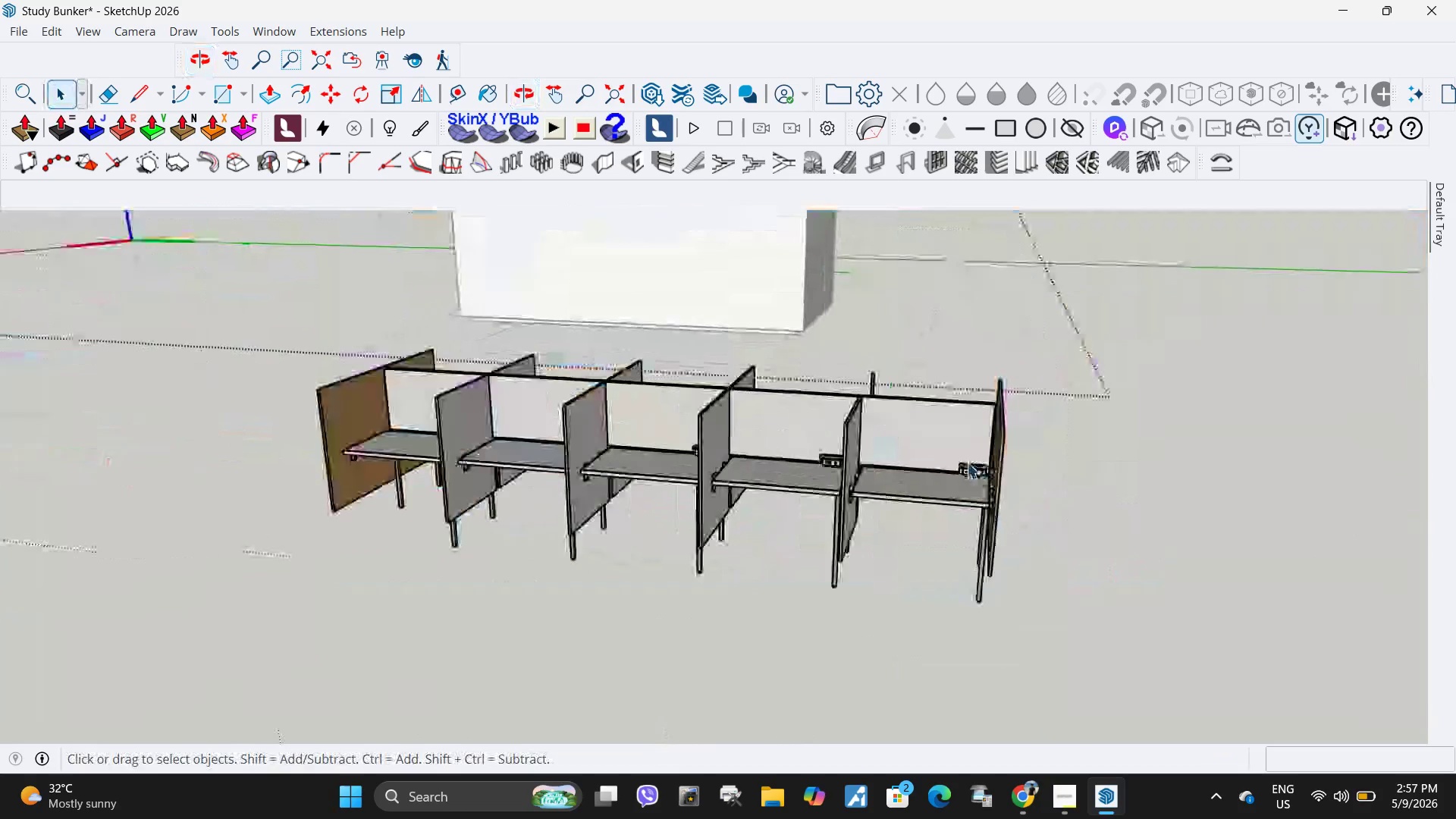 
key(Escape)
 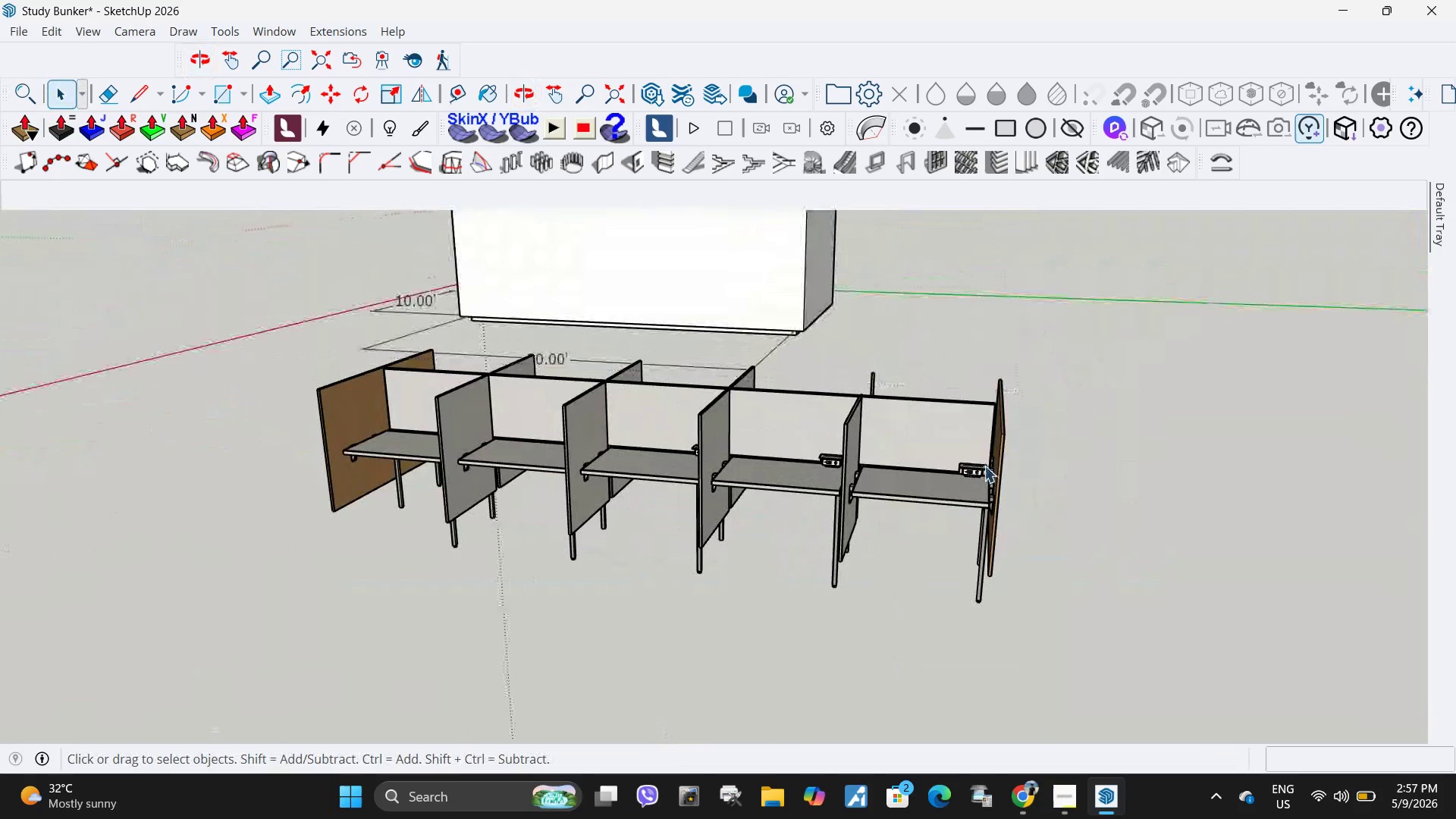 
key(Escape)
 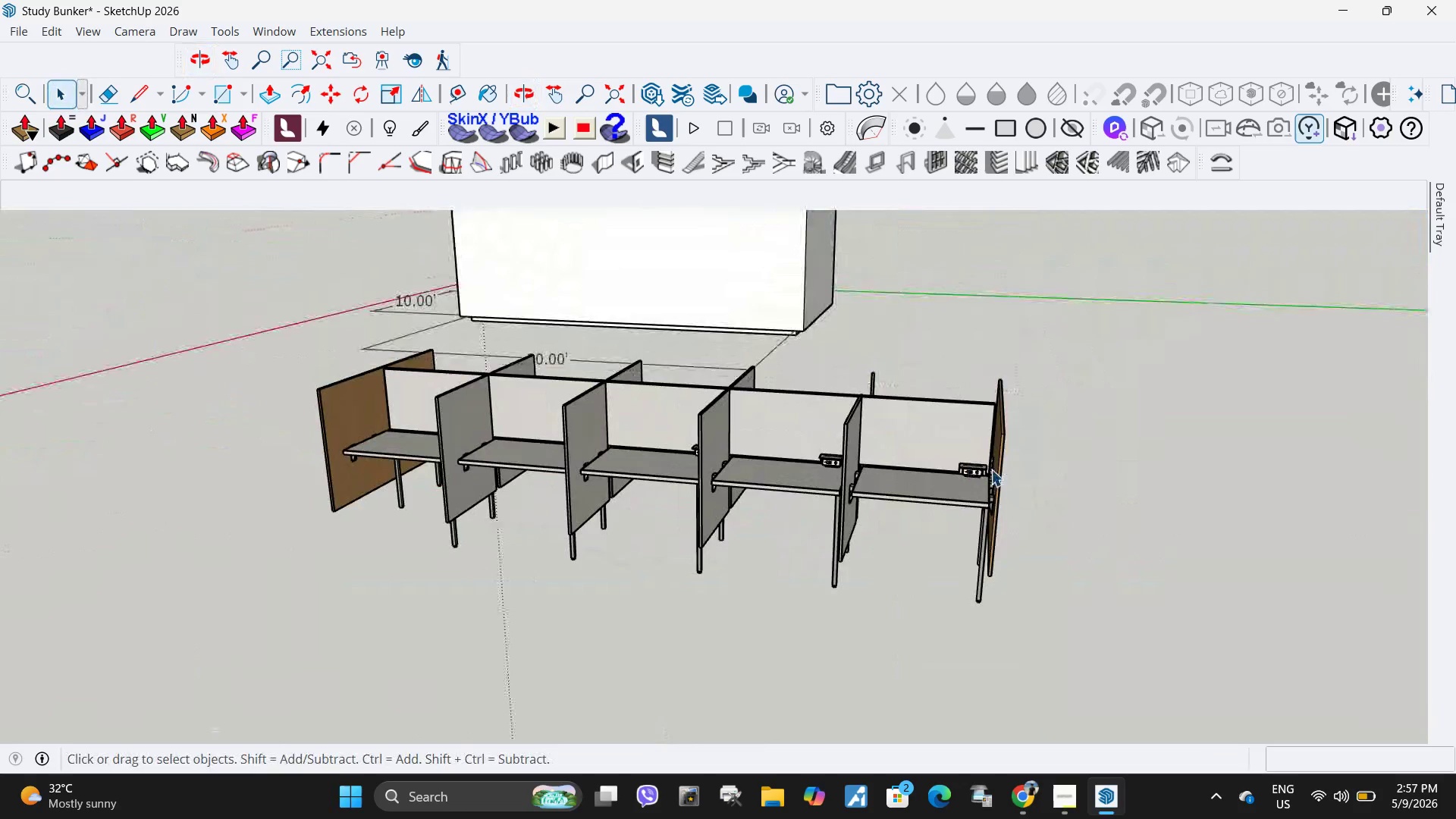 
scroll: coordinate [967, 463], scroll_direction: up, amount: 4.0
 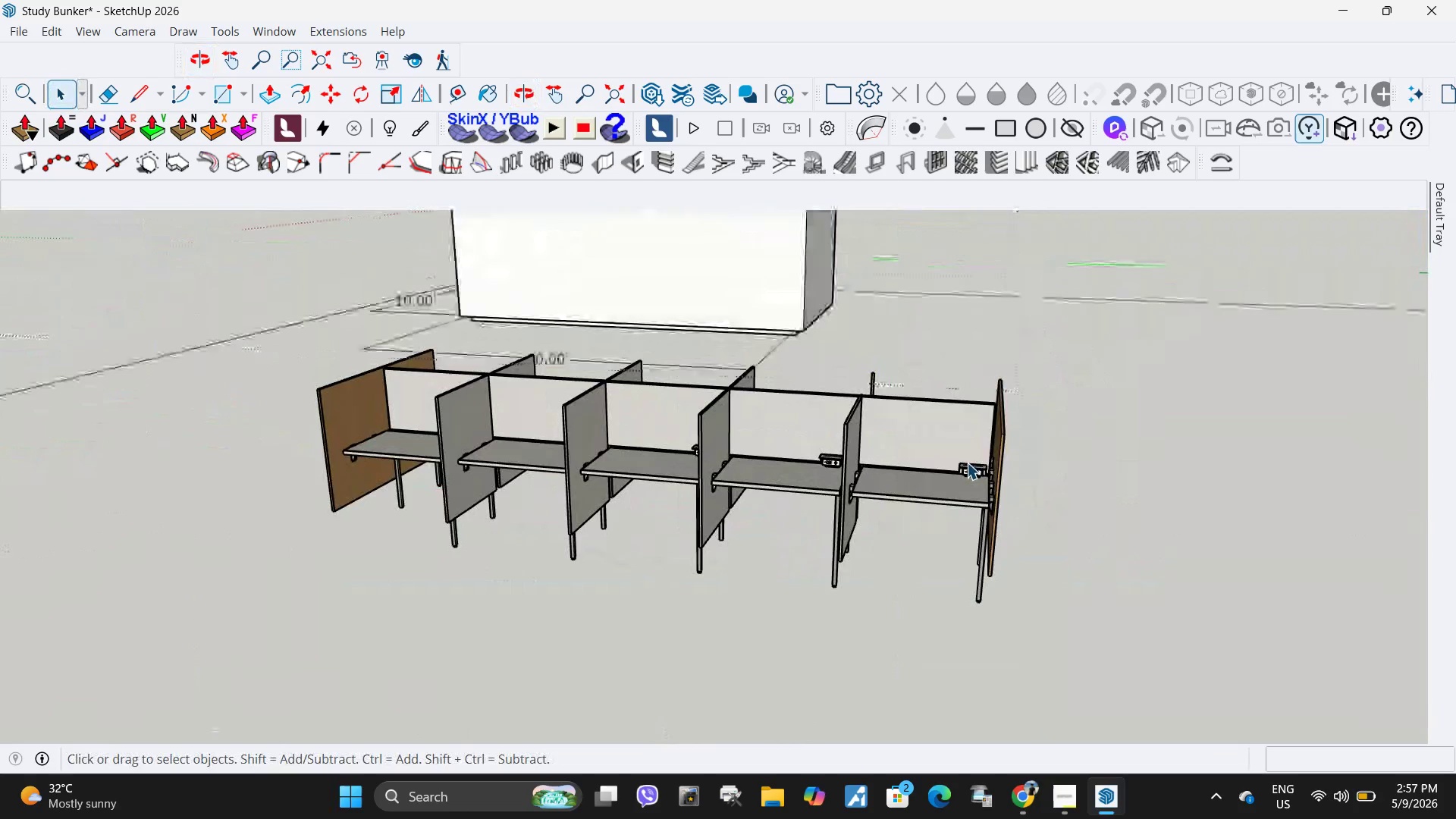 
key(Escape)
 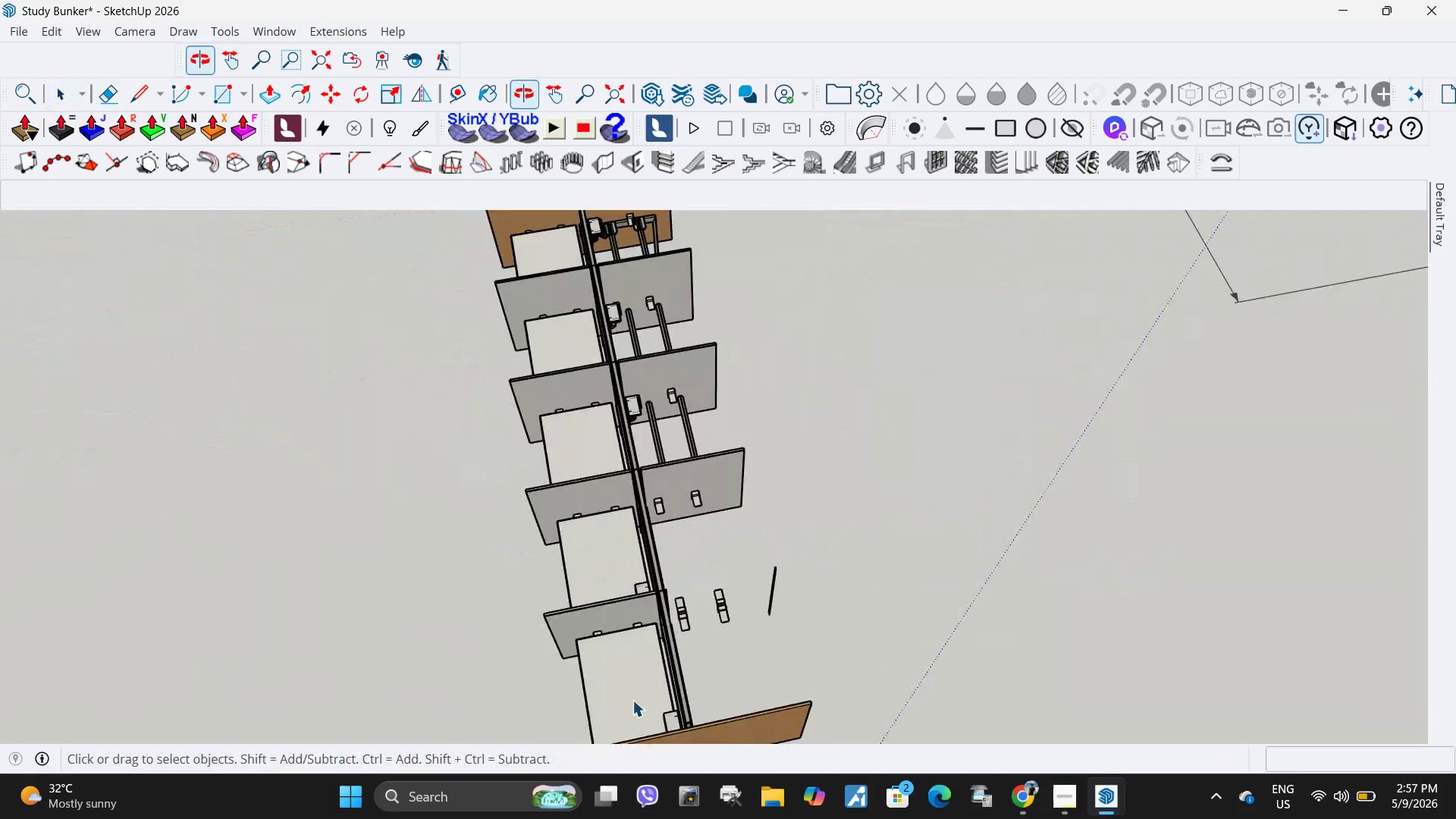 
scroll: coordinate [676, 632], scroll_direction: up, amount: 5.0
 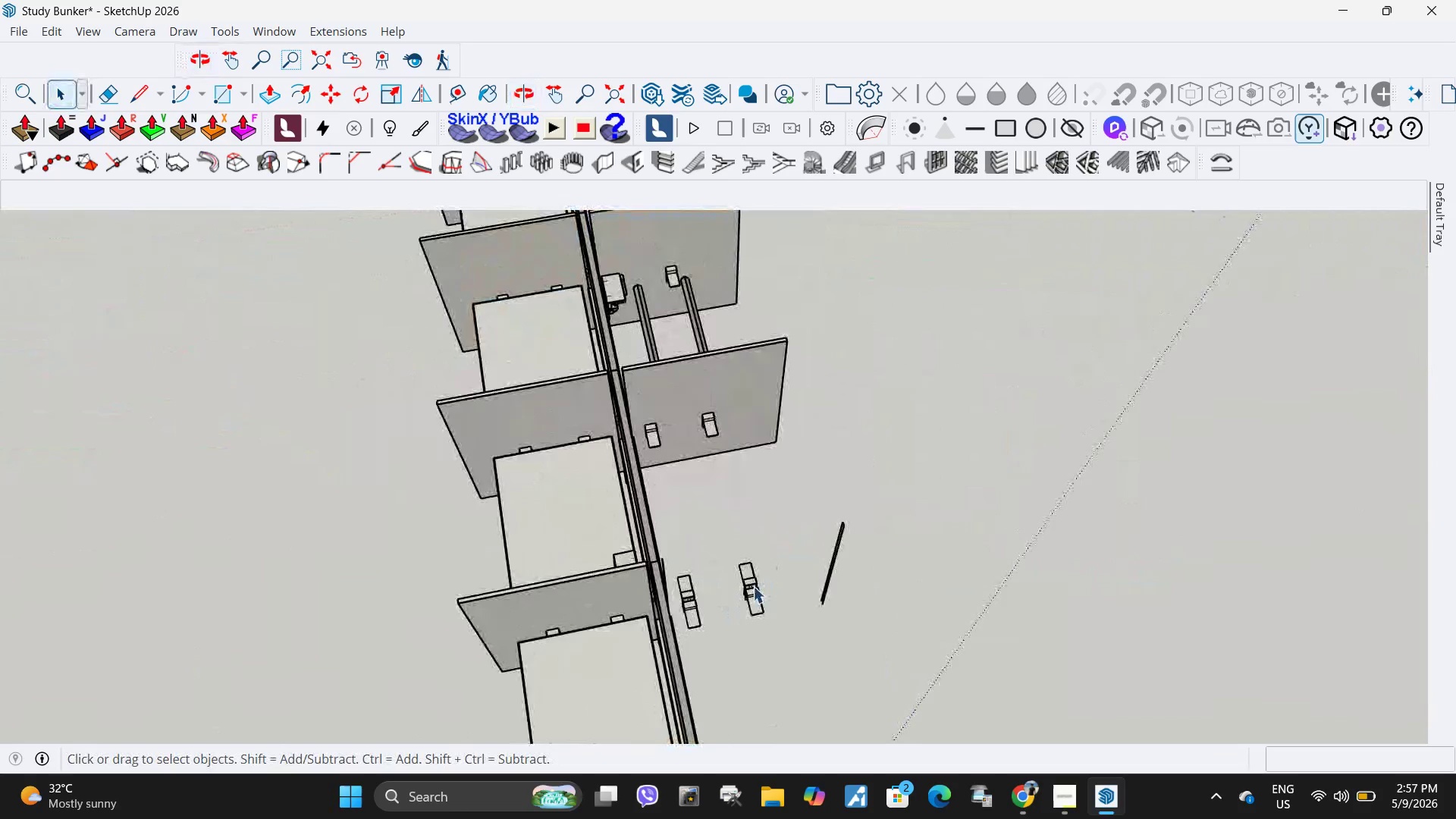 
double_click([752, 587])
 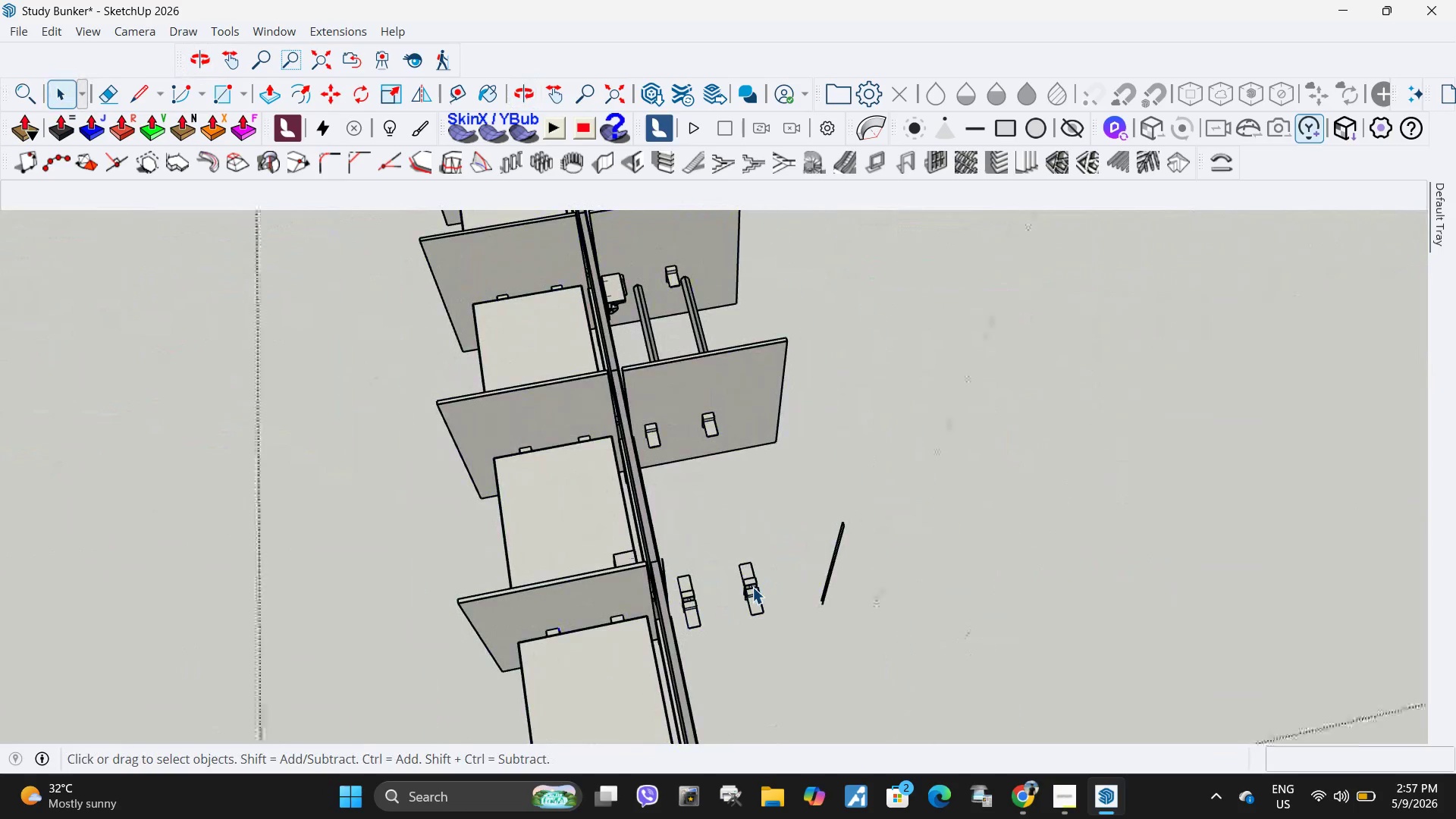 
triple_click([752, 587])
 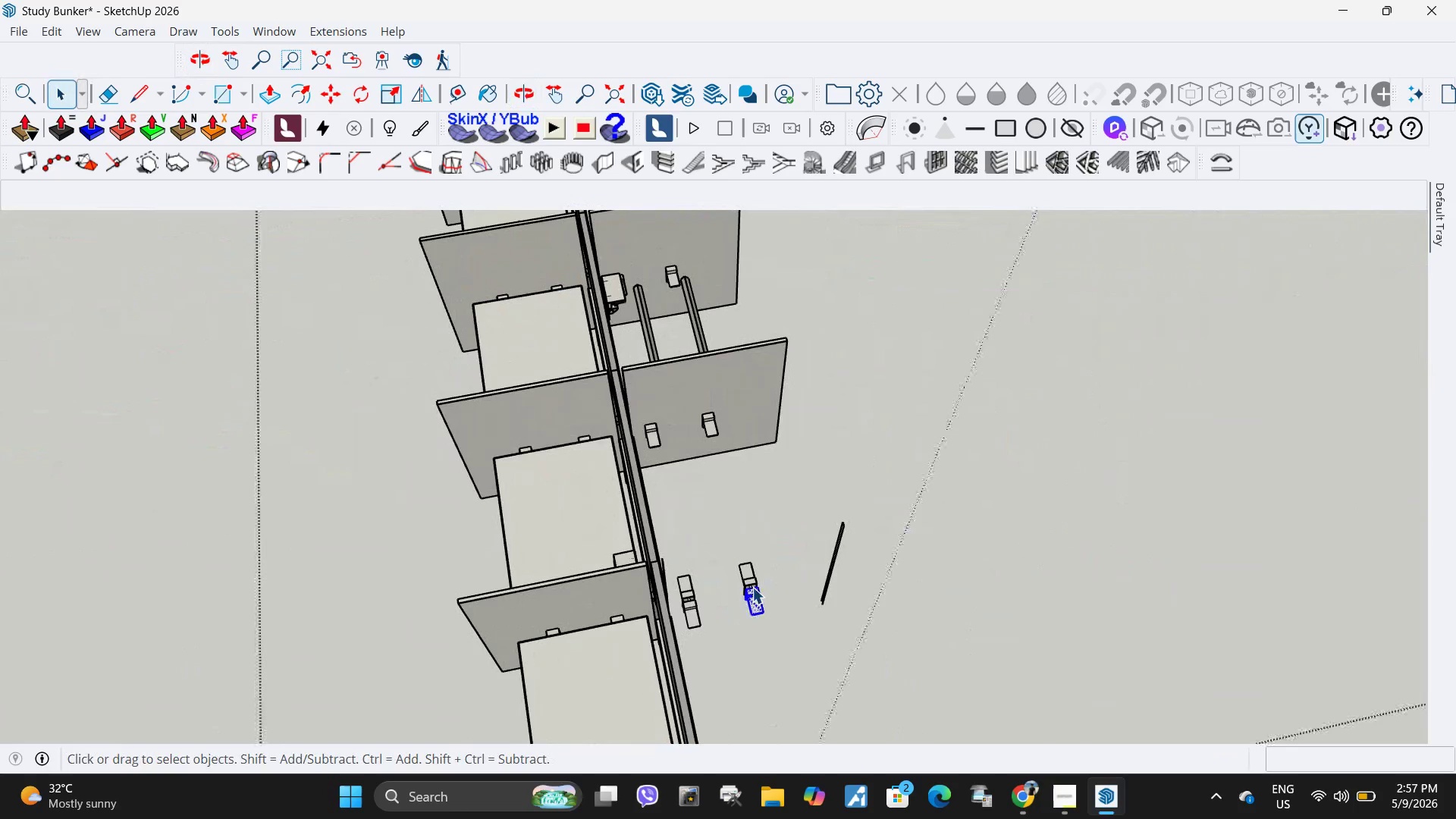 
triple_click([752, 587])
 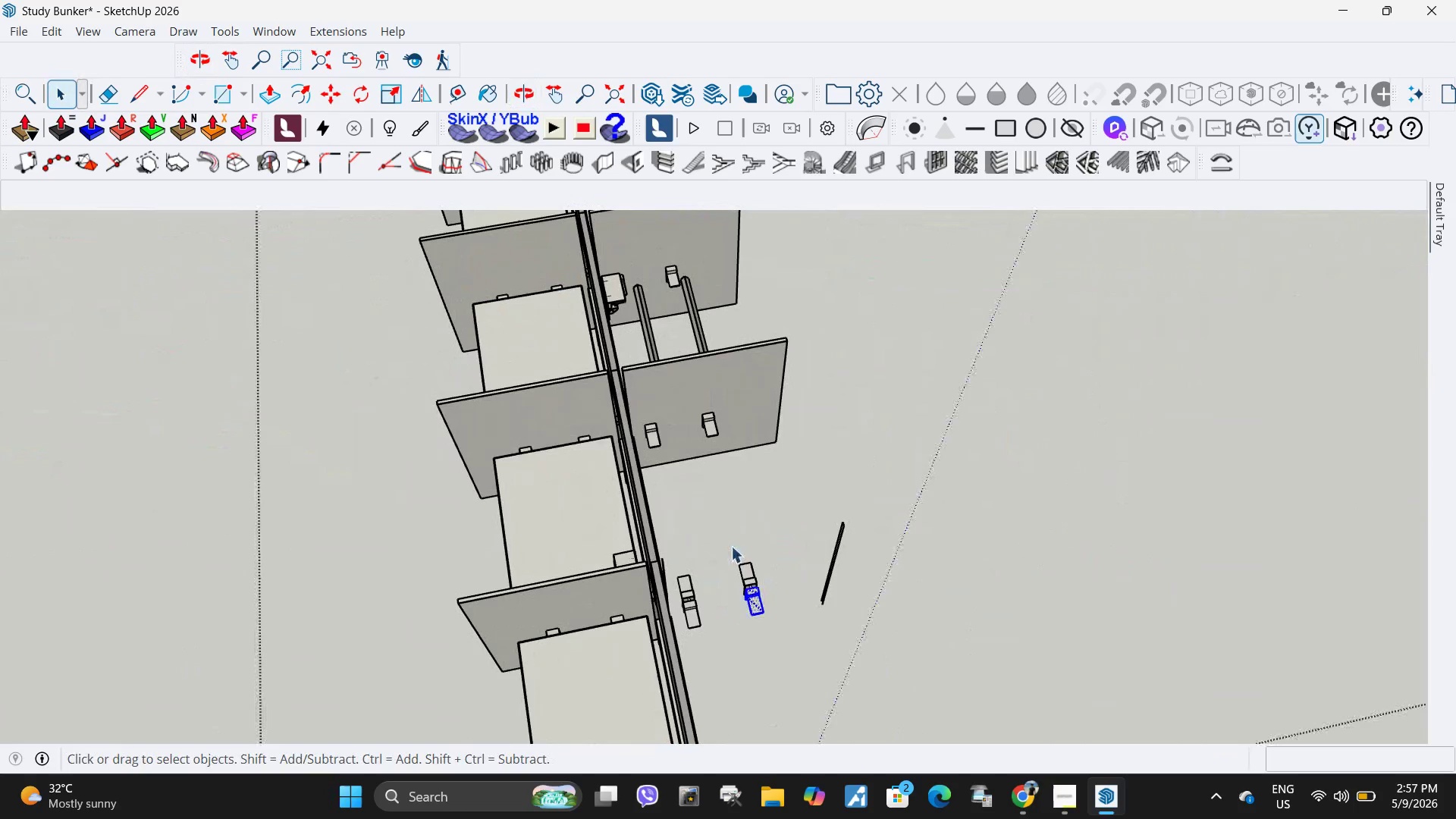 
left_click_drag(start_coordinate=[730, 546], to_coordinate=[799, 641])
 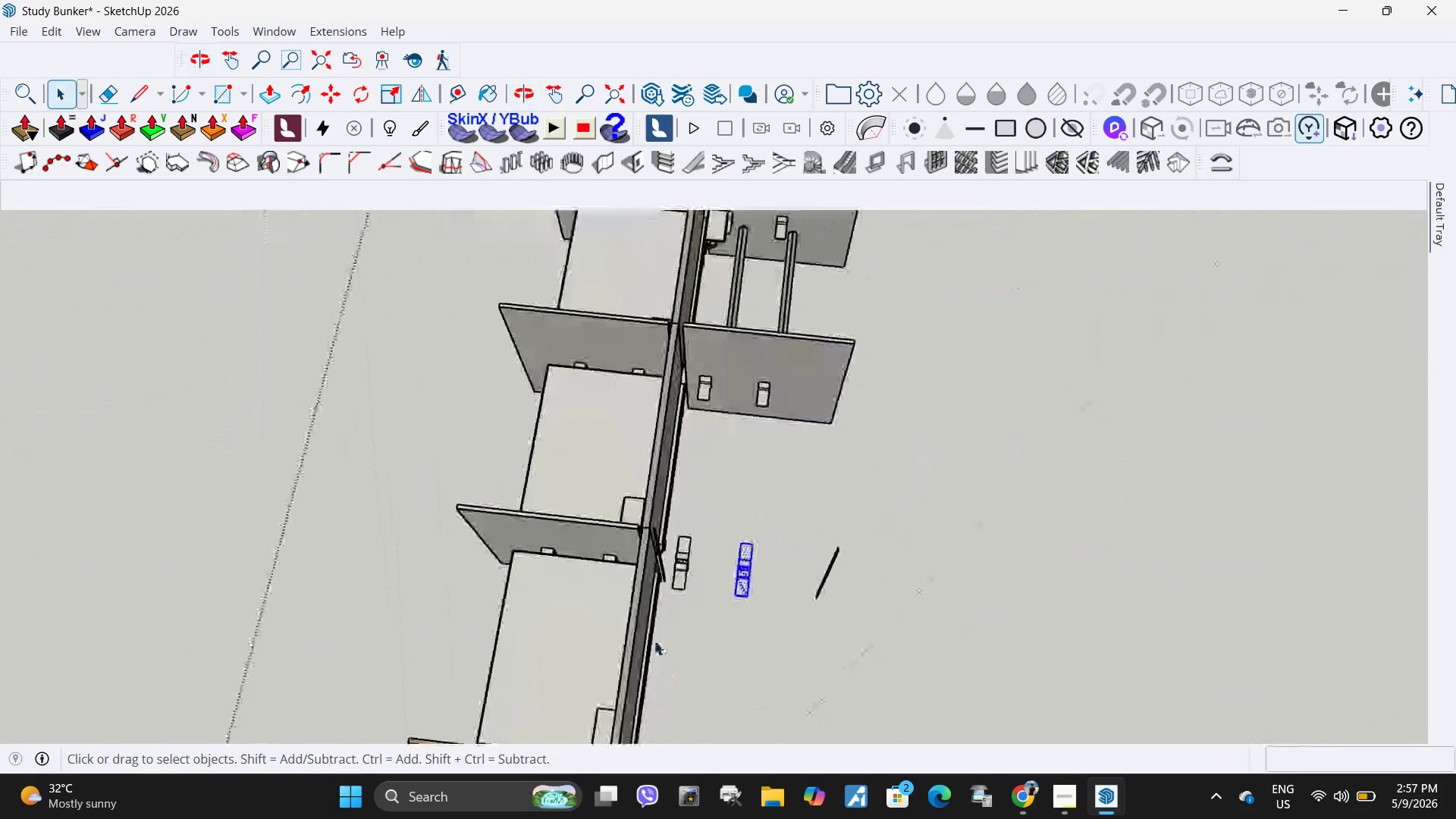 
key(Delete)
 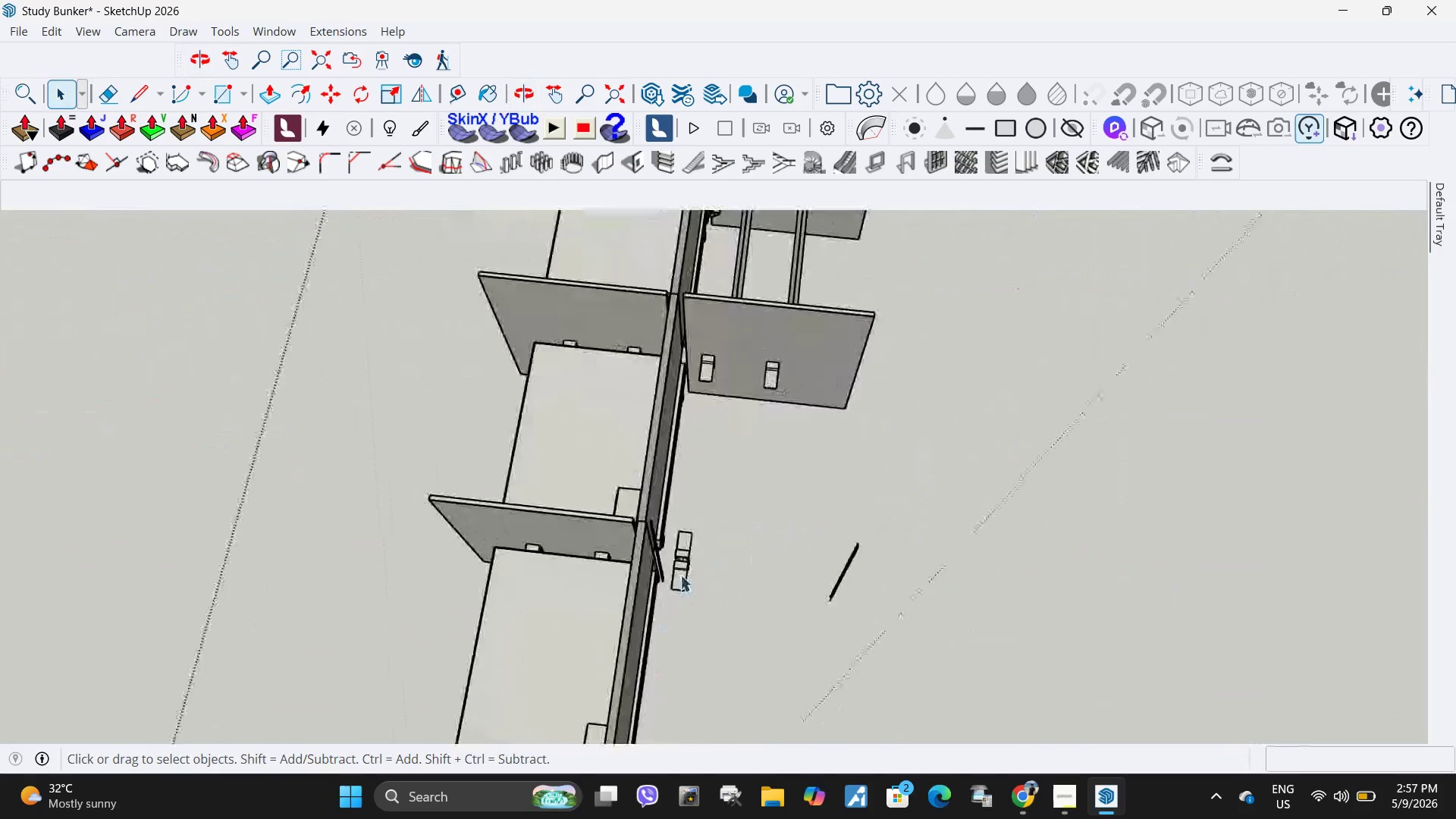 
left_click_drag(start_coordinate=[663, 497], to_coordinate=[746, 683])
 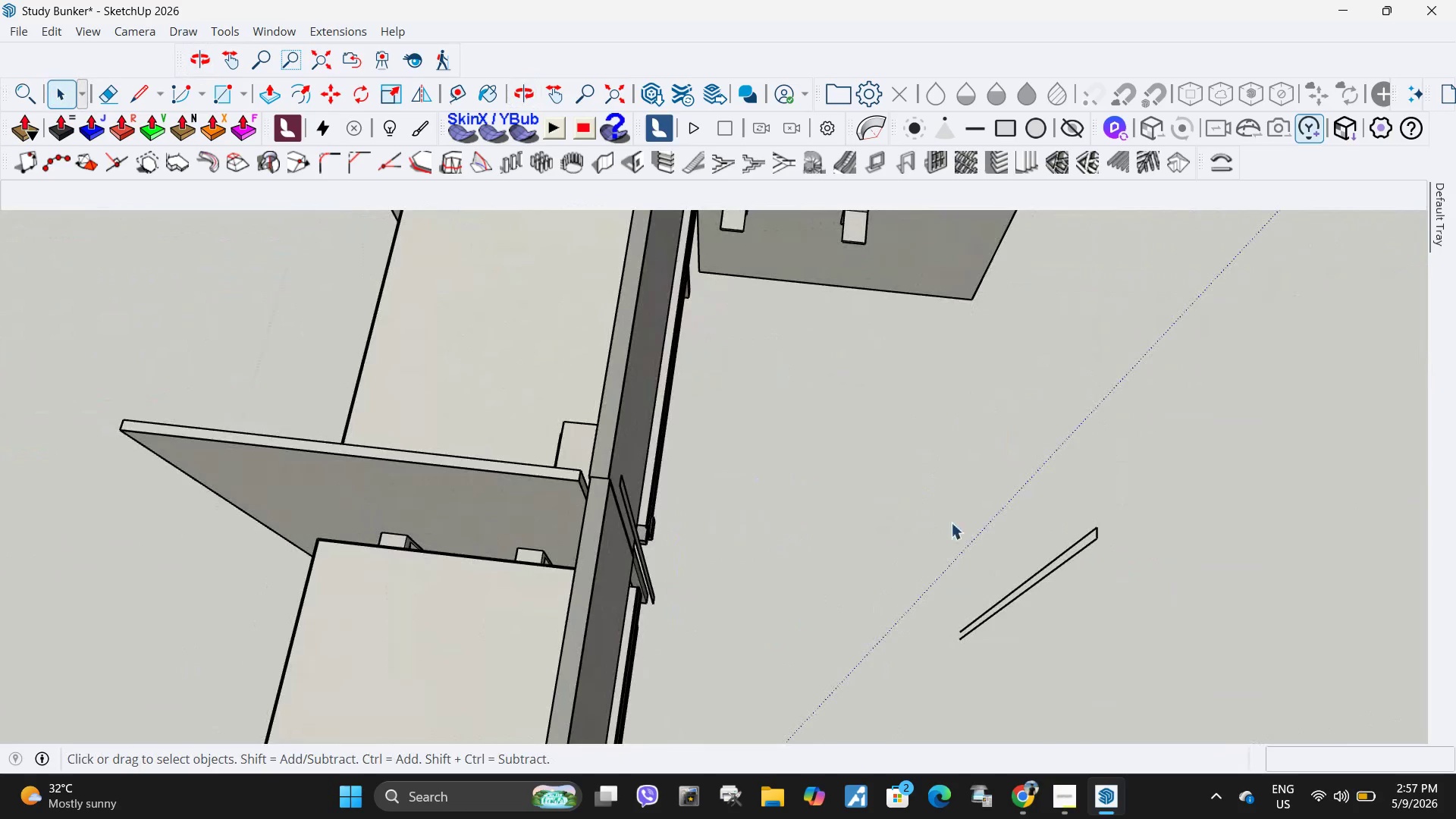 
scroll: coordinate [667, 538], scroll_direction: up, amount: 7.0
 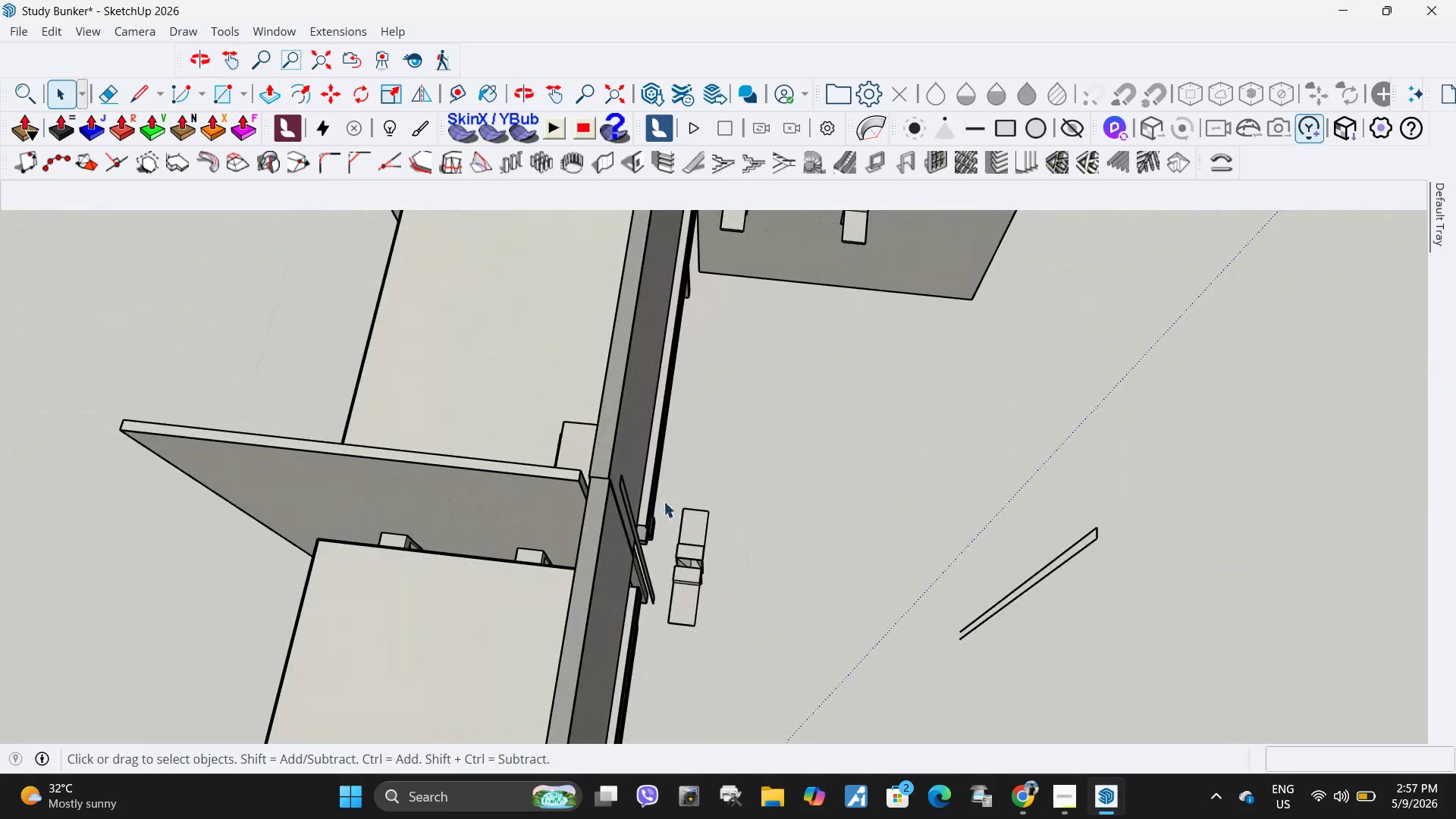 
key(Delete)
 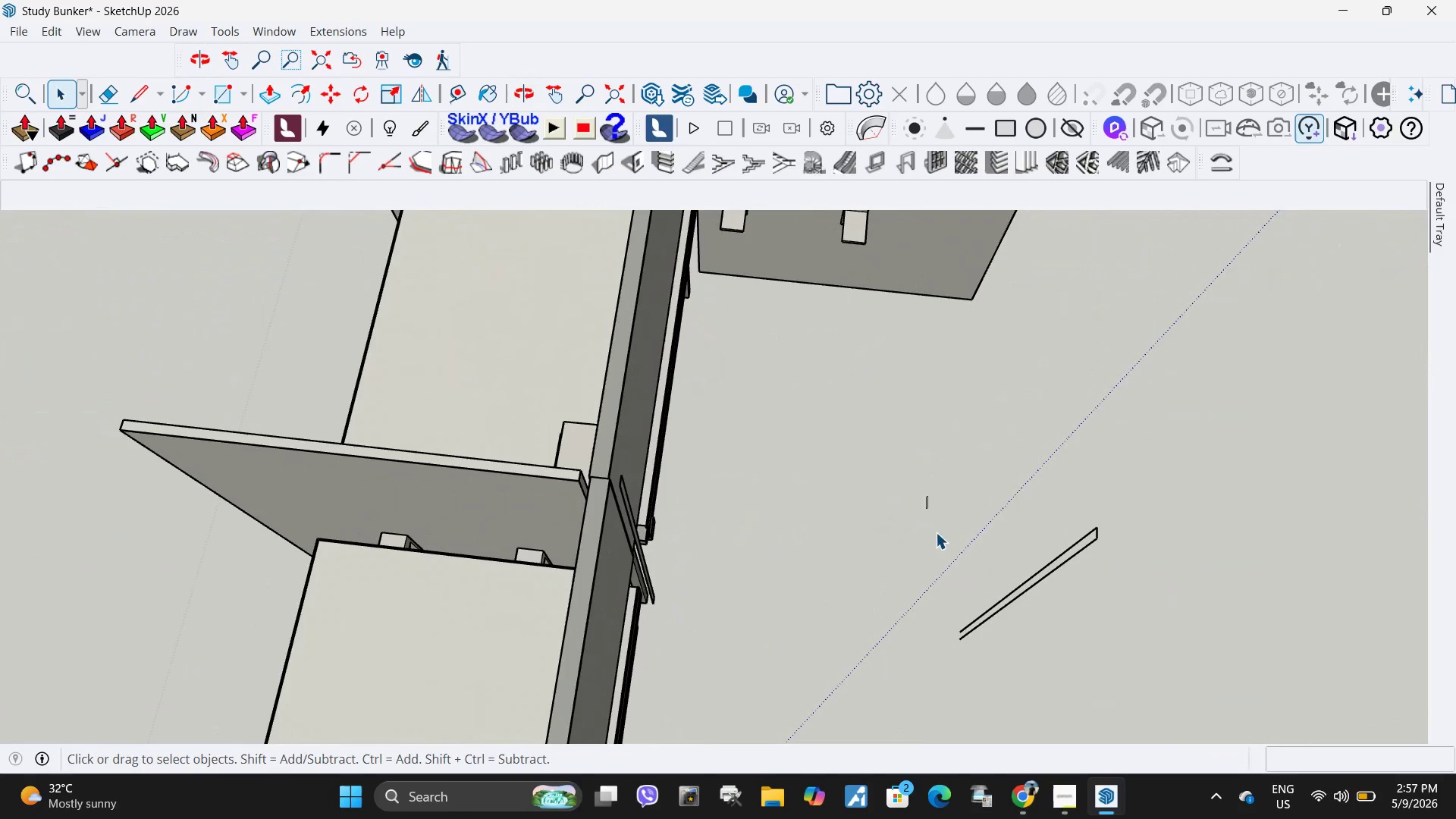 
left_click_drag(start_coordinate=[927, 497], to_coordinate=[1148, 708])
 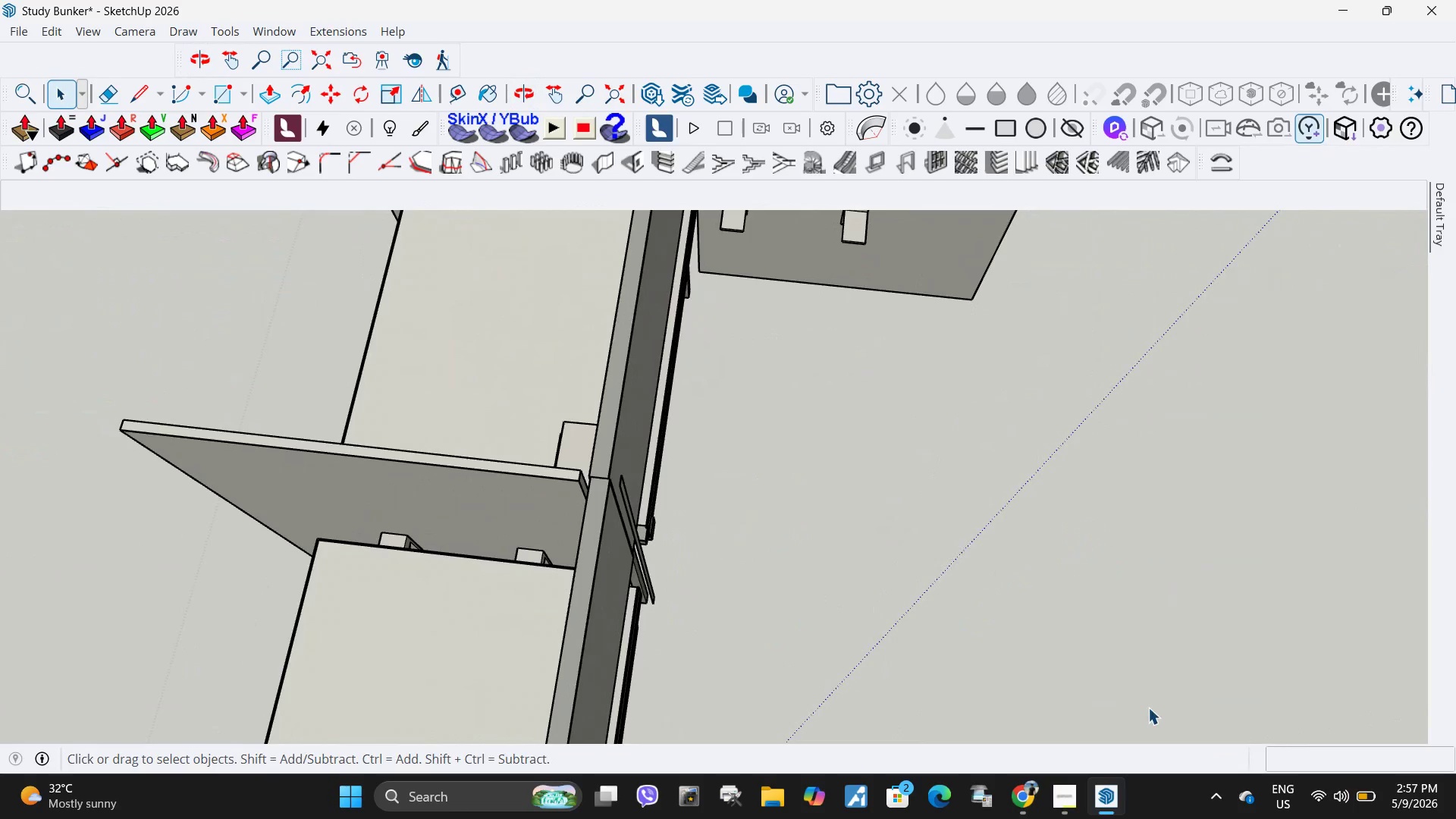 
key(Delete)
 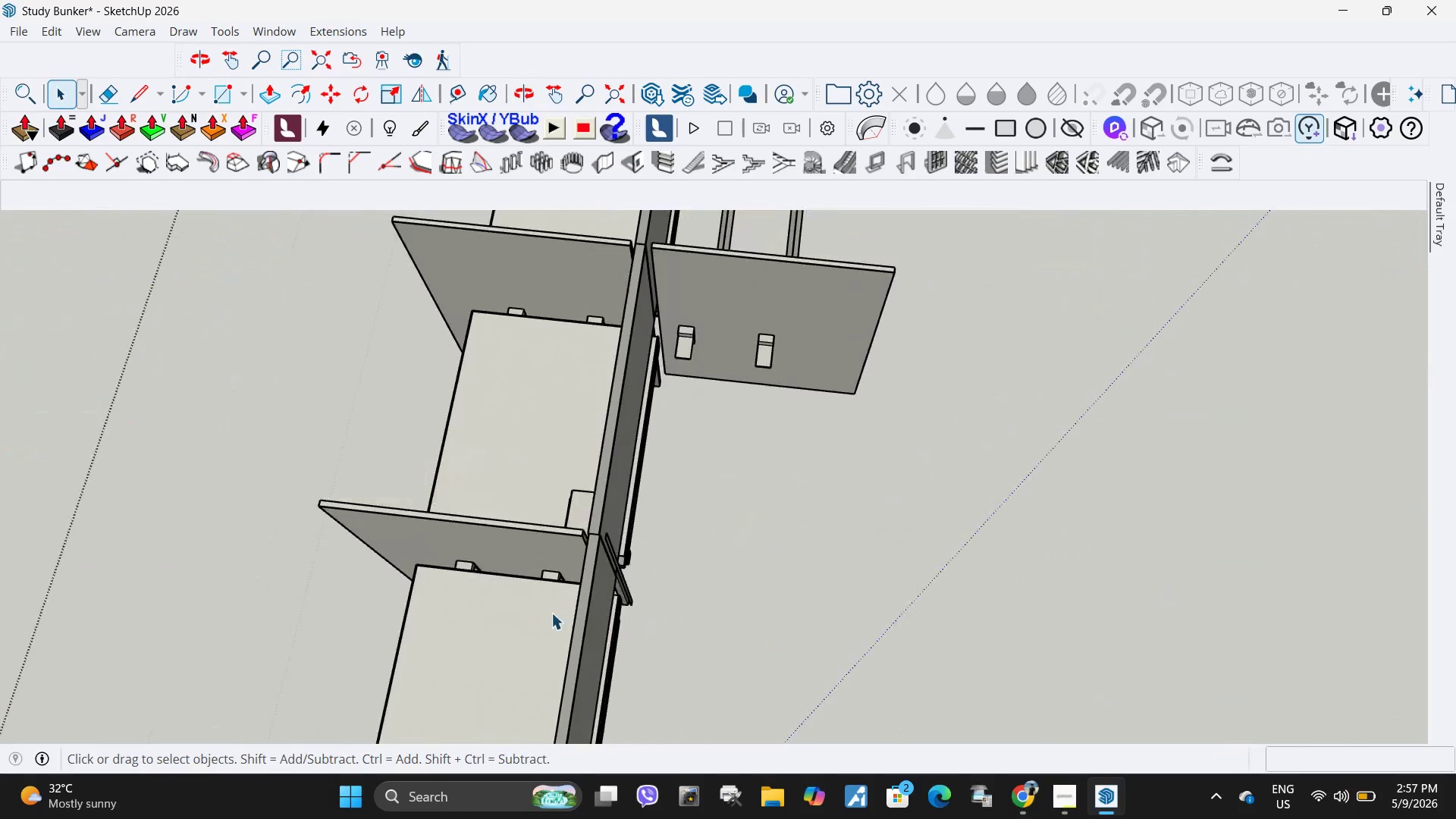 
left_click([720, 459])
 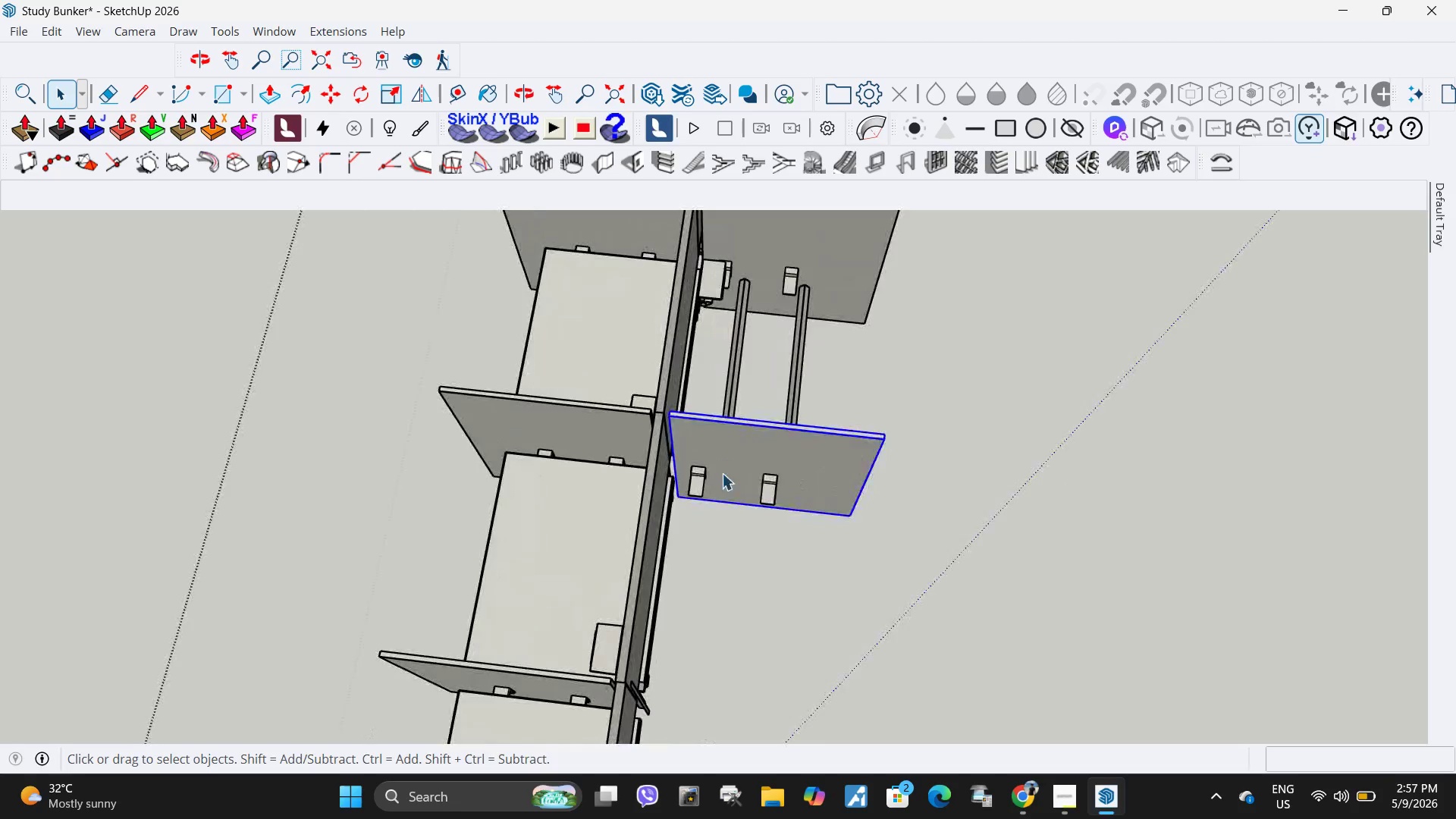 
scroll: coordinate [705, 470], scroll_direction: down, amount: 7.0
 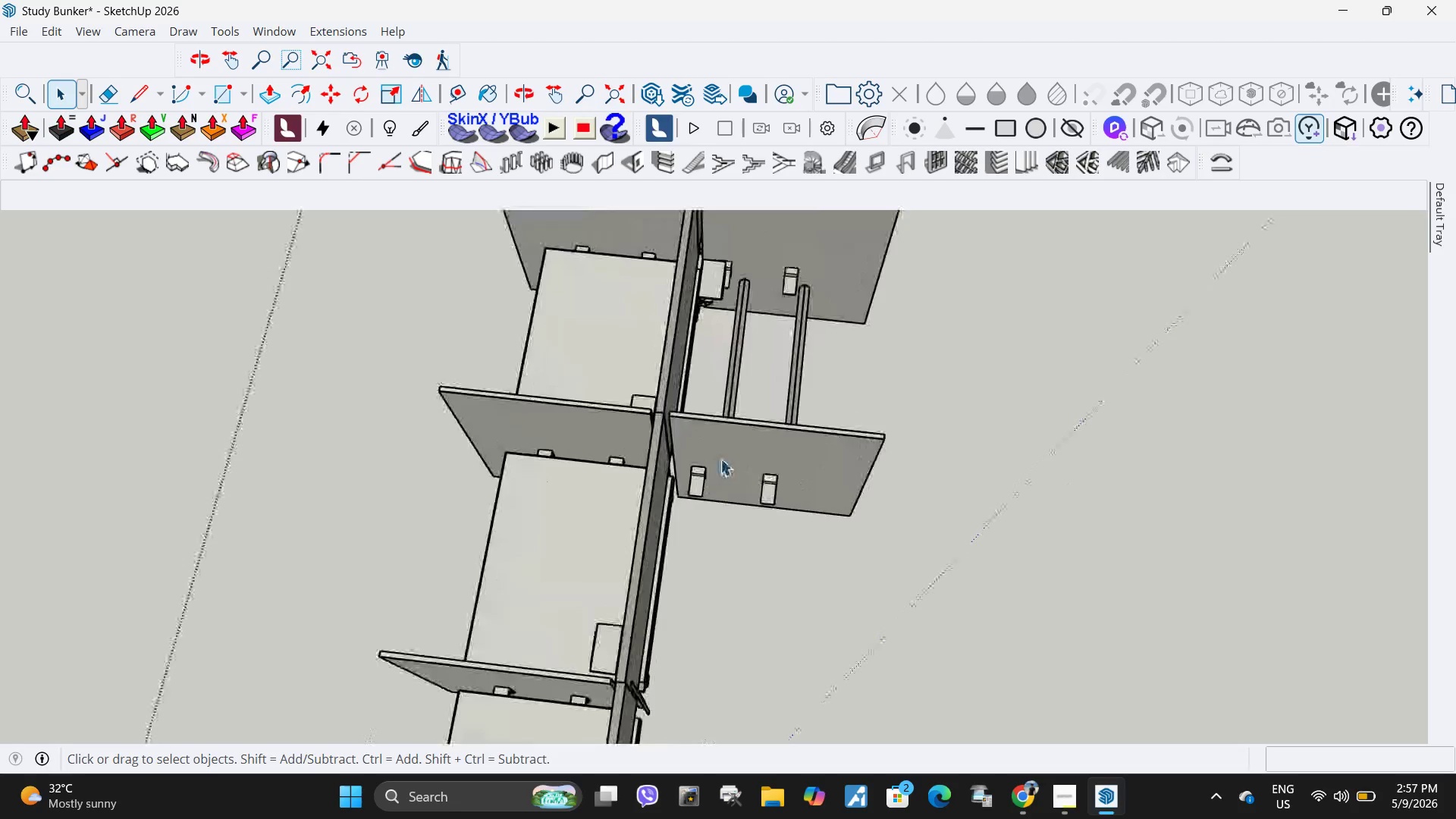 
key(Delete)
 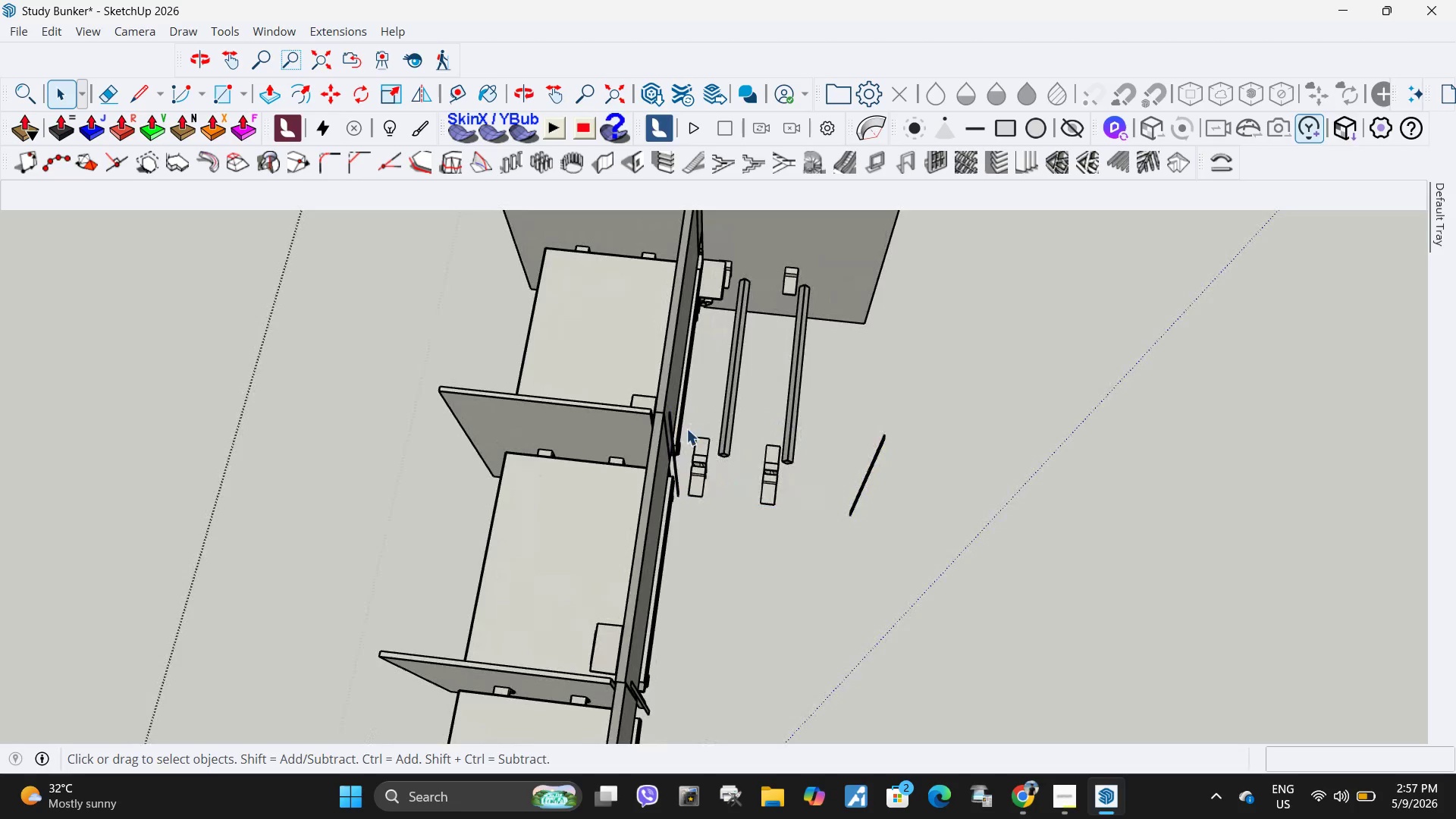 
left_click_drag(start_coordinate=[686, 428], to_coordinate=[980, 564])
 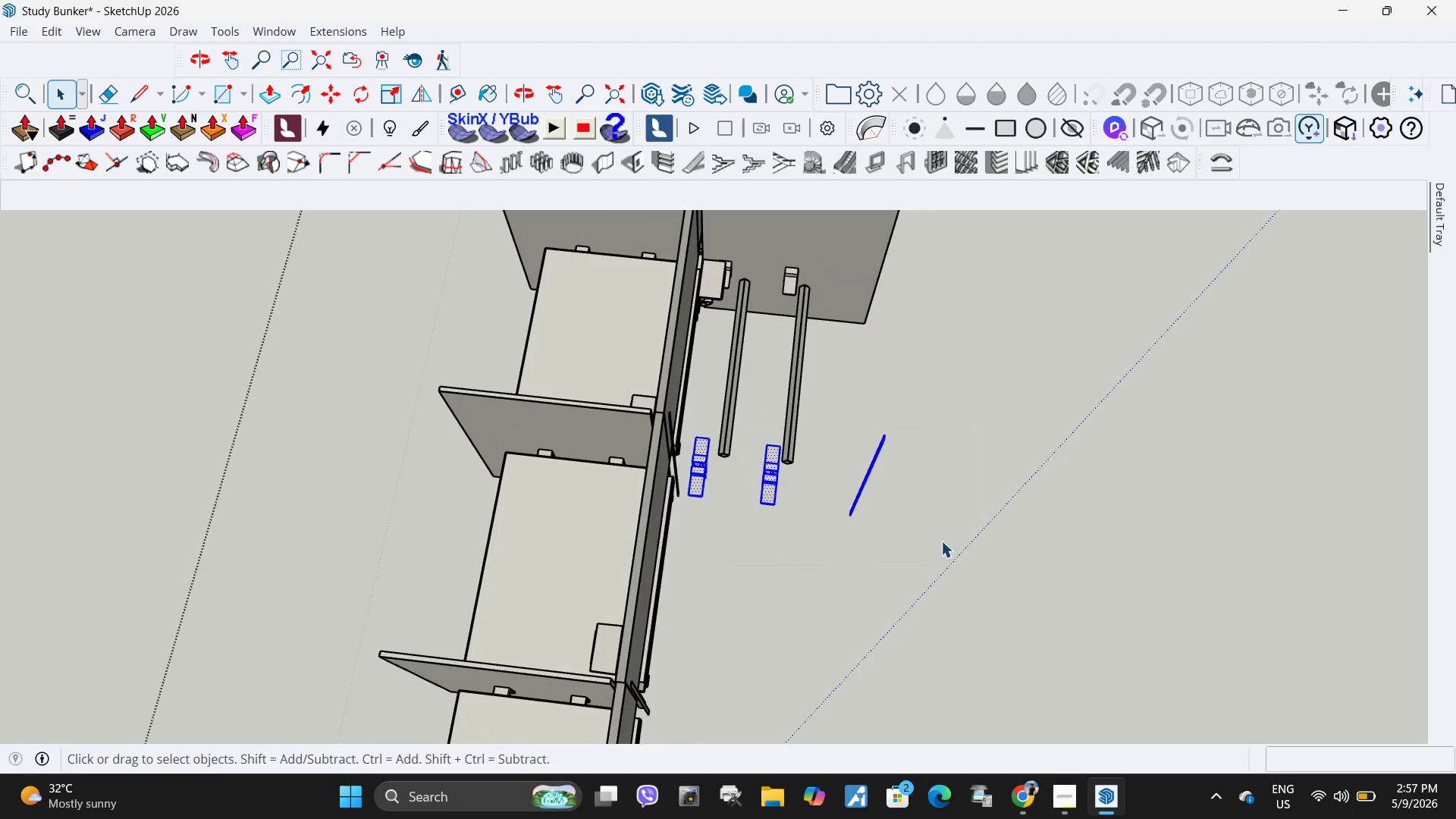 
key(Delete)
 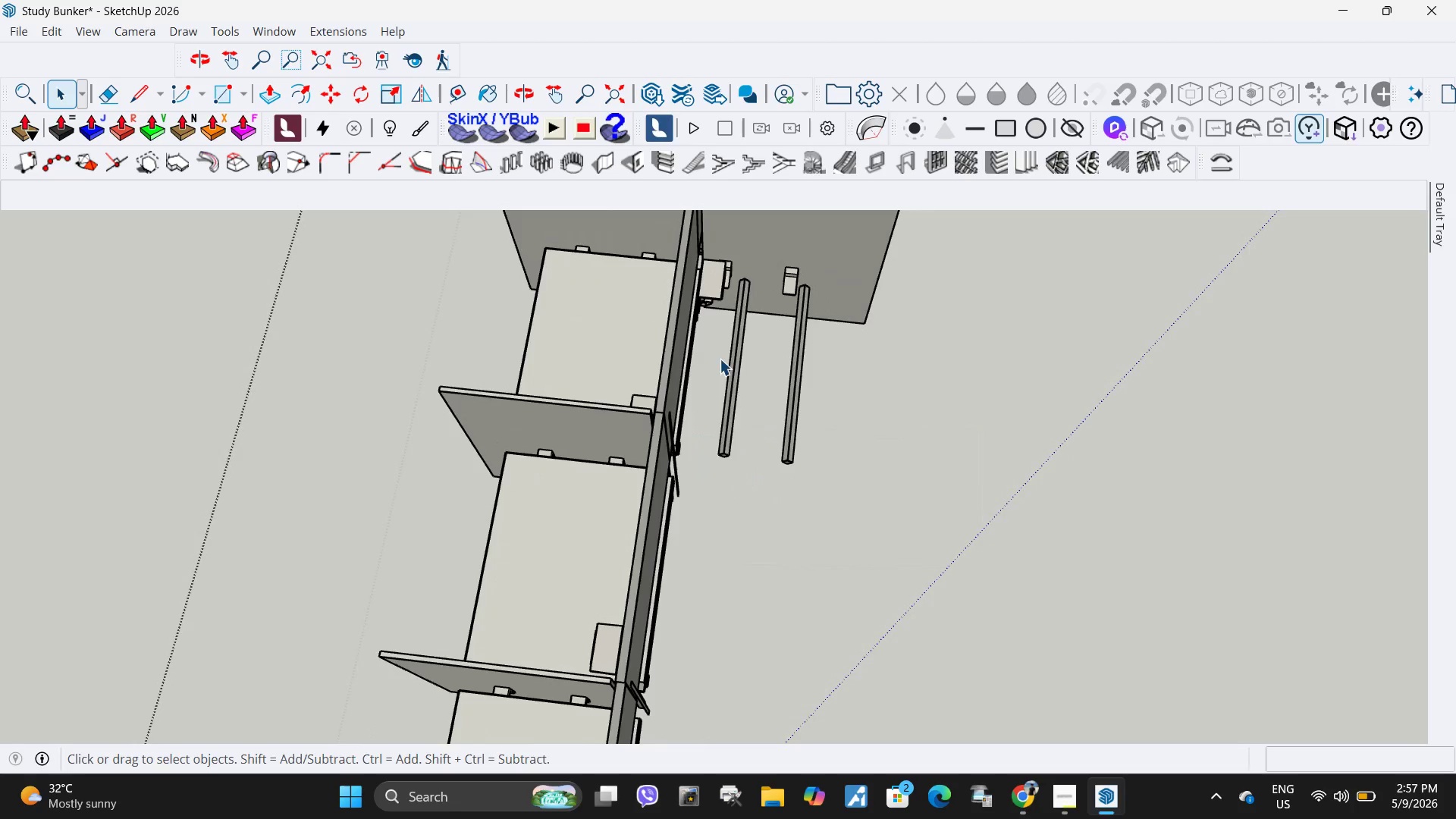 
left_click_drag(start_coordinate=[720, 374], to_coordinate=[856, 516])
 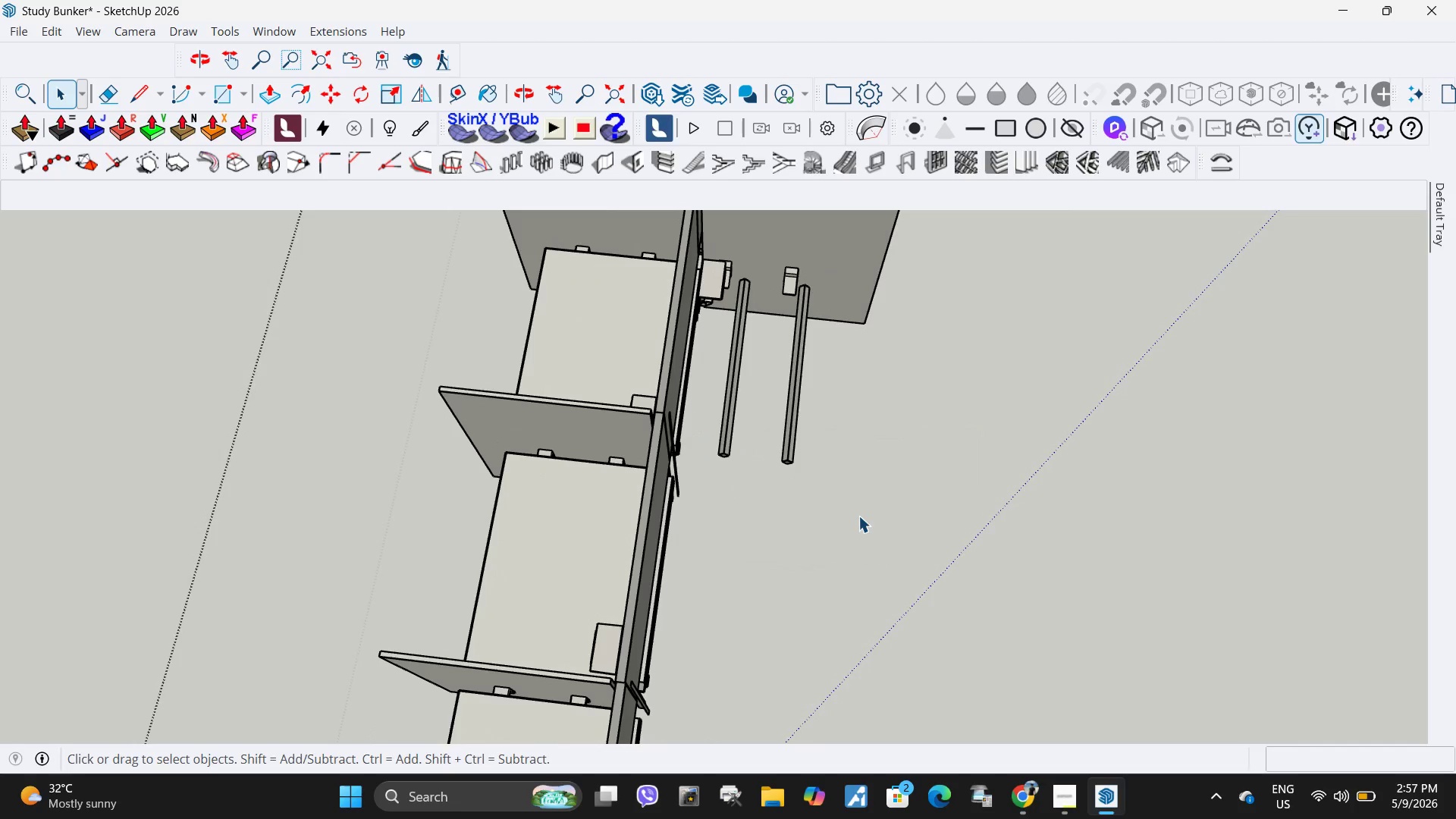 
key(Delete)
 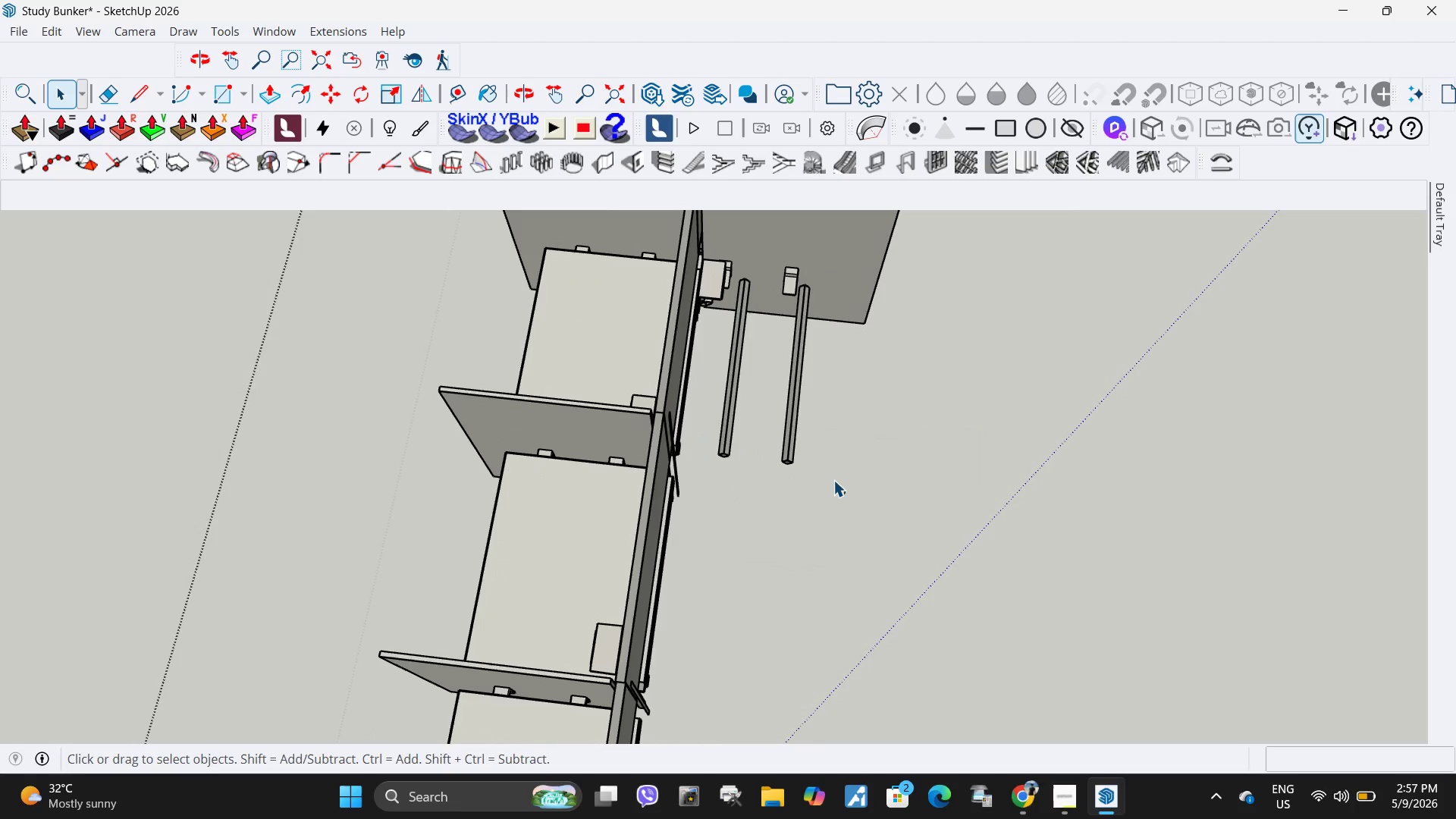 
left_click_drag(start_coordinate=[846, 494], to_coordinate=[738, 396])
 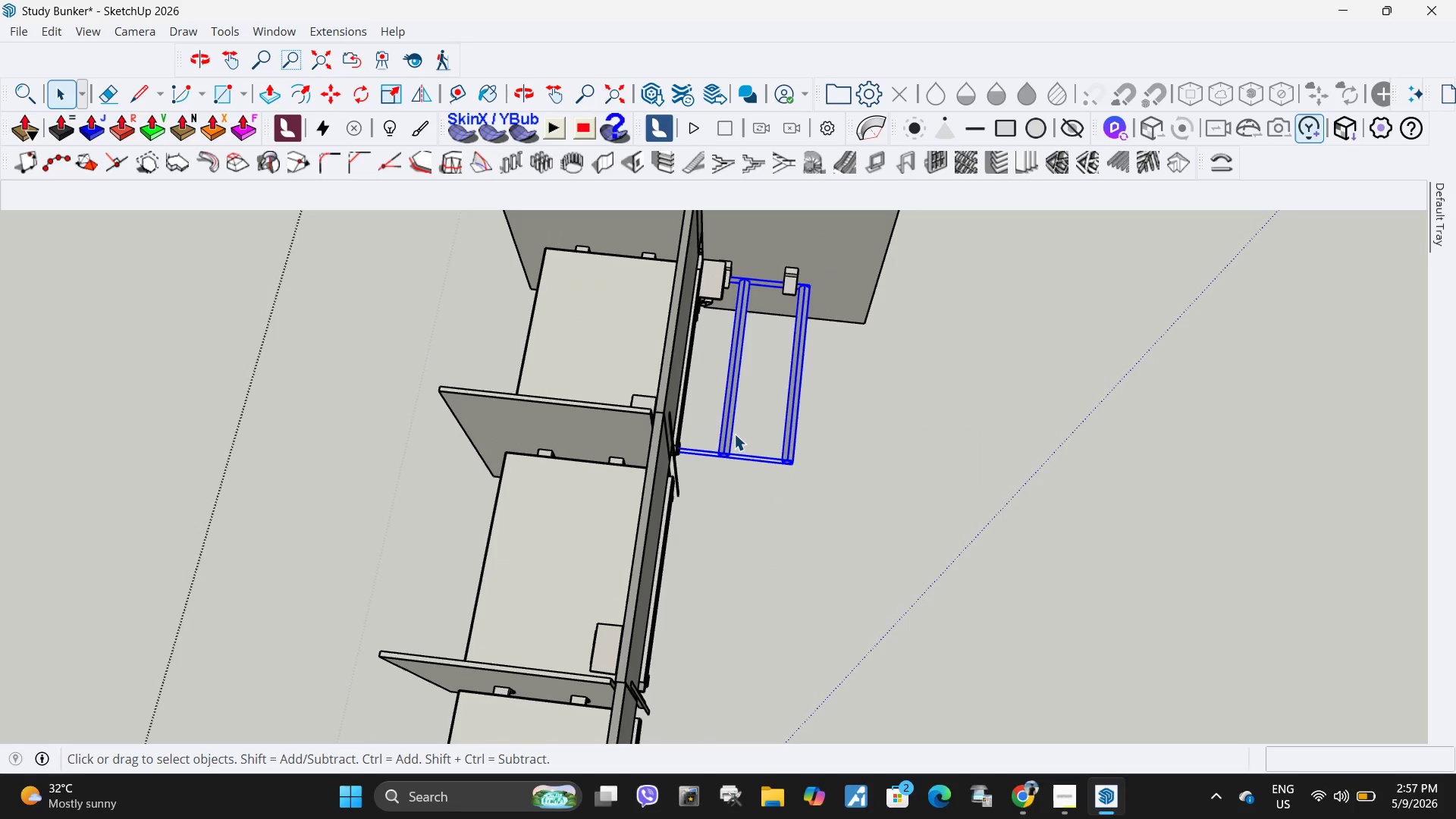 
double_click([724, 435])
 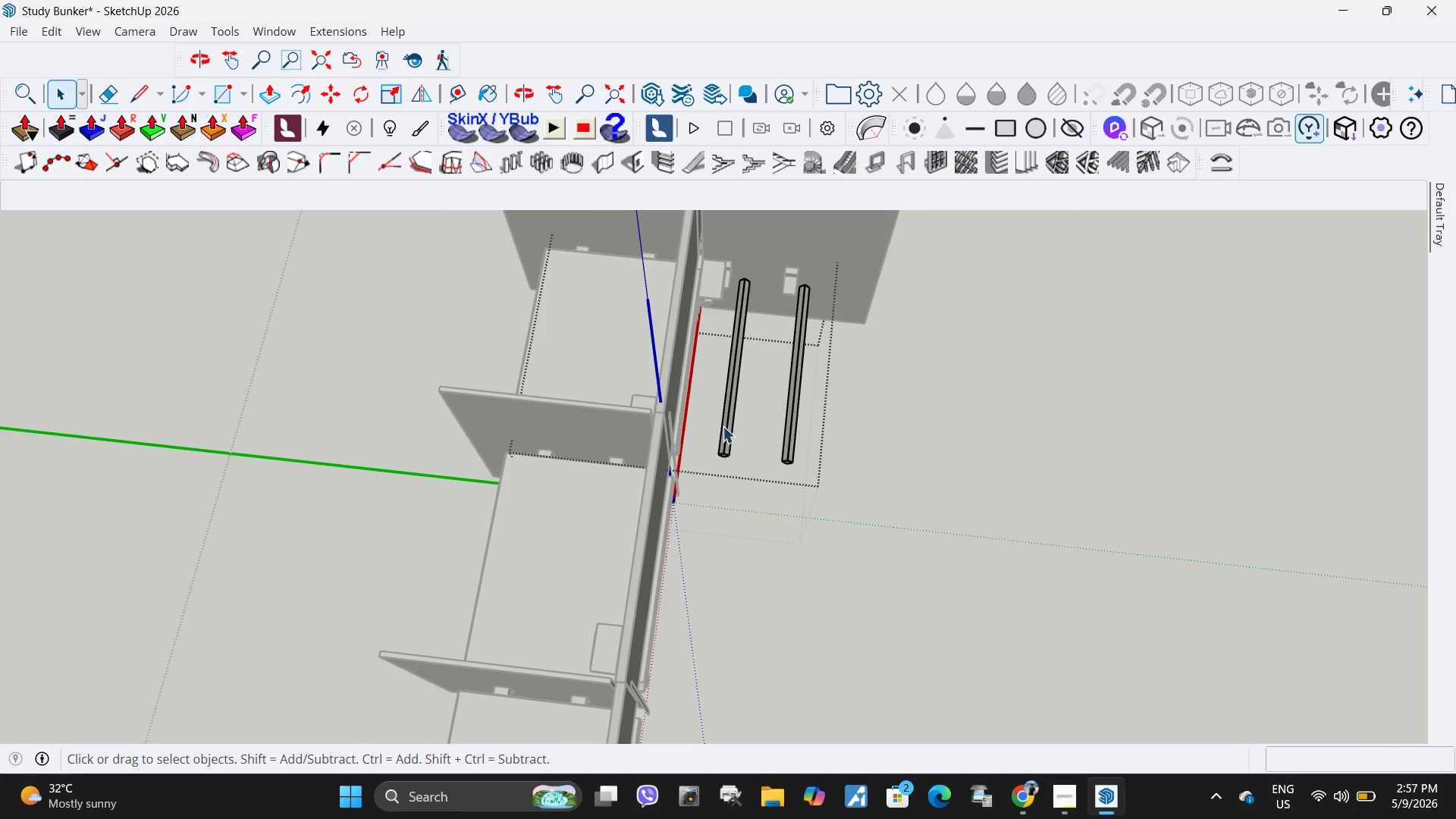 
left_click_drag(start_coordinate=[711, 410], to_coordinate=[870, 544])
 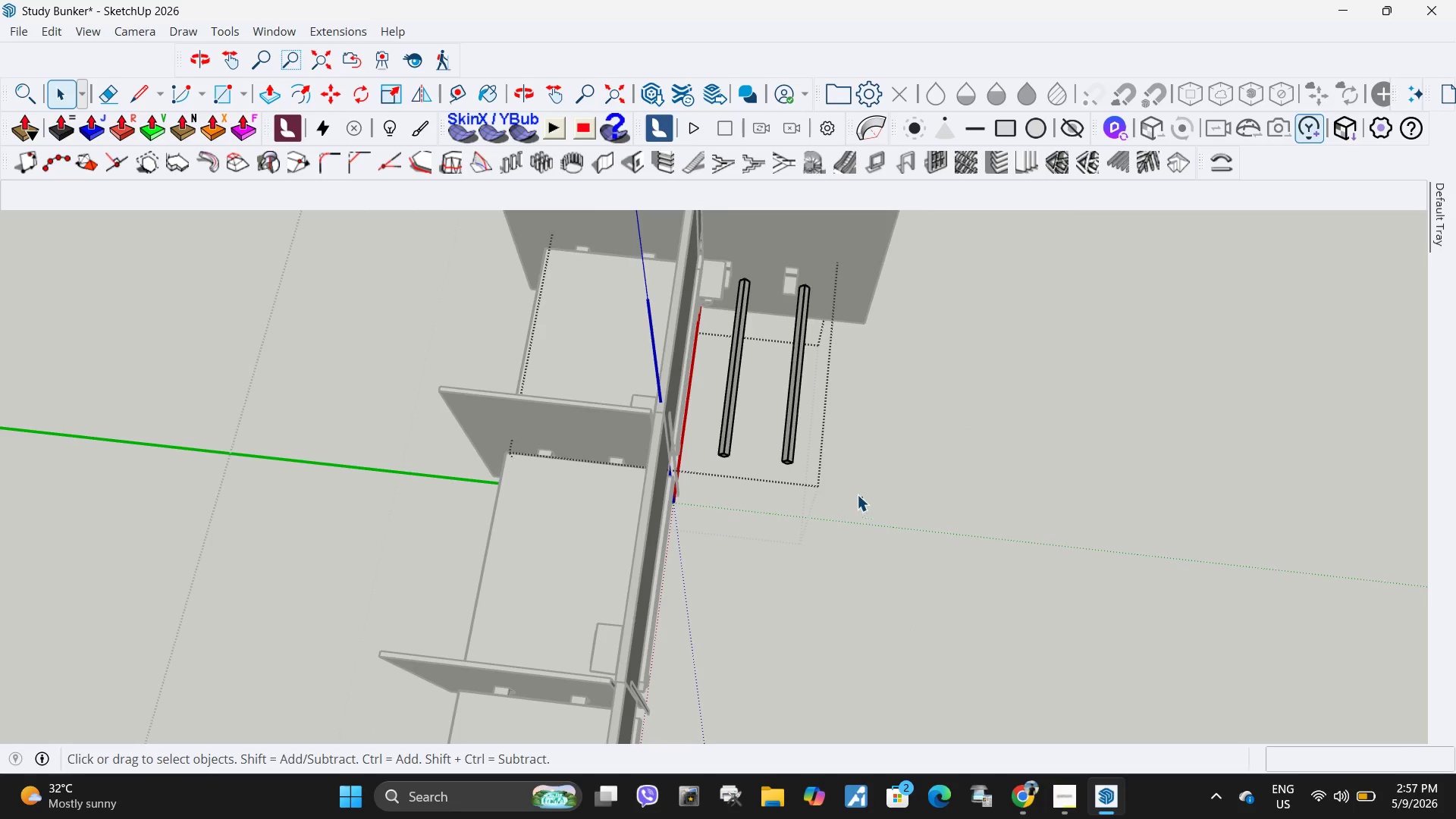 
left_click_drag(start_coordinate=[863, 499], to_coordinate=[715, 417])
 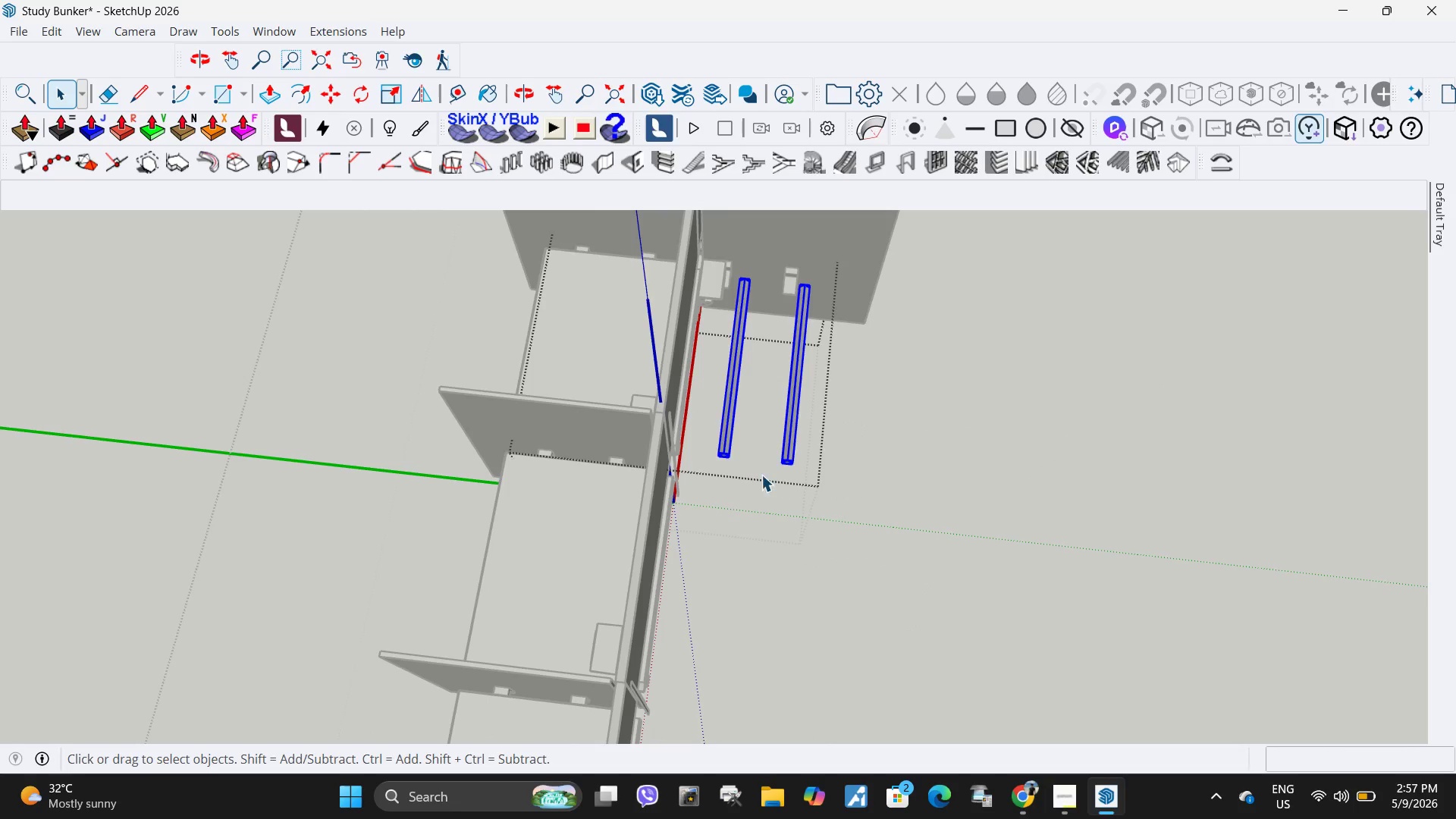 
key(Delete)
 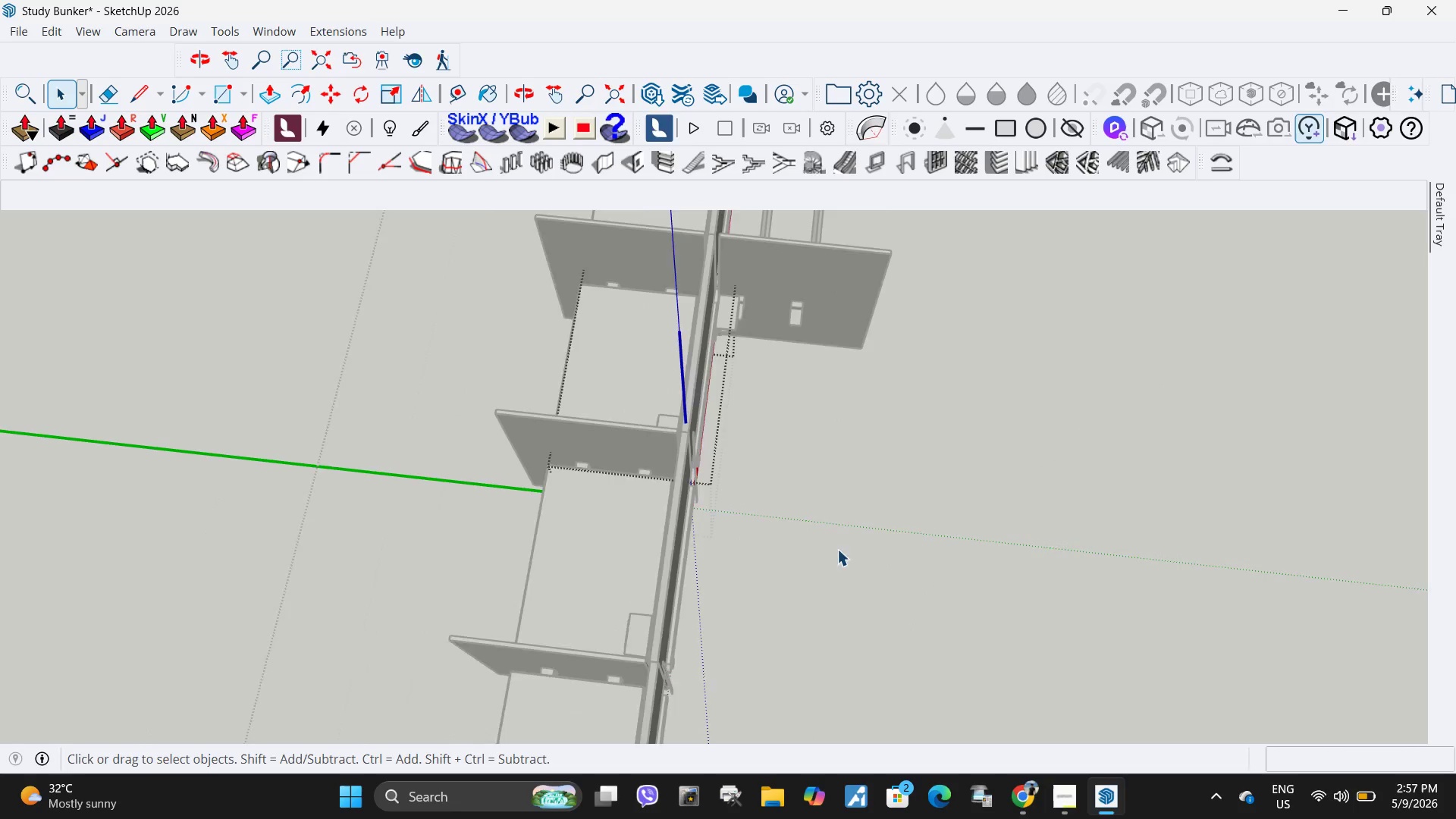 
scroll: coordinate [841, 532], scroll_direction: down, amount: 25.0
 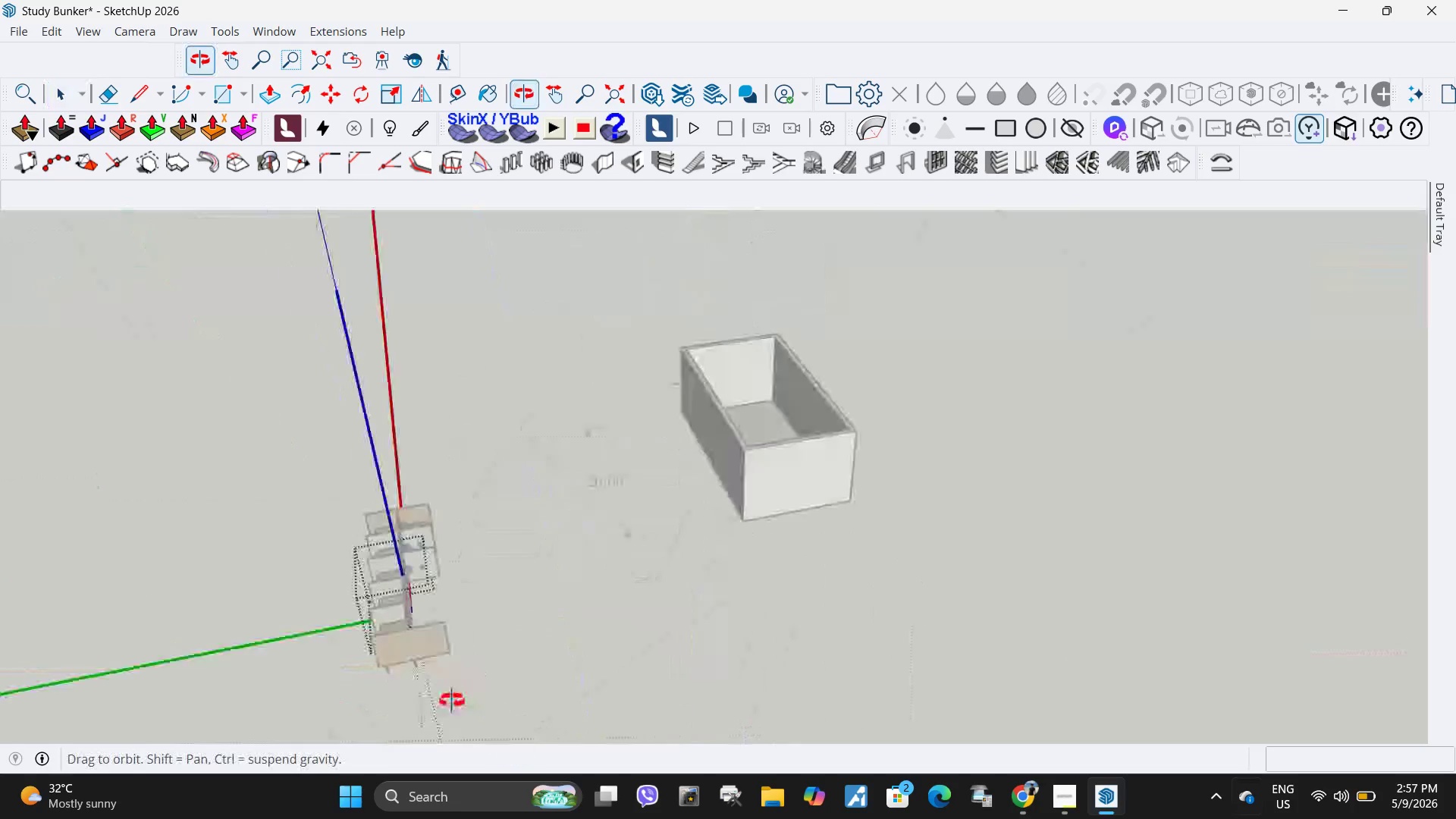 
key(Escape)
 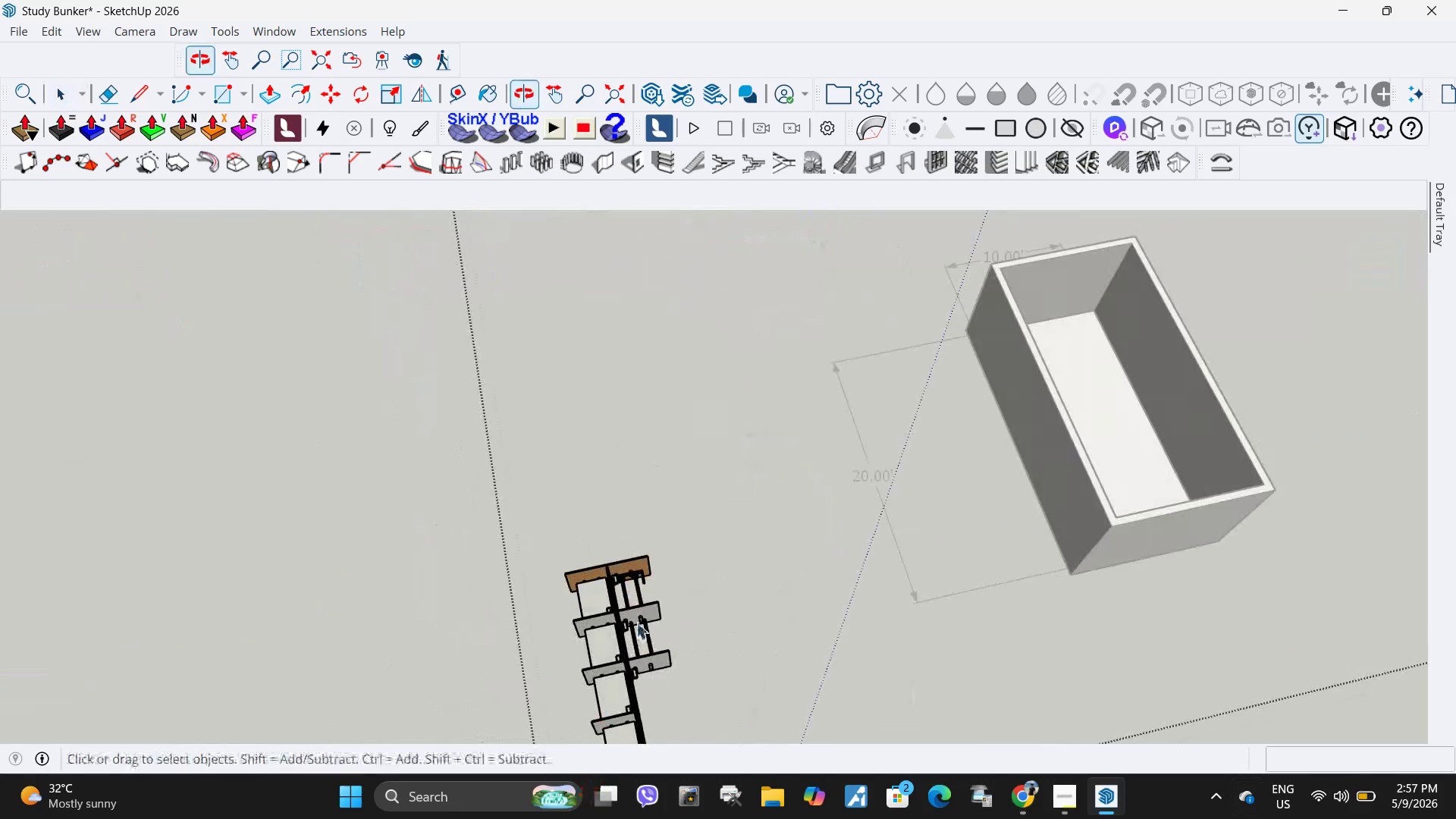 
scroll: coordinate [645, 644], scroll_direction: up, amount: 12.0
 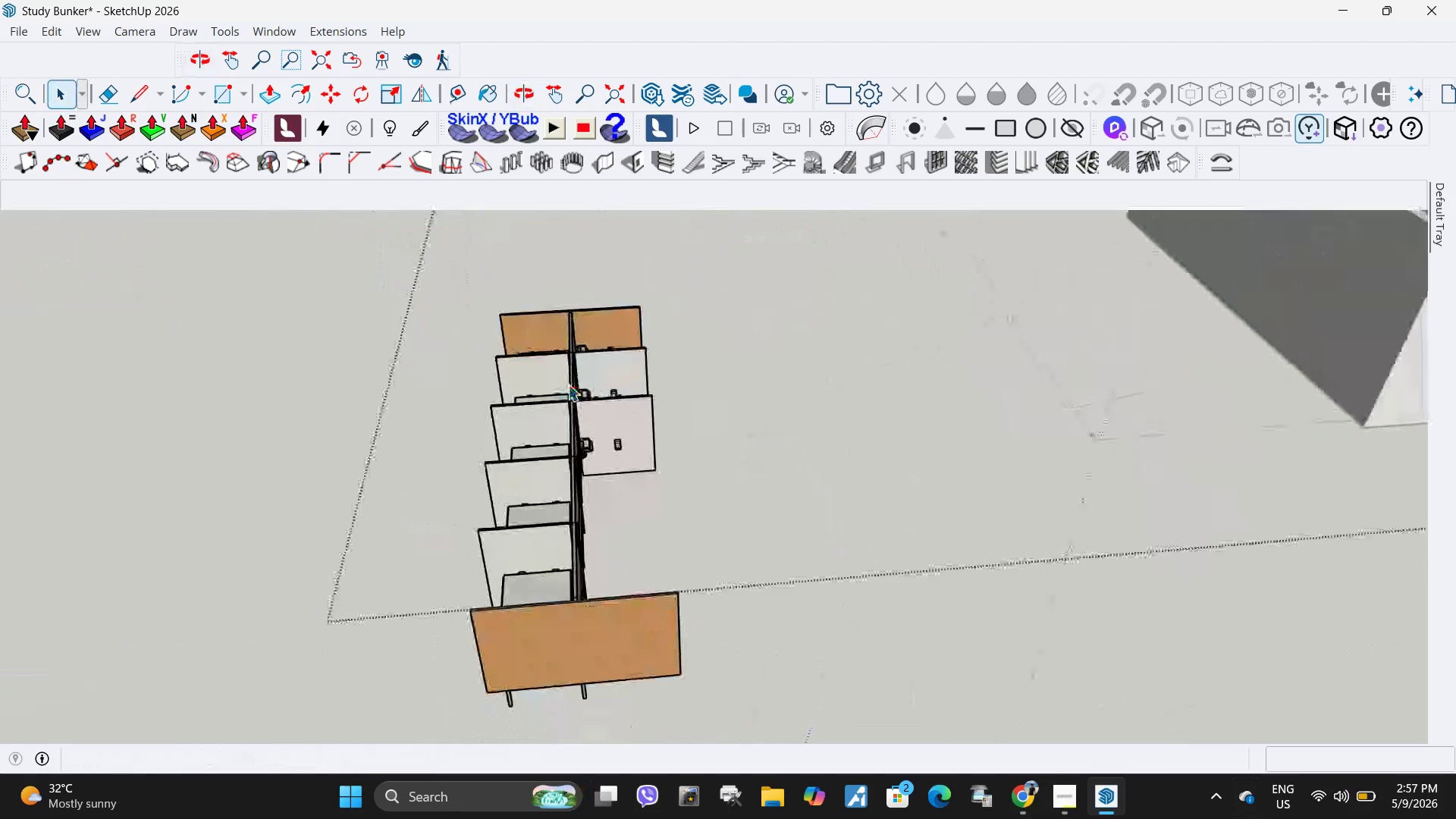 
scroll: coordinate [573, 431], scroll_direction: down, amount: 1.0
 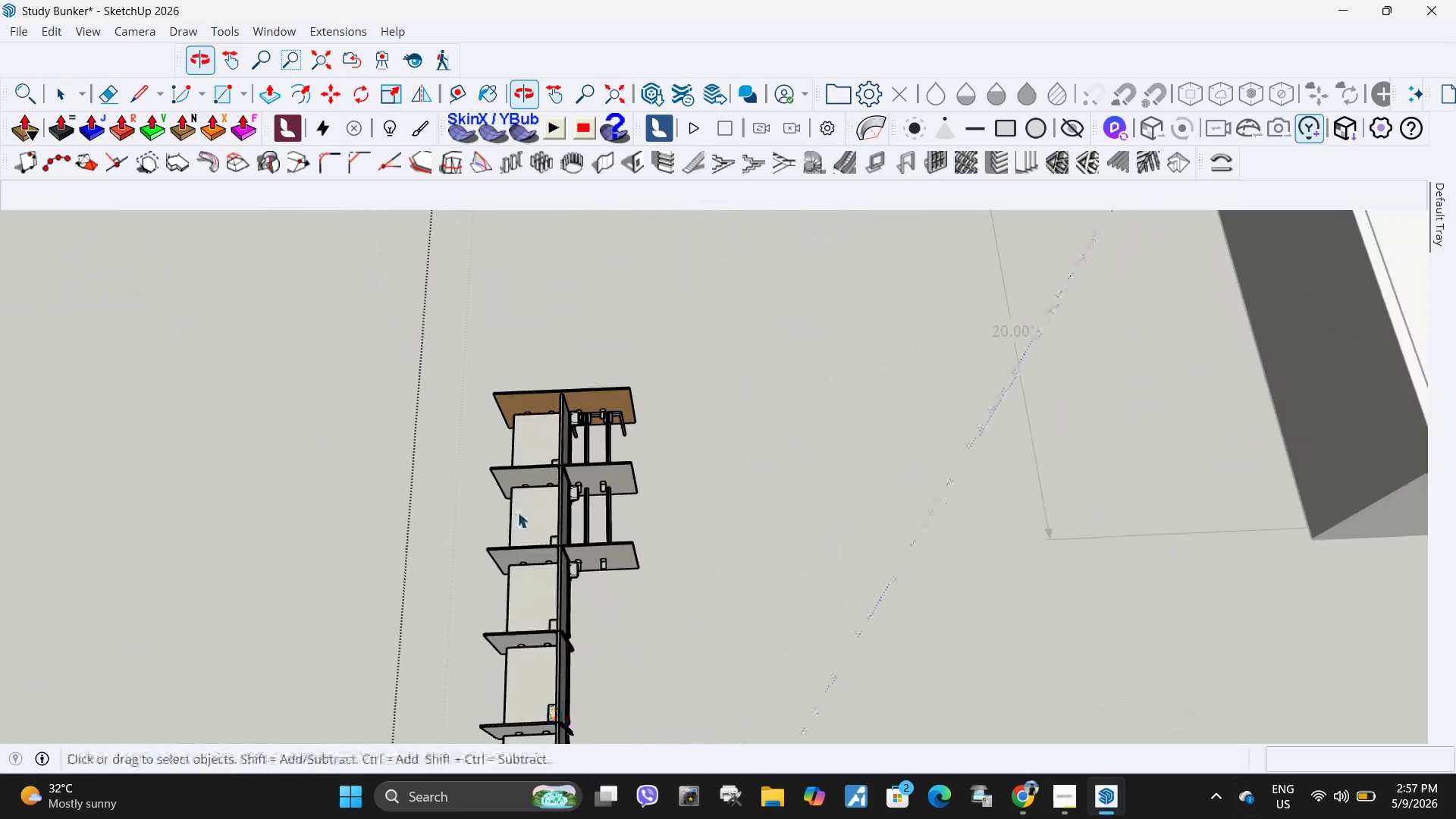 
double_click([655, 448])
 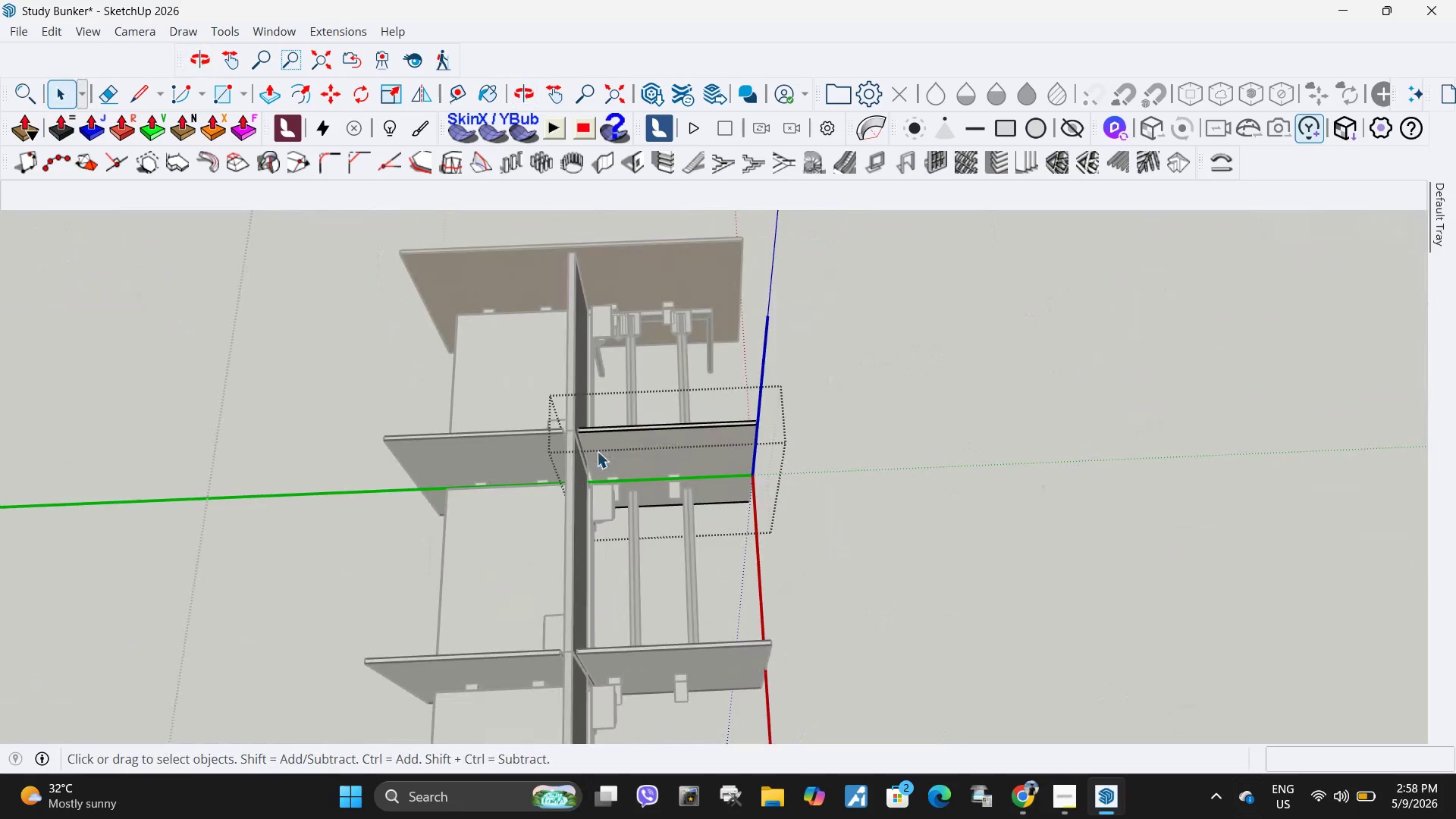 
scroll: coordinate [635, 509], scroll_direction: up, amount: 9.0
 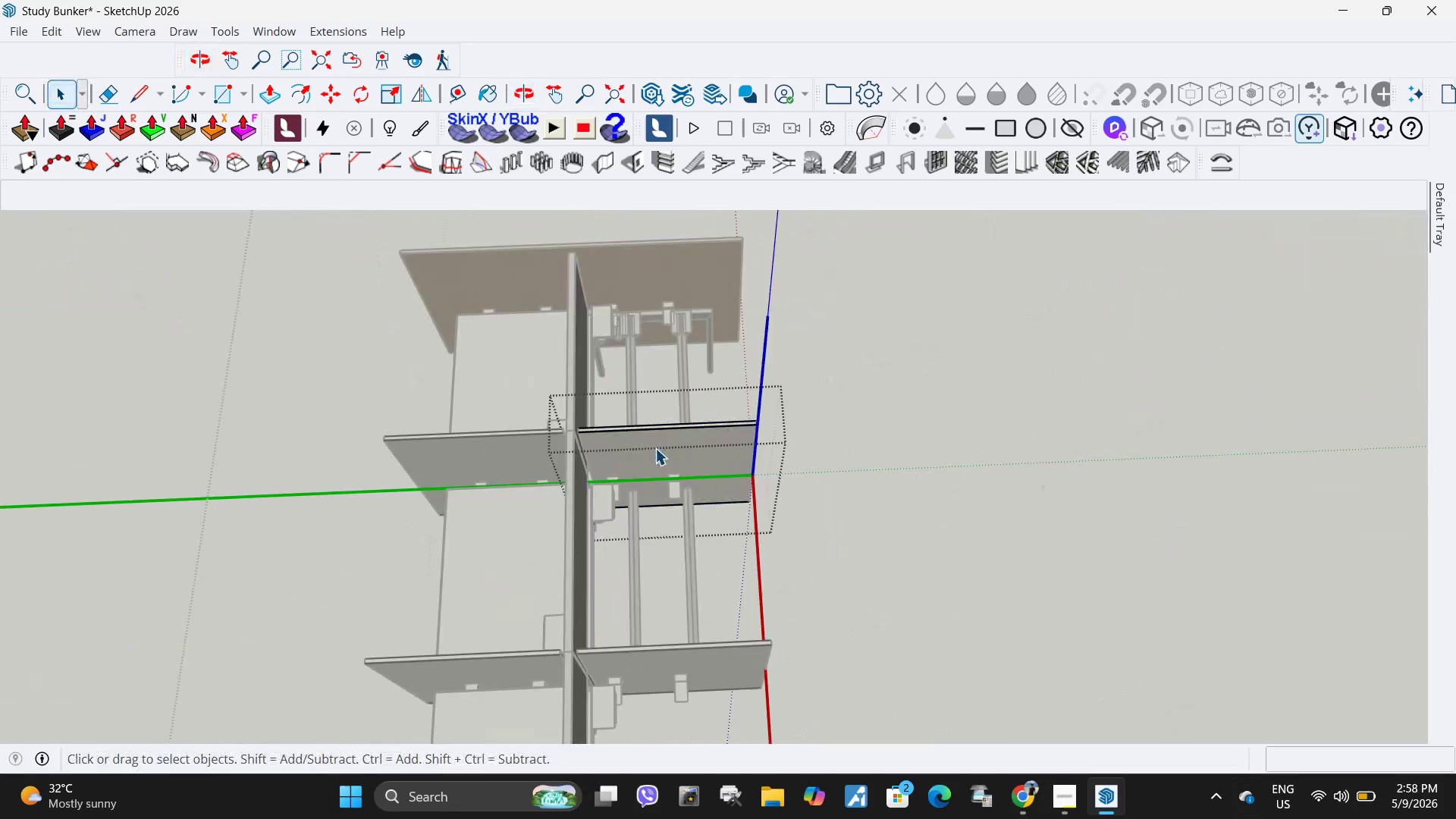 
key(Escape)
 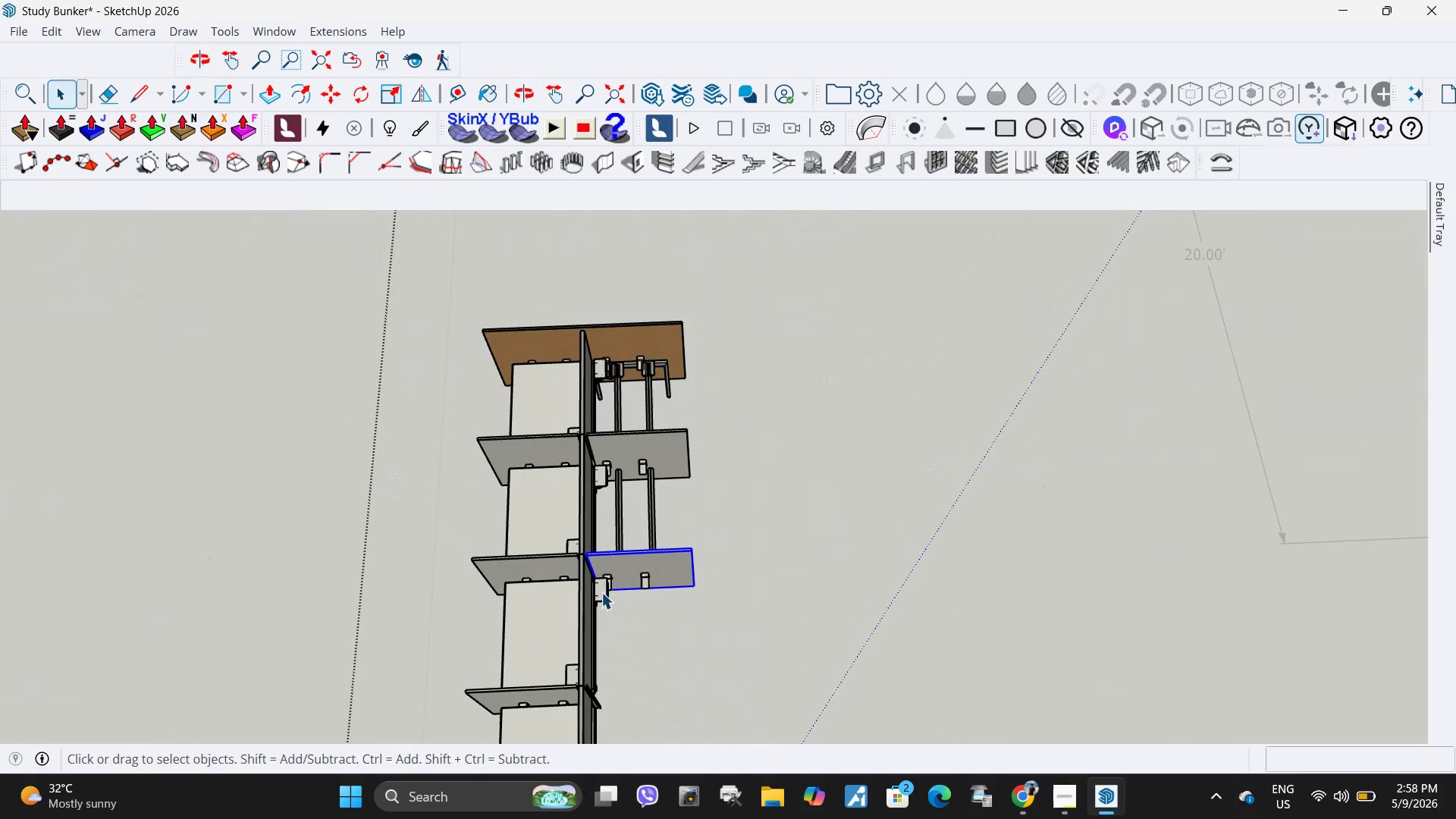 
scroll: coordinate [597, 438], scroll_direction: down, amount: 6.0
 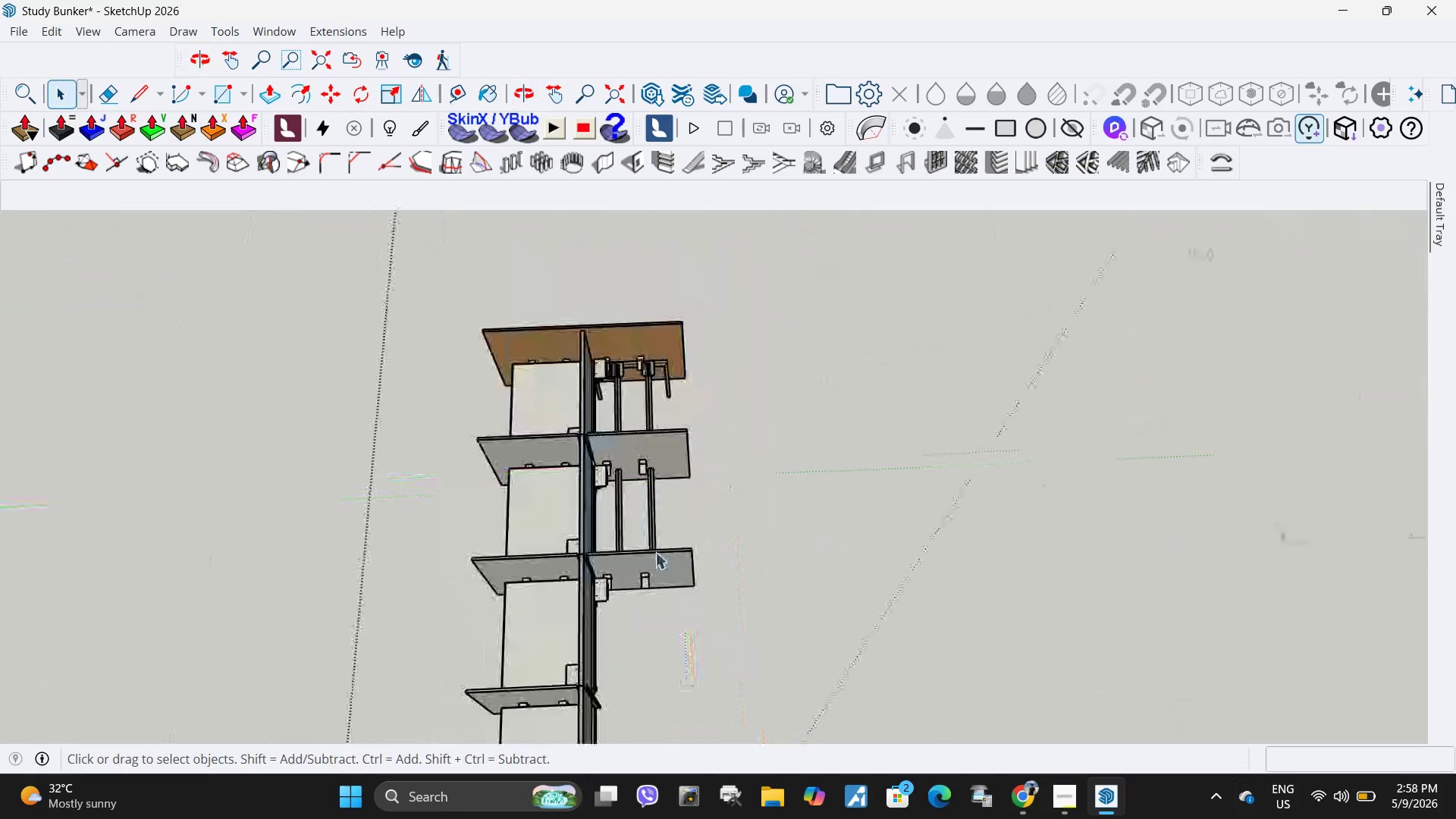 
double_click([601, 592])
 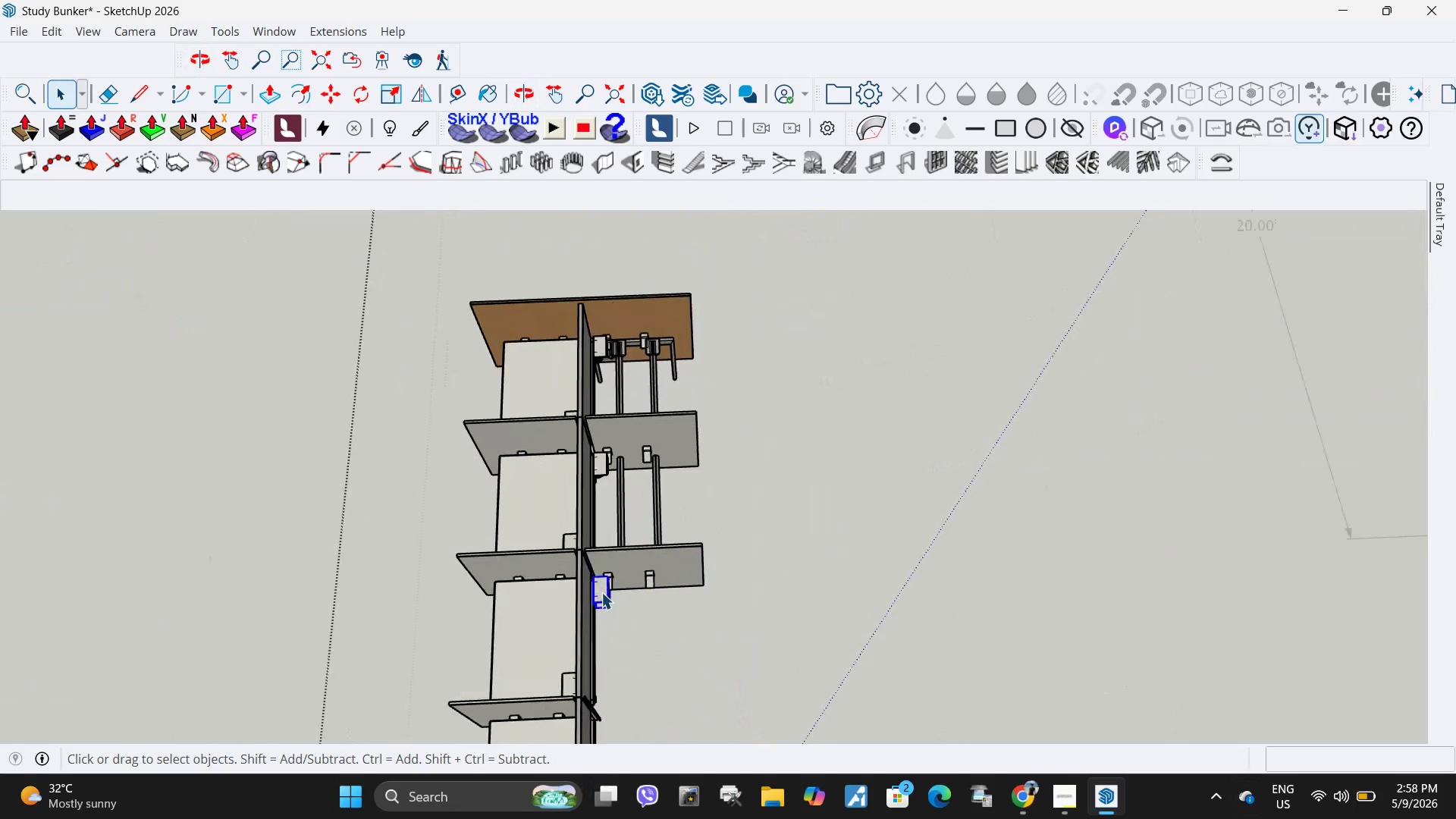 
key(Delete)
 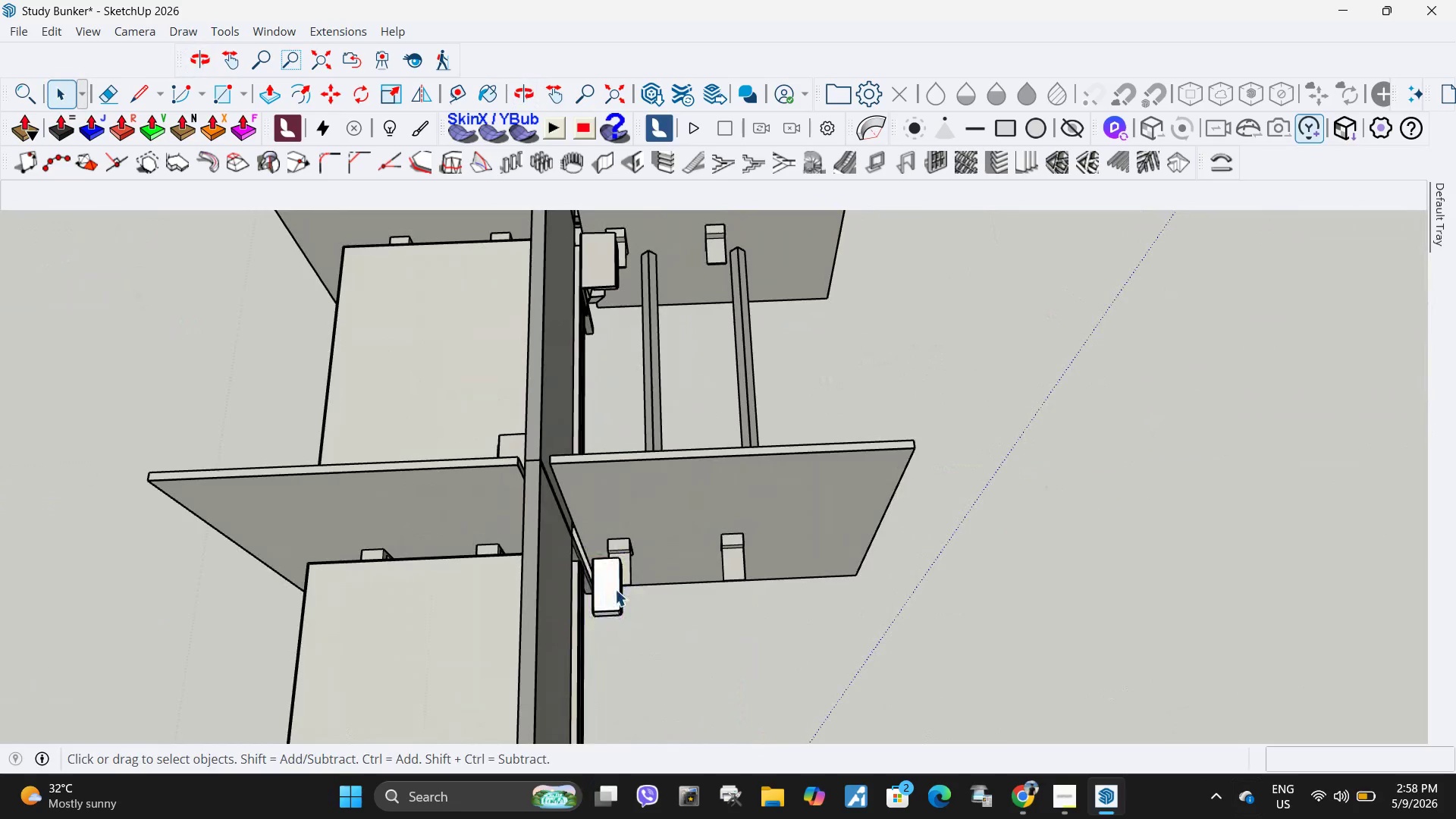 
scroll: coordinate [601, 592], scroll_direction: up, amount: 11.0
 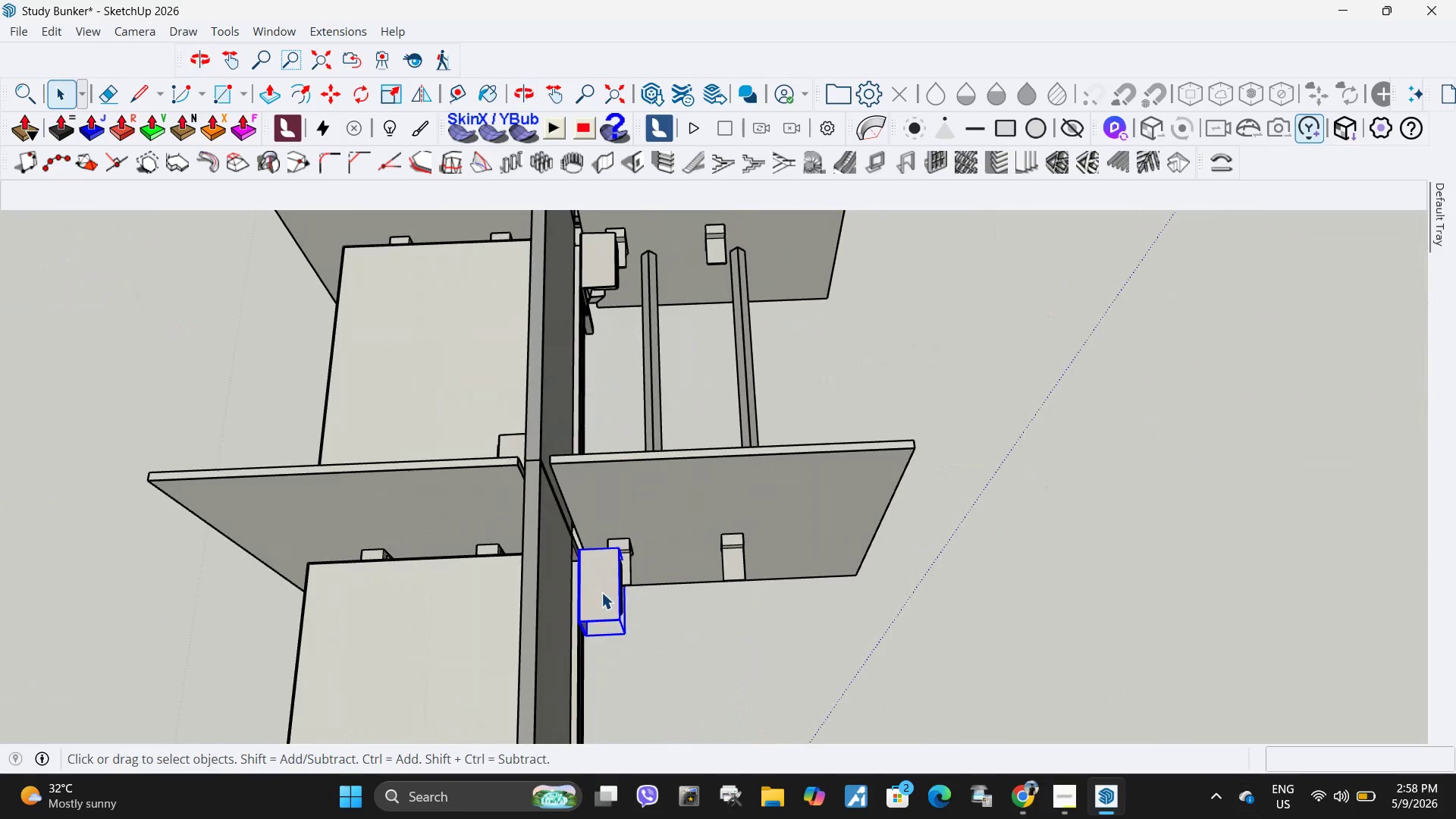 
left_click([615, 589])
 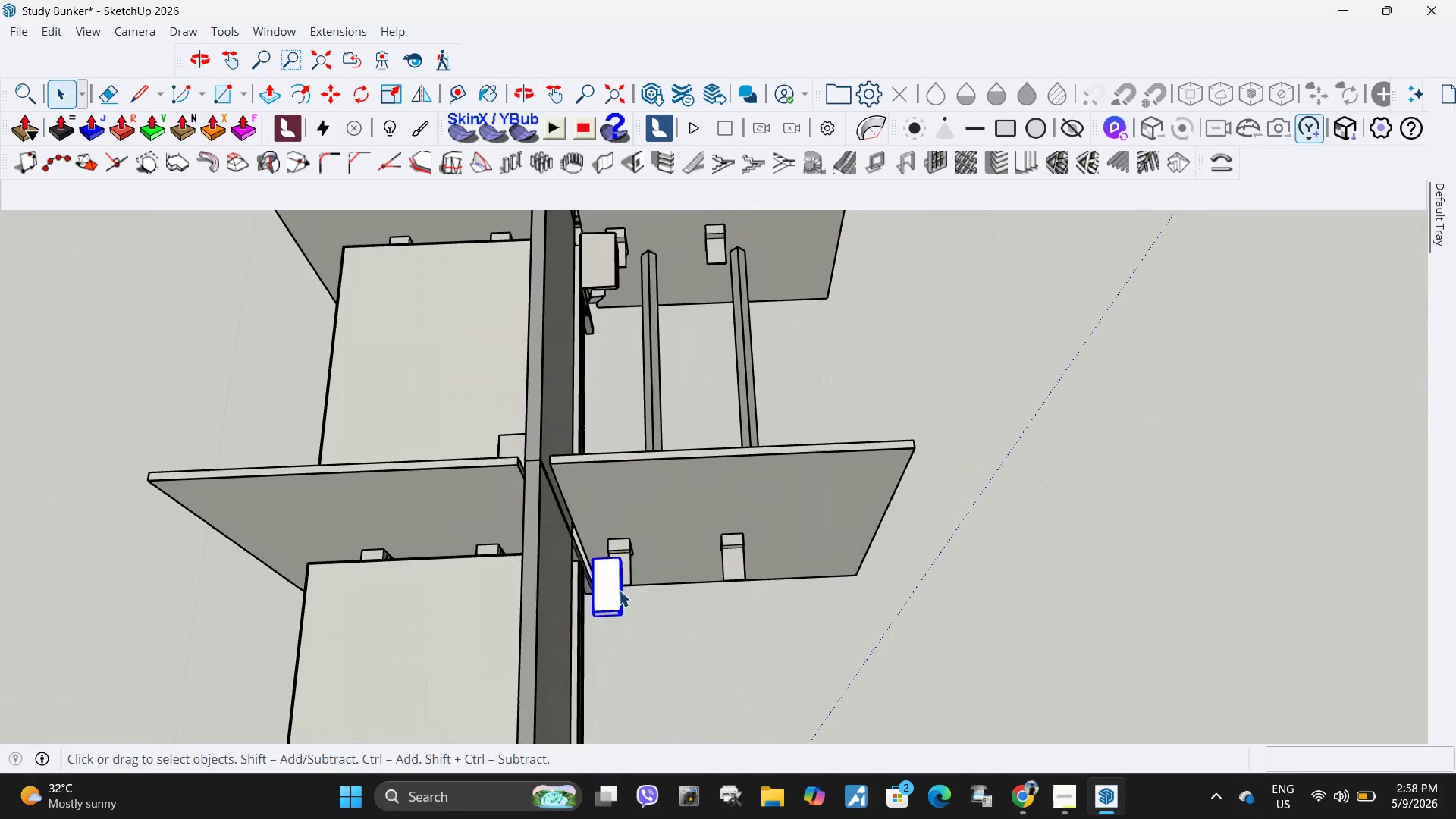 
key(Delete)
 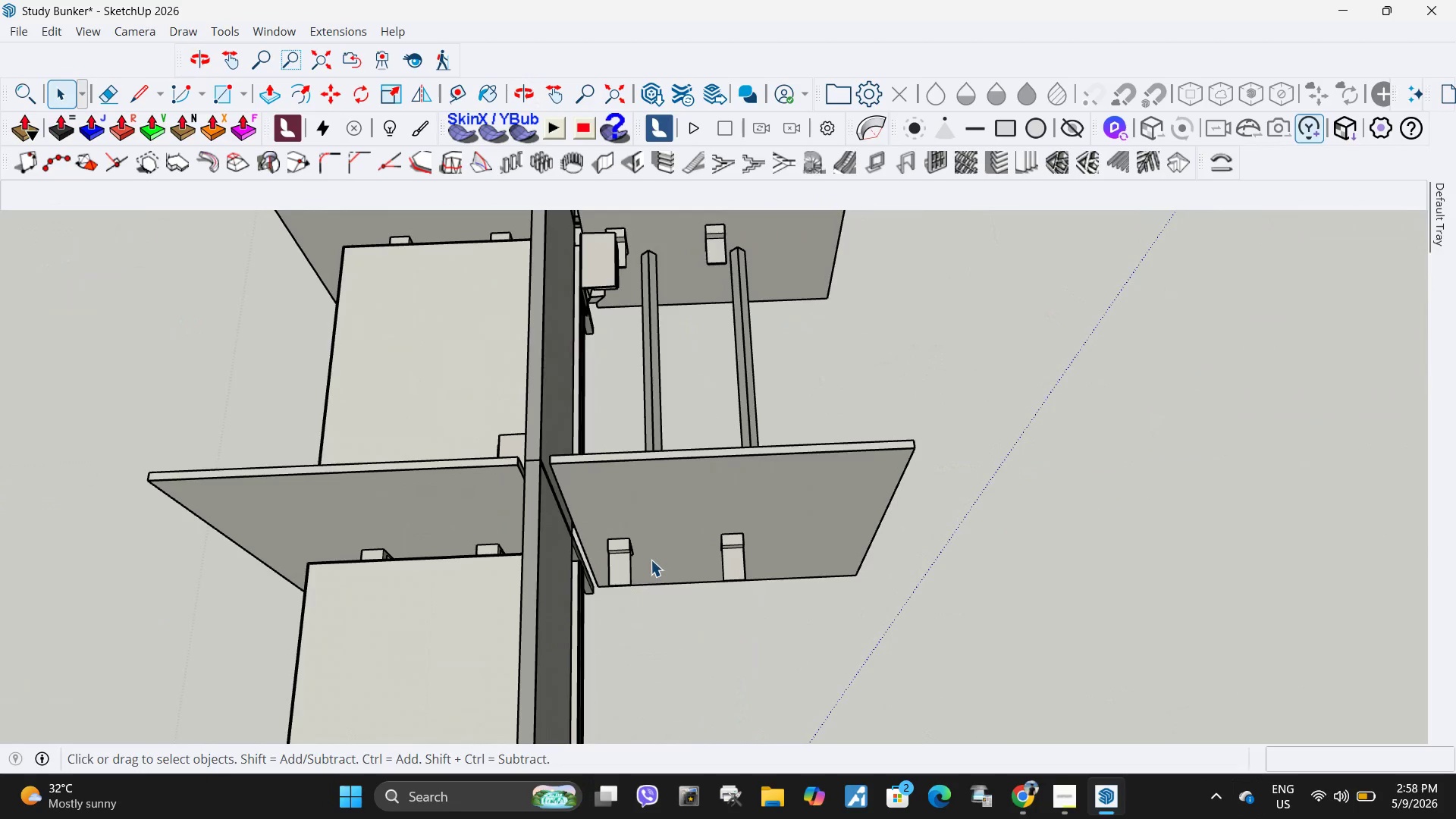 
left_click([651, 560])
 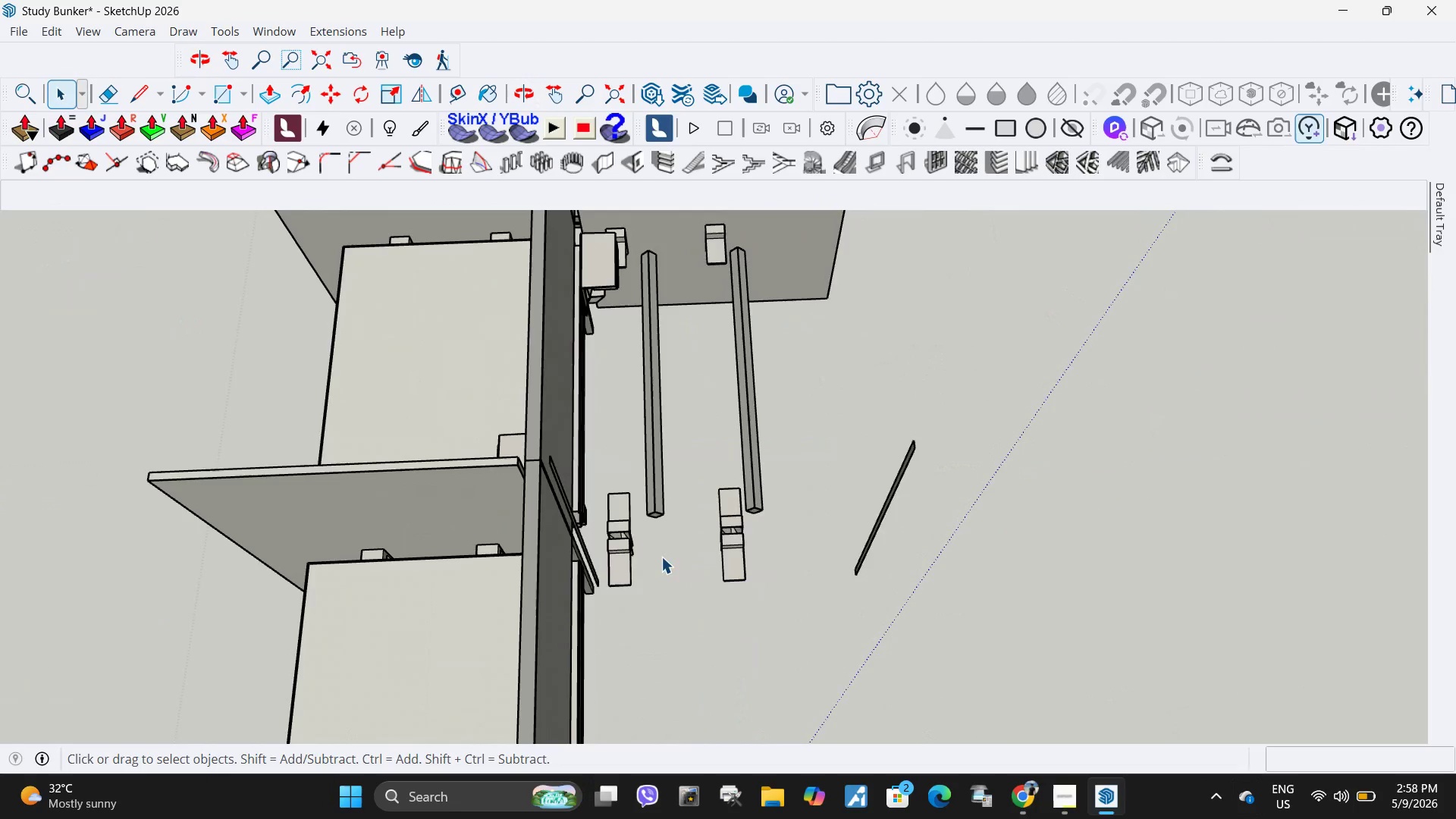 
key(Delete)
 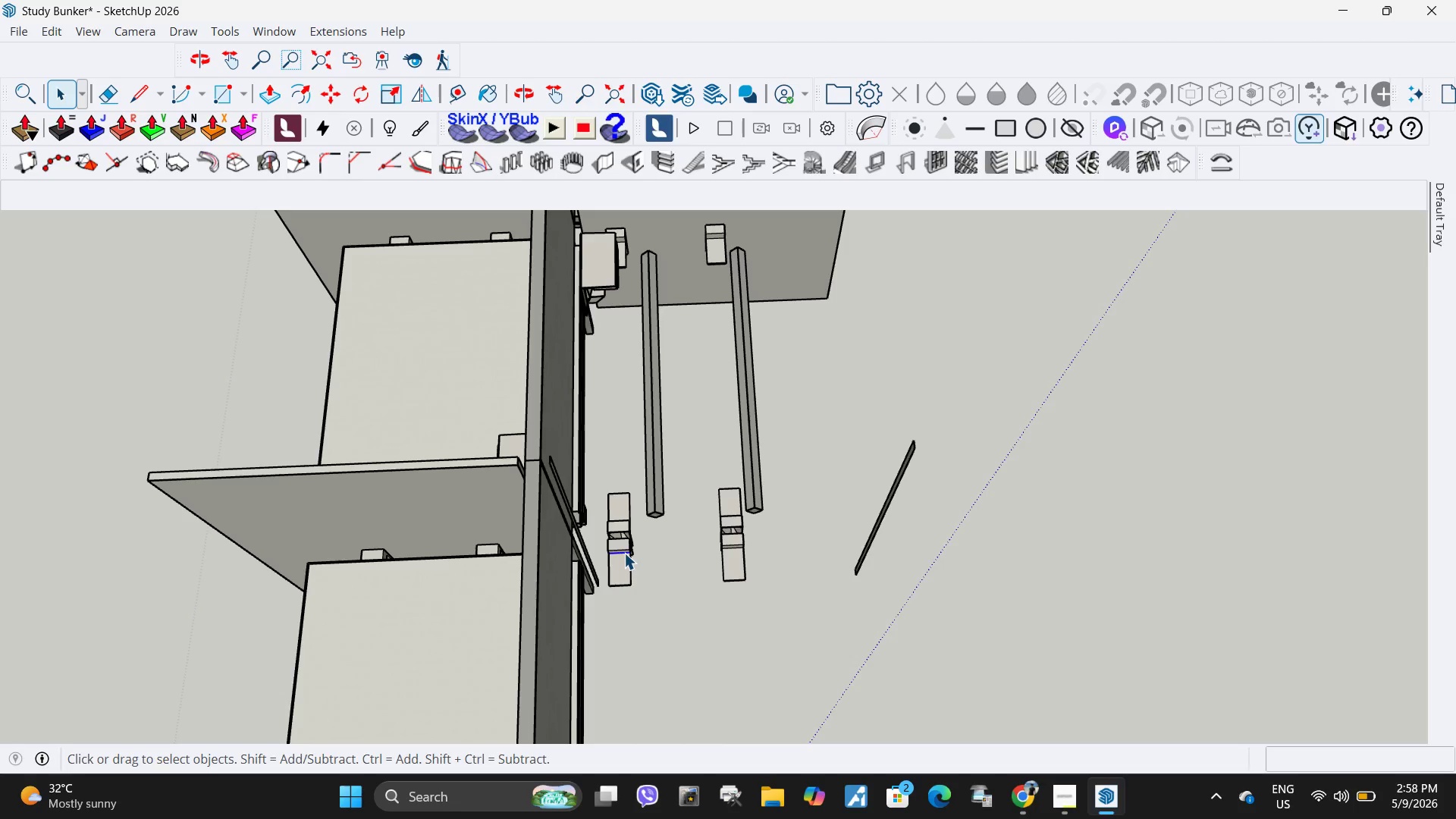 
double_click([624, 553])
 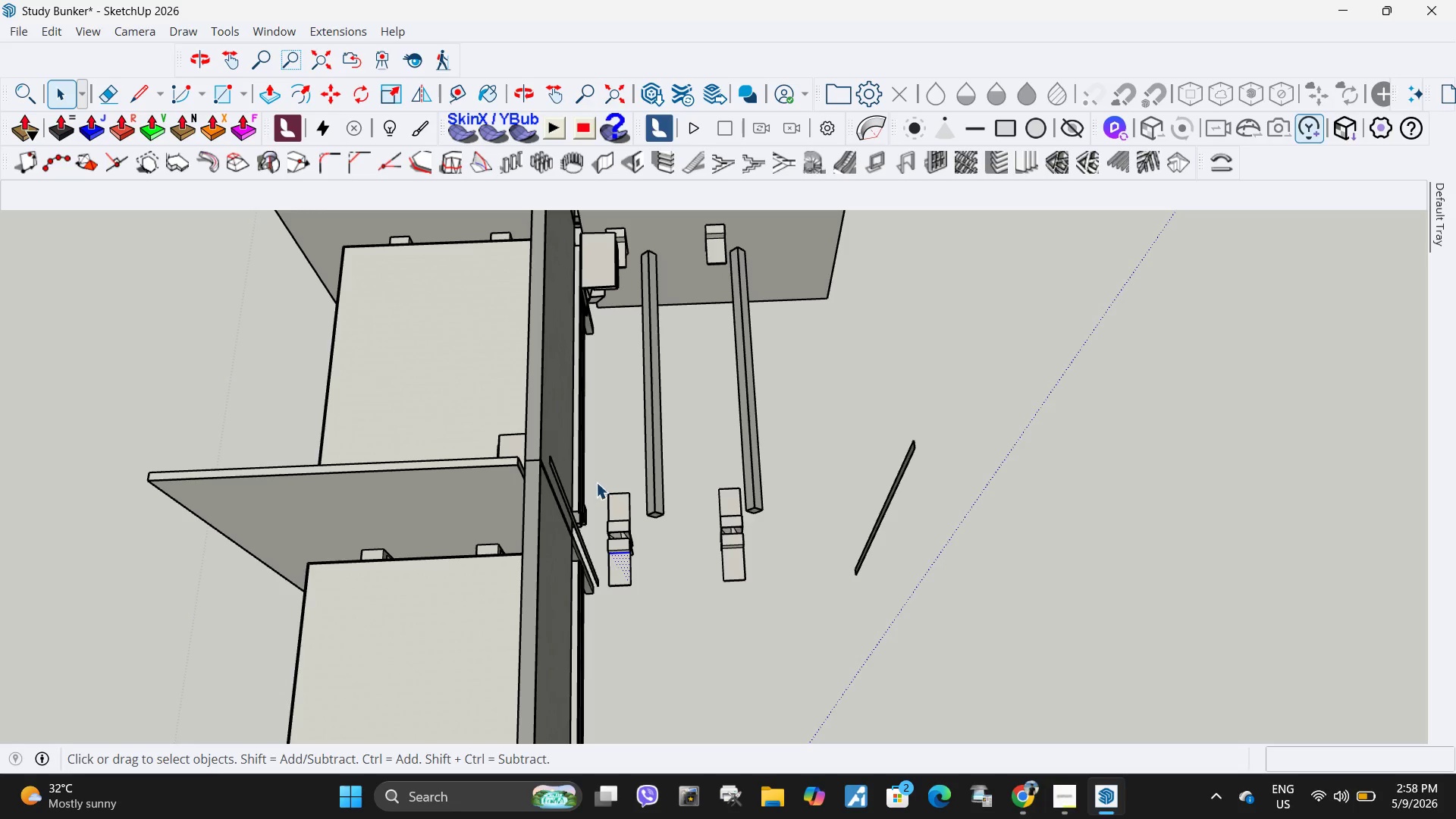 
left_click_drag(start_coordinate=[592, 482], to_coordinate=[642, 585])
 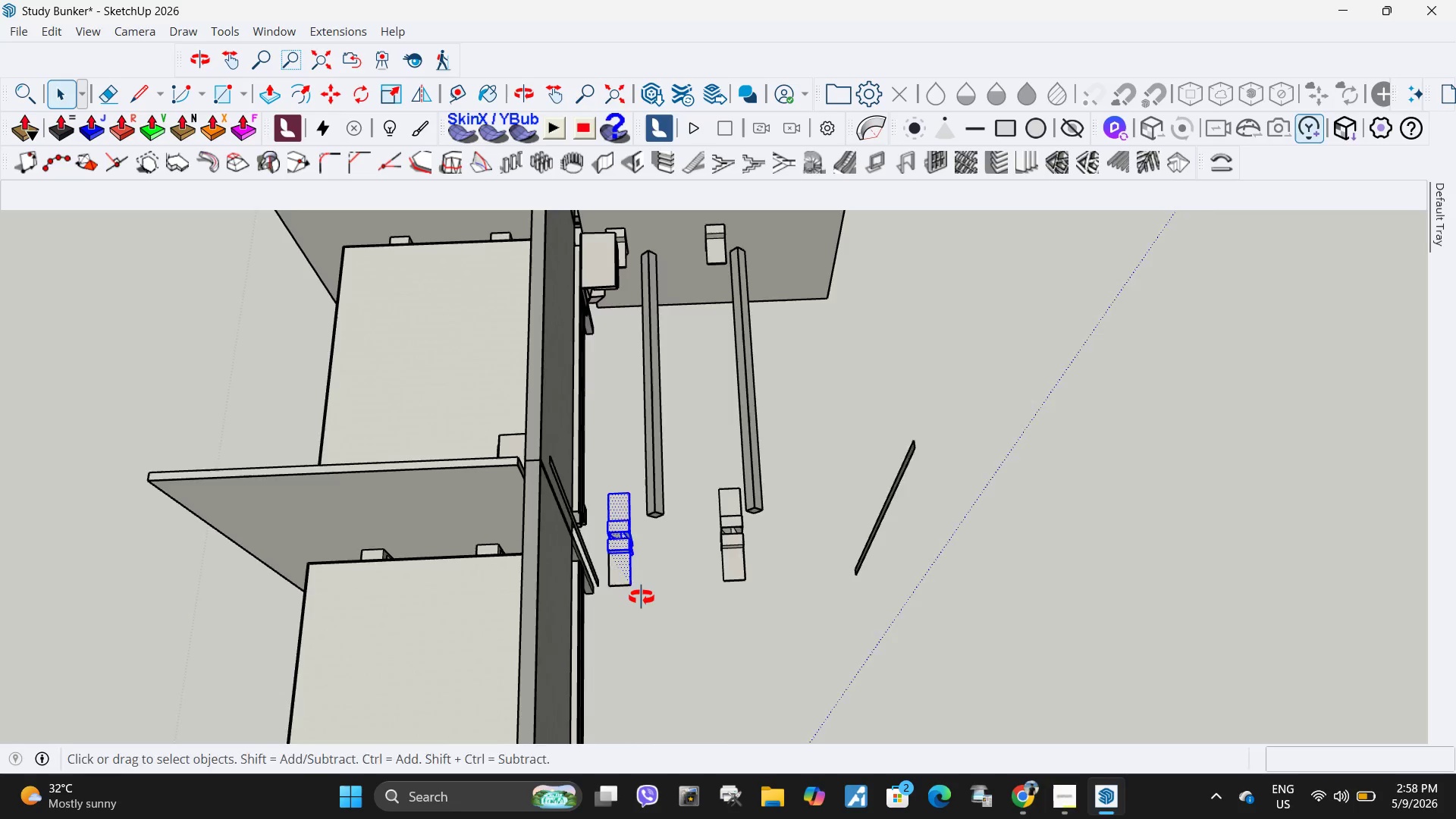 
key(Delete)
 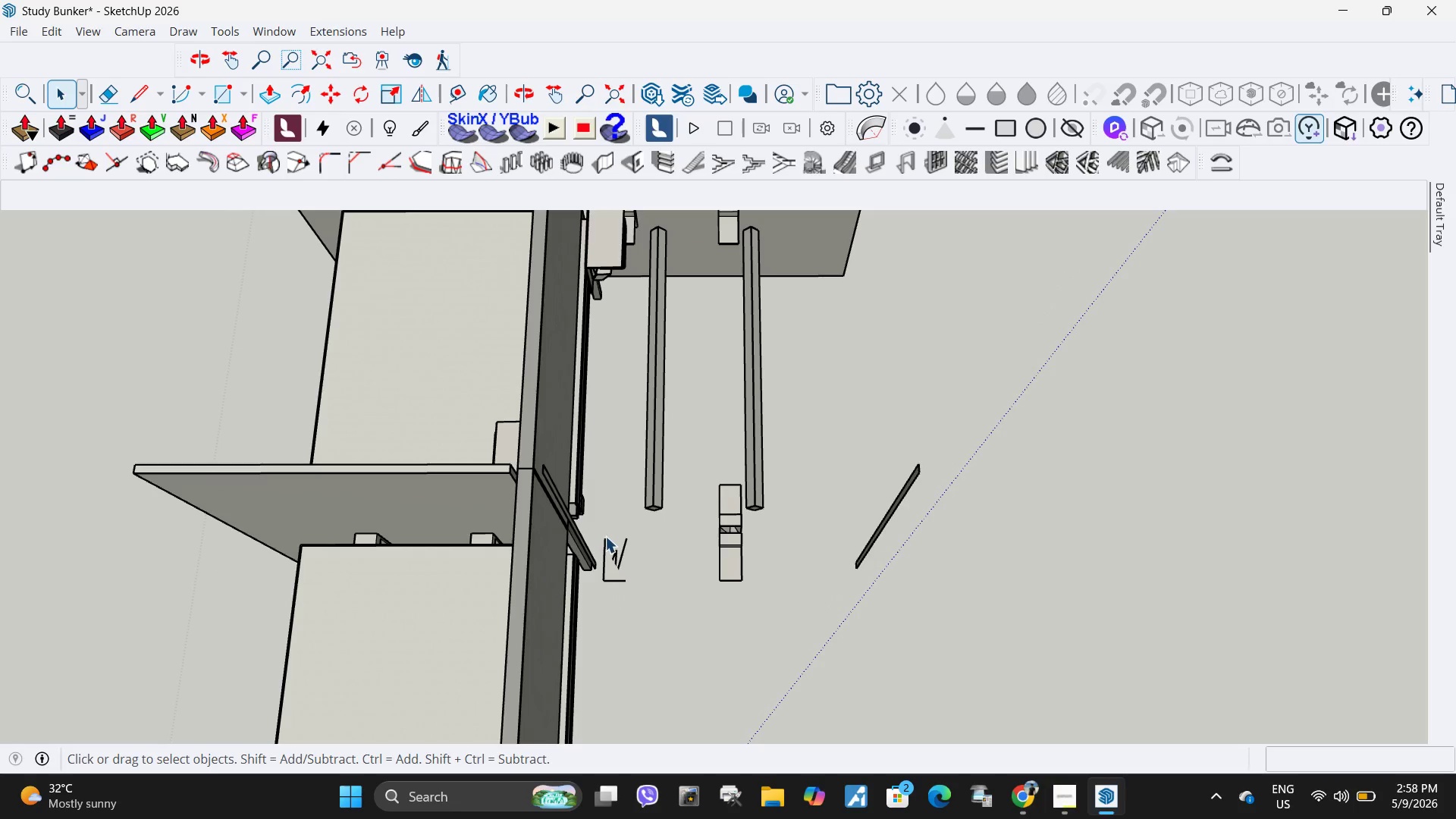 
key(Control+ControlLeft)
 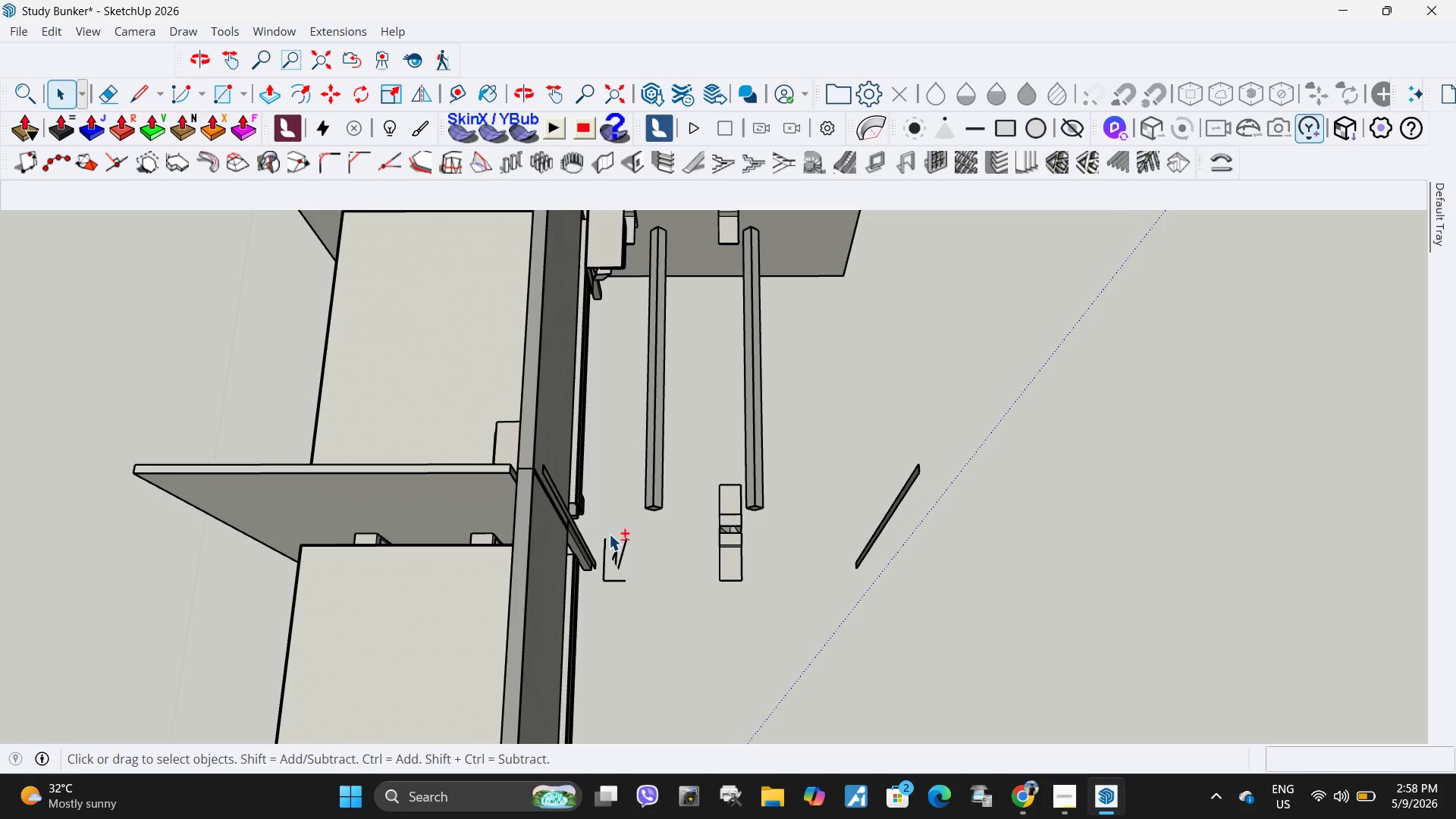 
key(Control+Shift+ShiftLeft)
 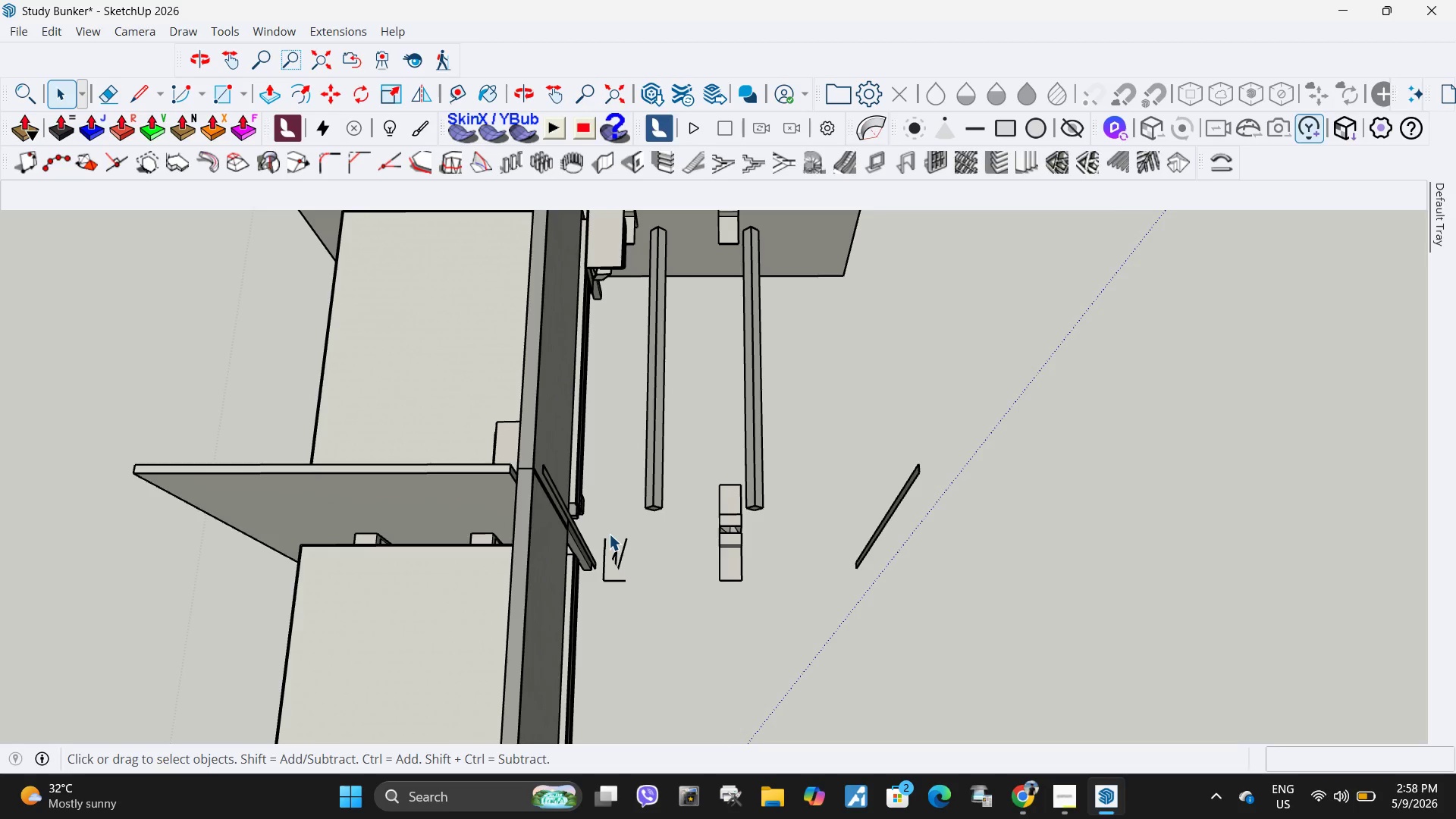 
key(Control+ControlLeft)
 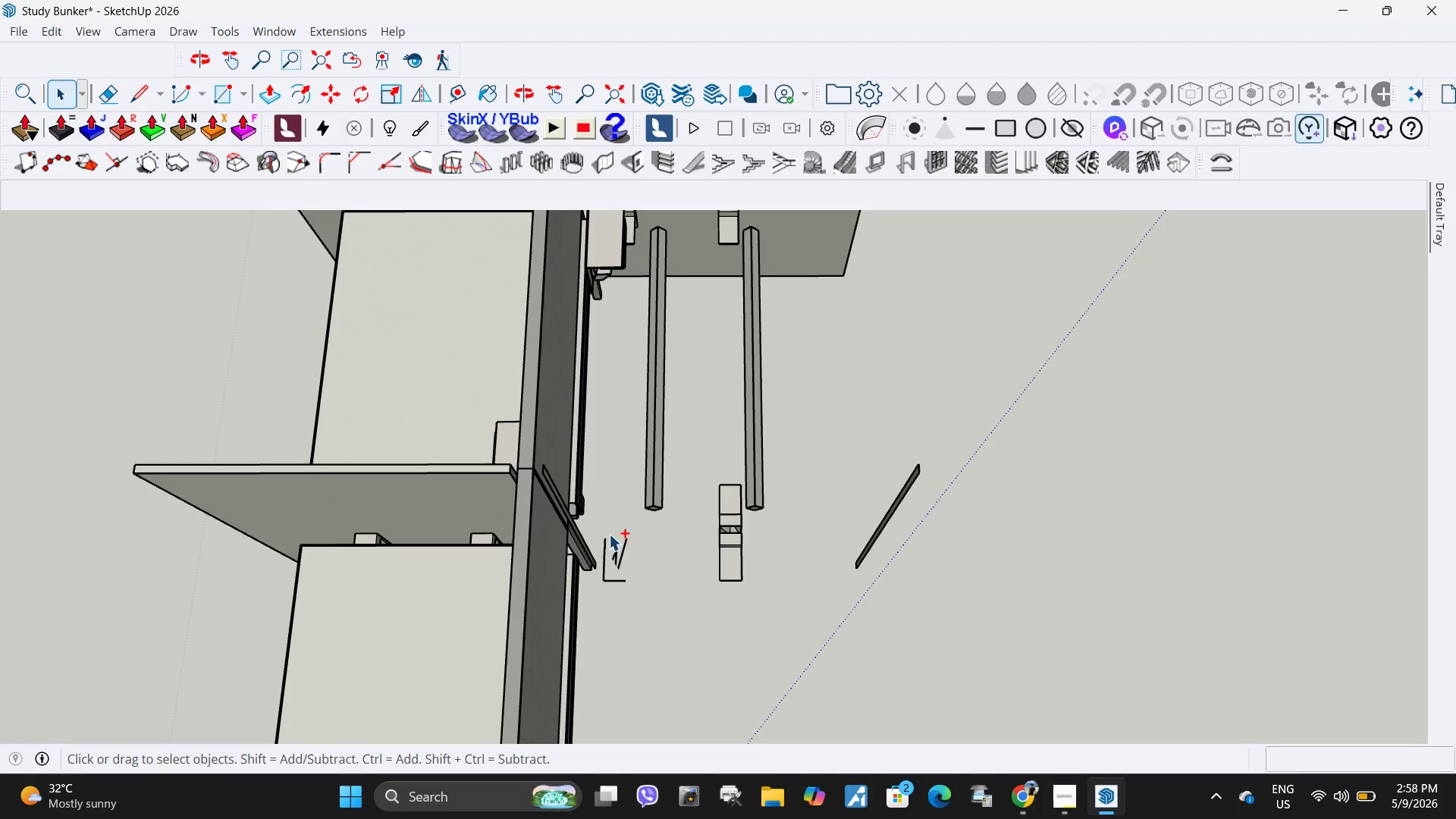 
key(Control+Z)
 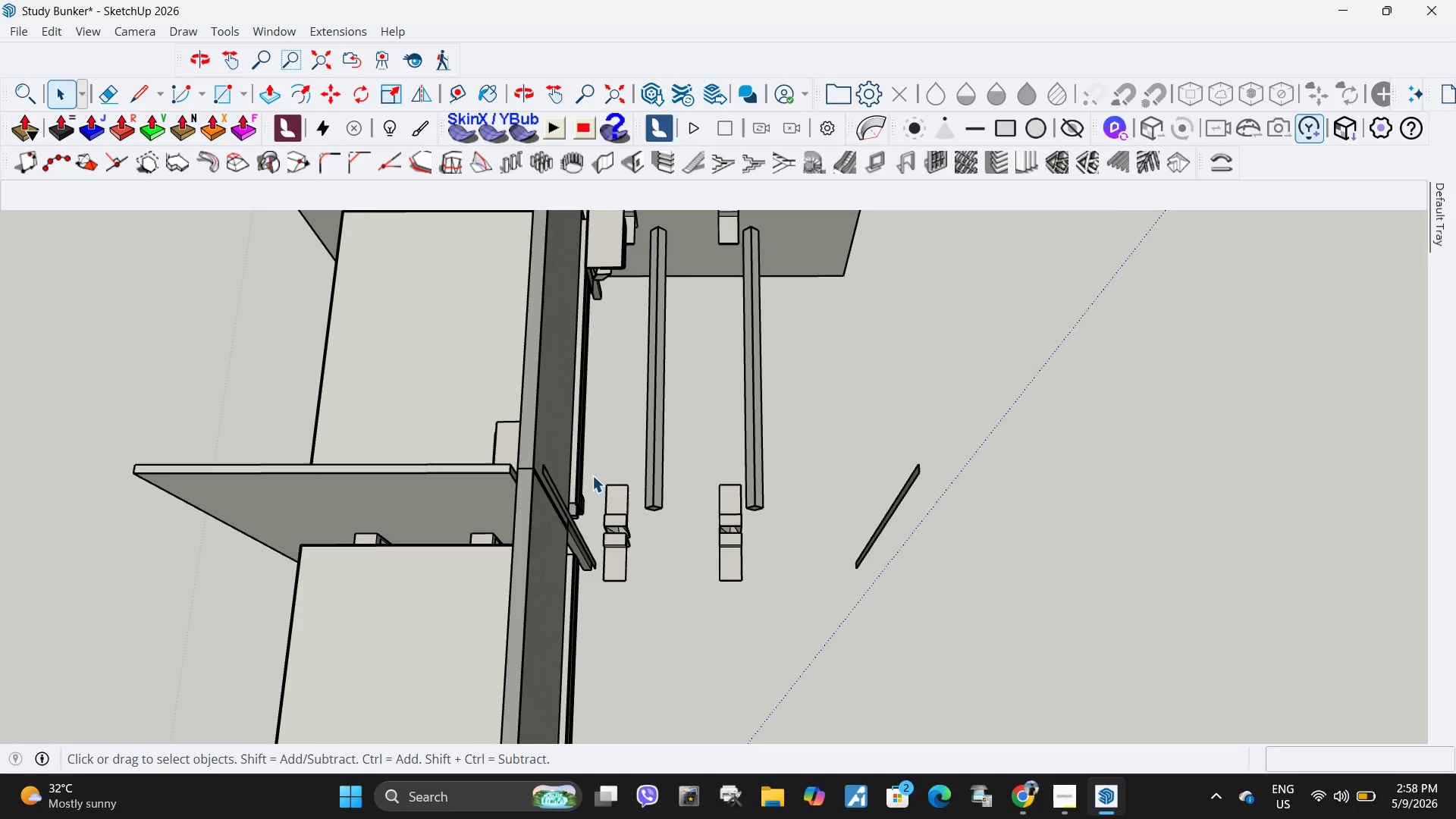 
left_click_drag(start_coordinate=[595, 475], to_coordinate=[639, 592])
 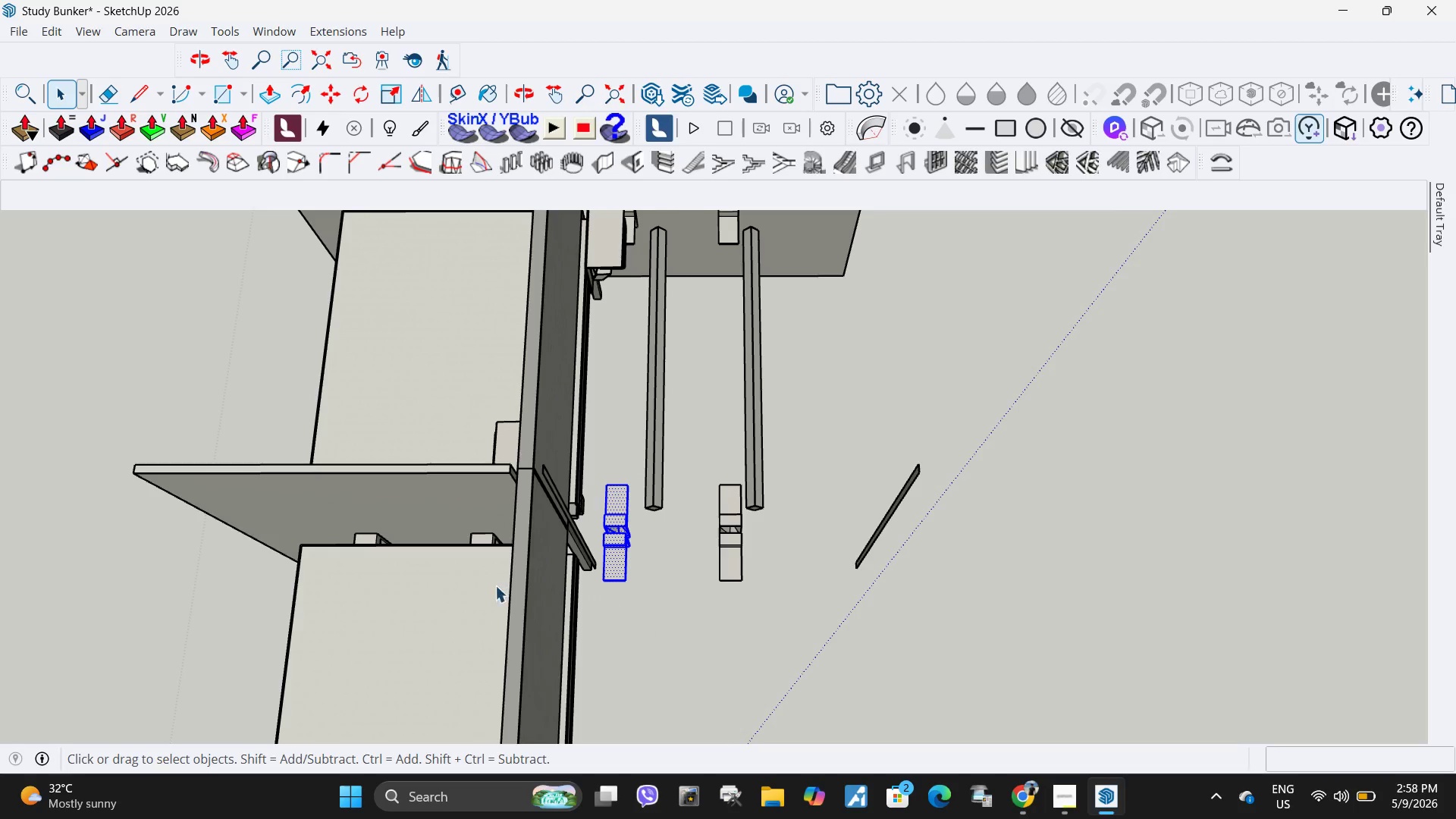 
scroll: coordinate [557, 601], scroll_direction: up, amount: 6.0
 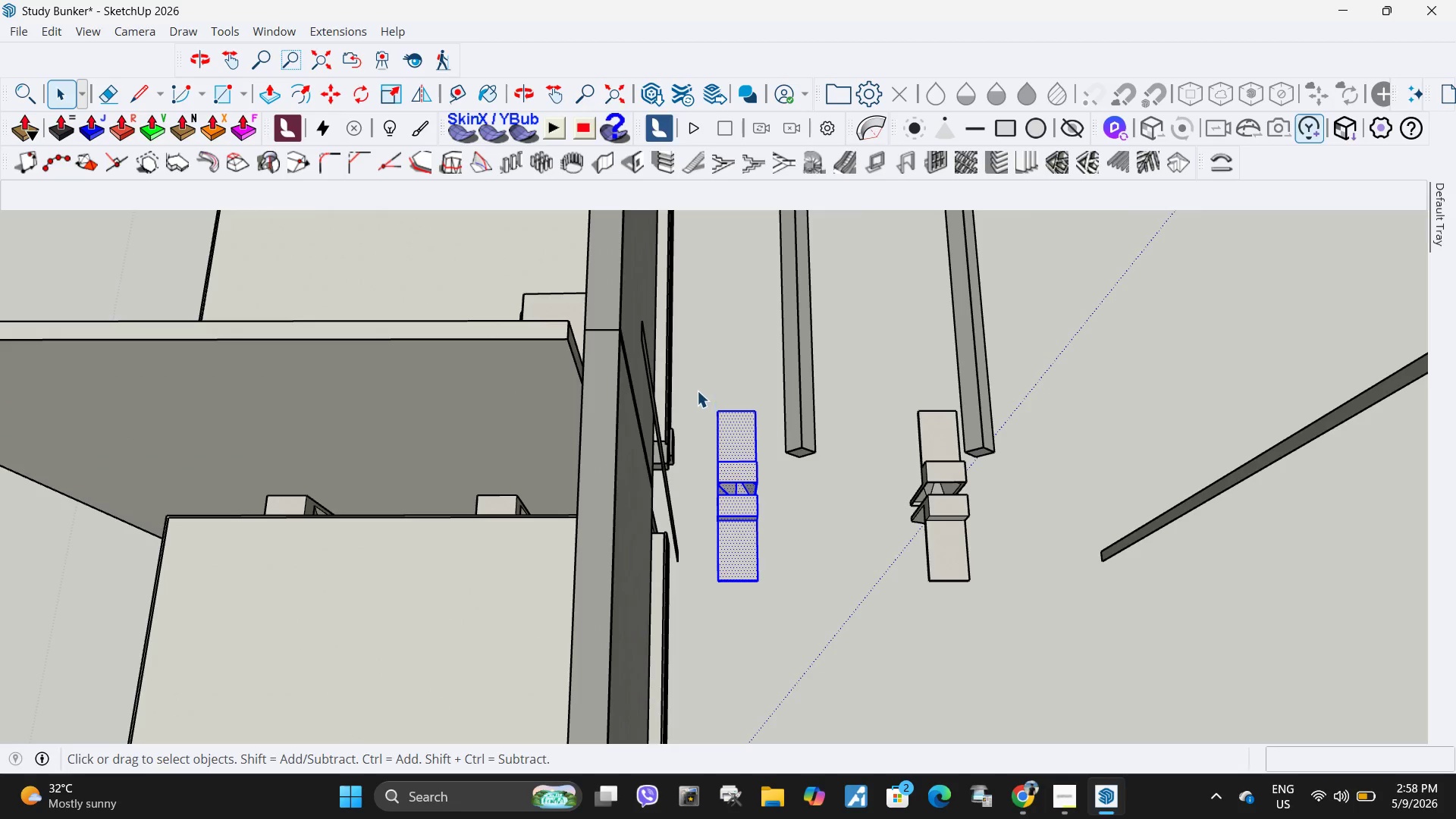 
left_click_drag(start_coordinate=[697, 391], to_coordinate=[795, 641])
 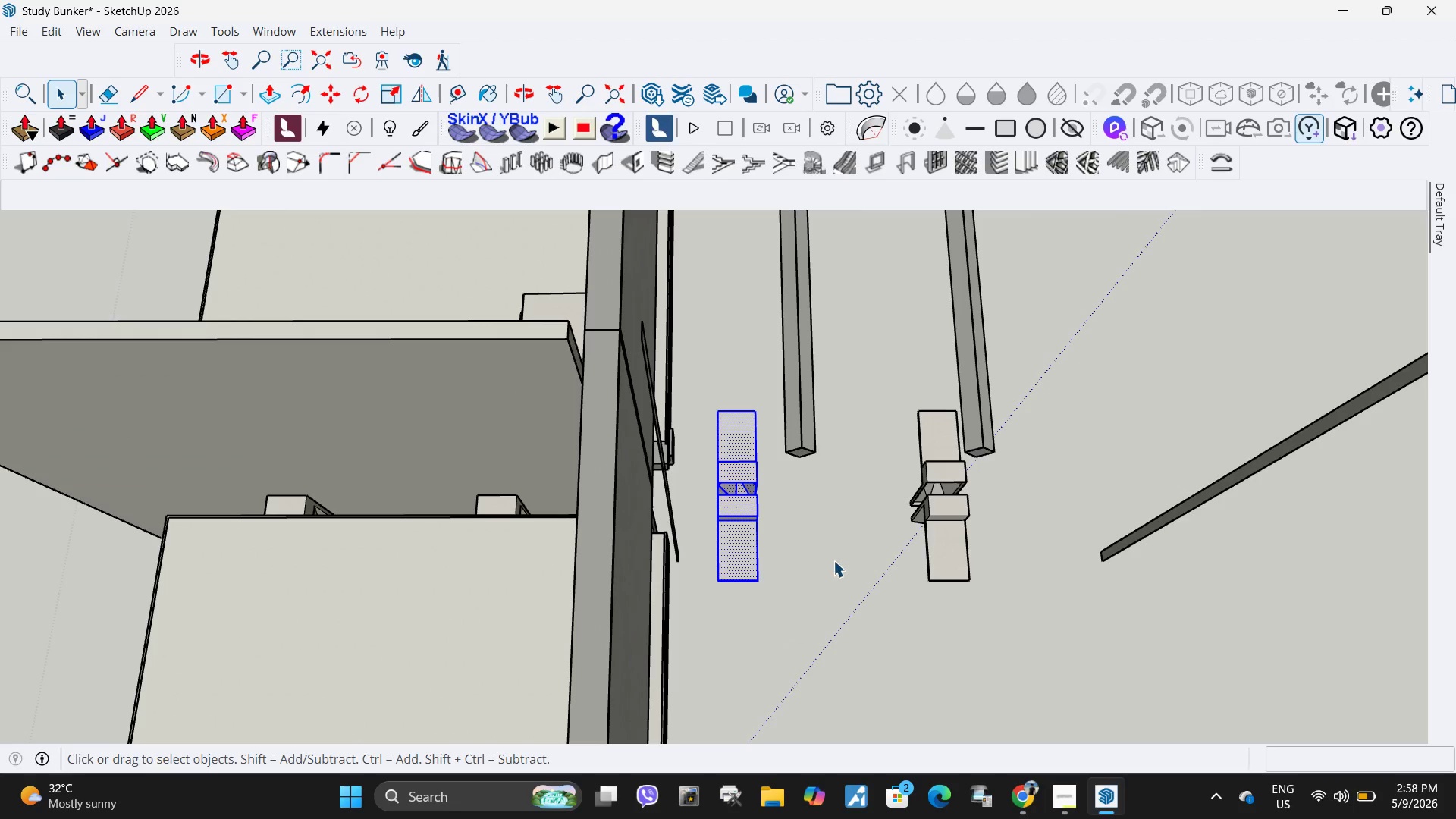 
key(Delete)
 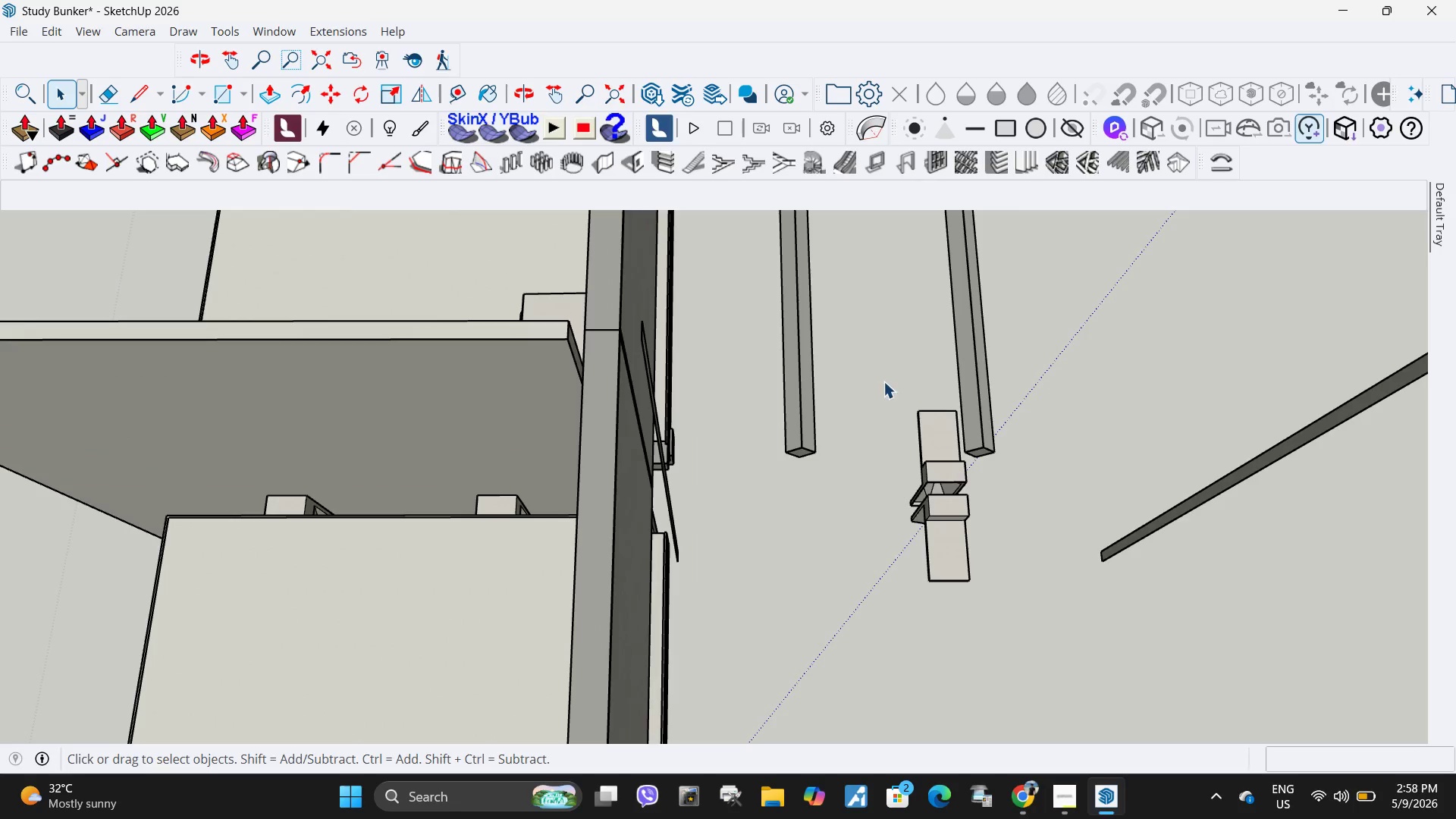 
left_click_drag(start_coordinate=[883, 381], to_coordinate=[1056, 686])
 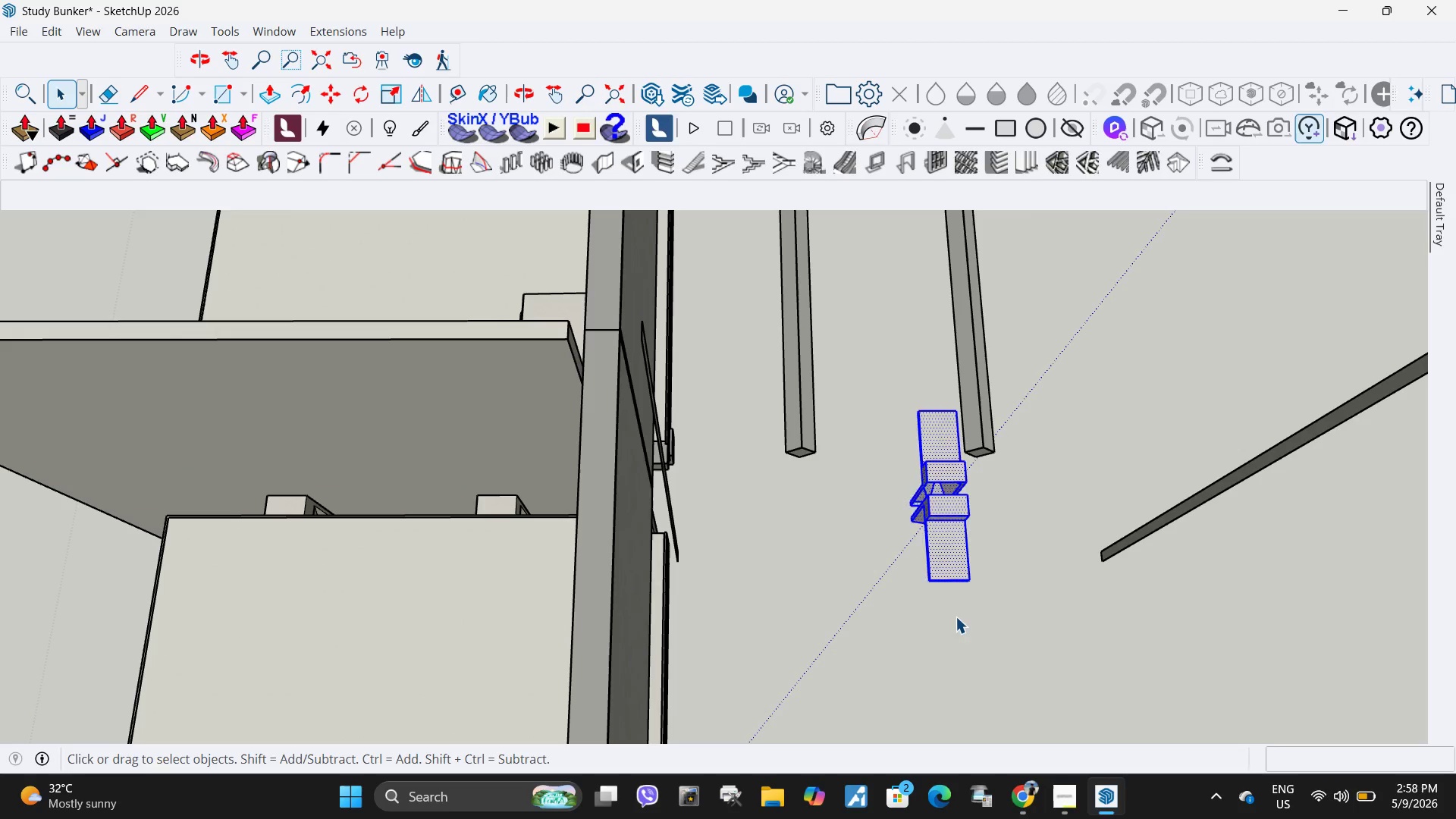 
key(Delete)
 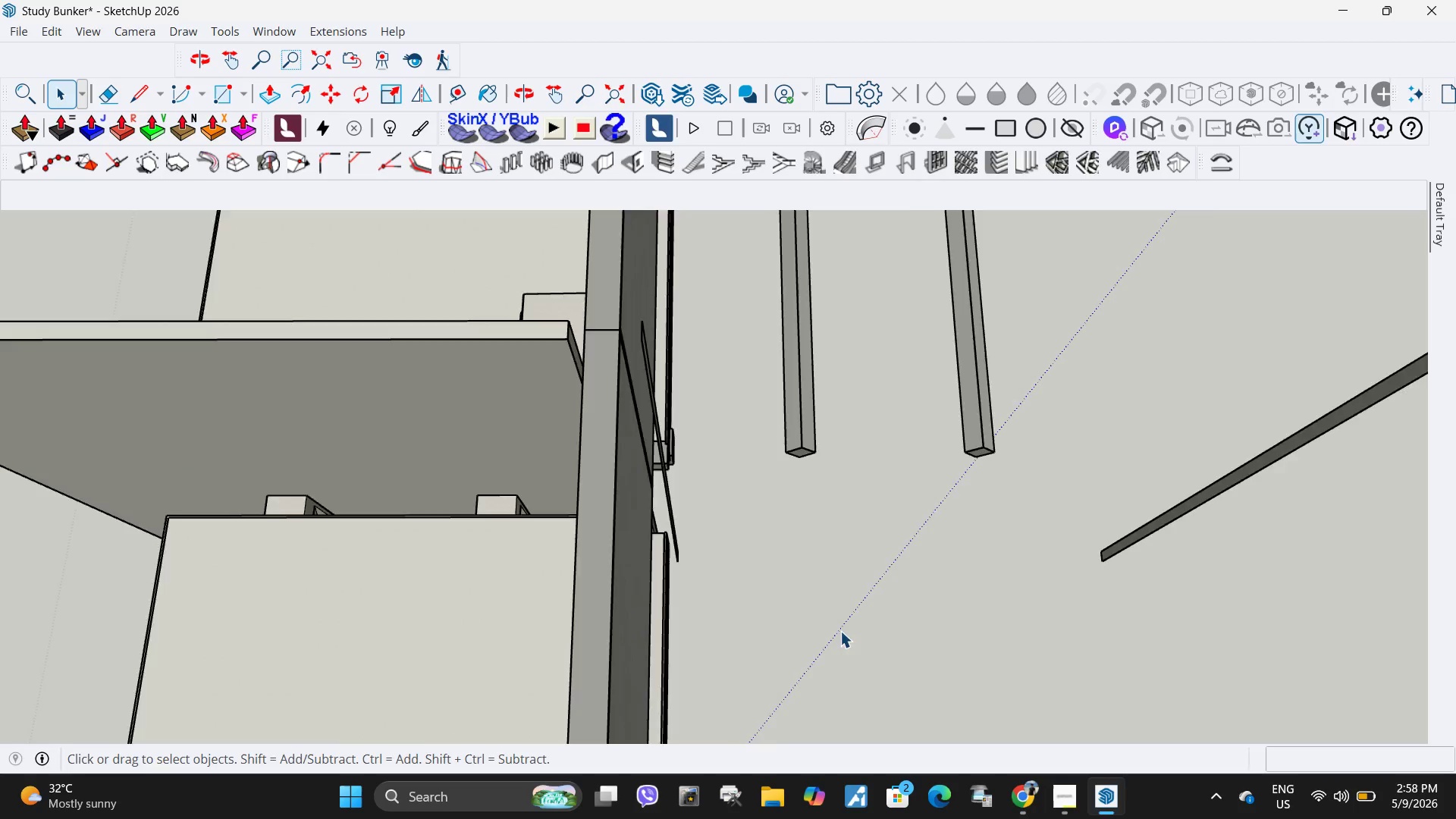 
left_click_drag(start_coordinate=[886, 515], to_coordinate=[1014, 722])
 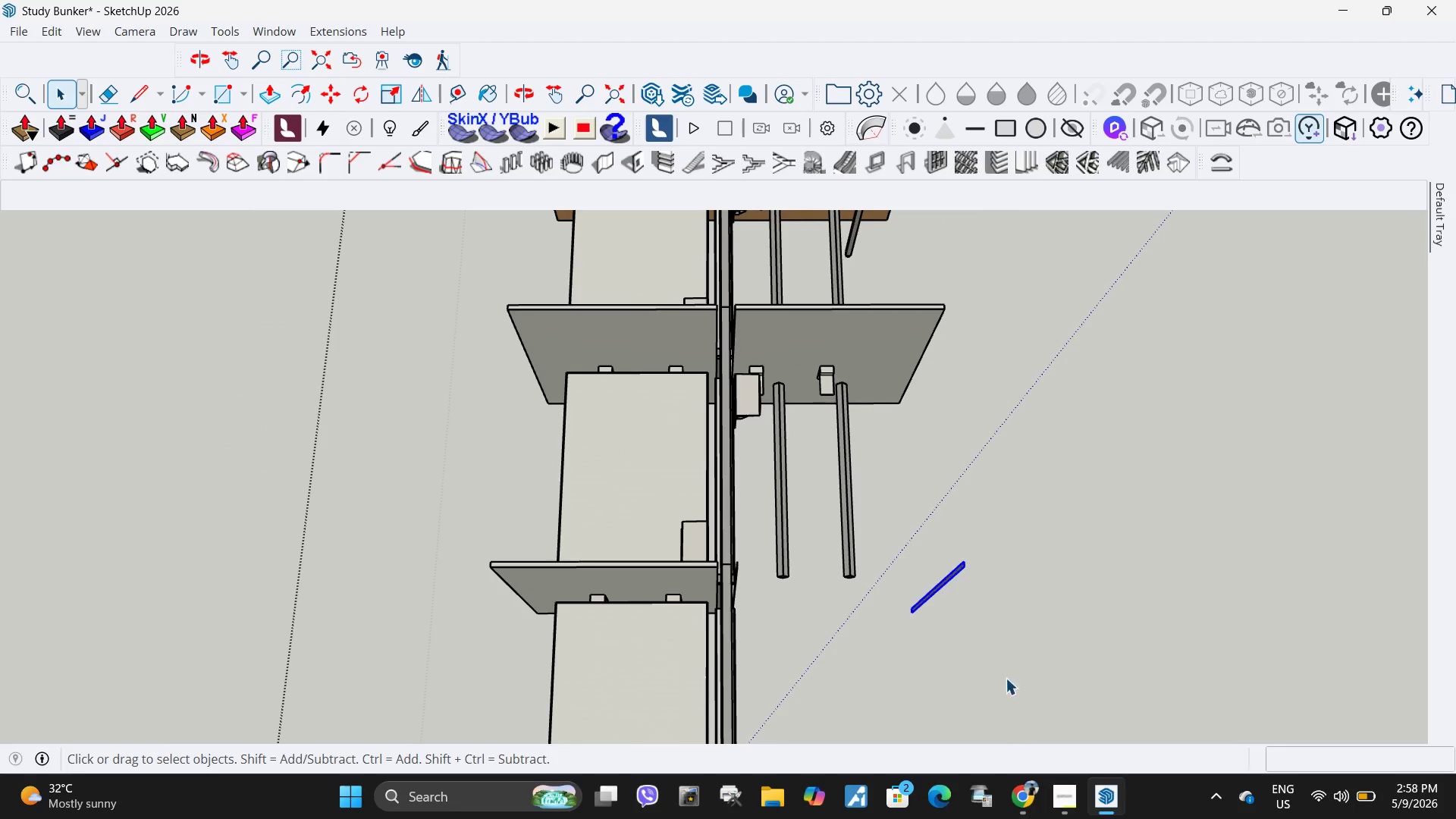 
scroll: coordinate [755, 656], scroll_direction: down, amount: 11.0
 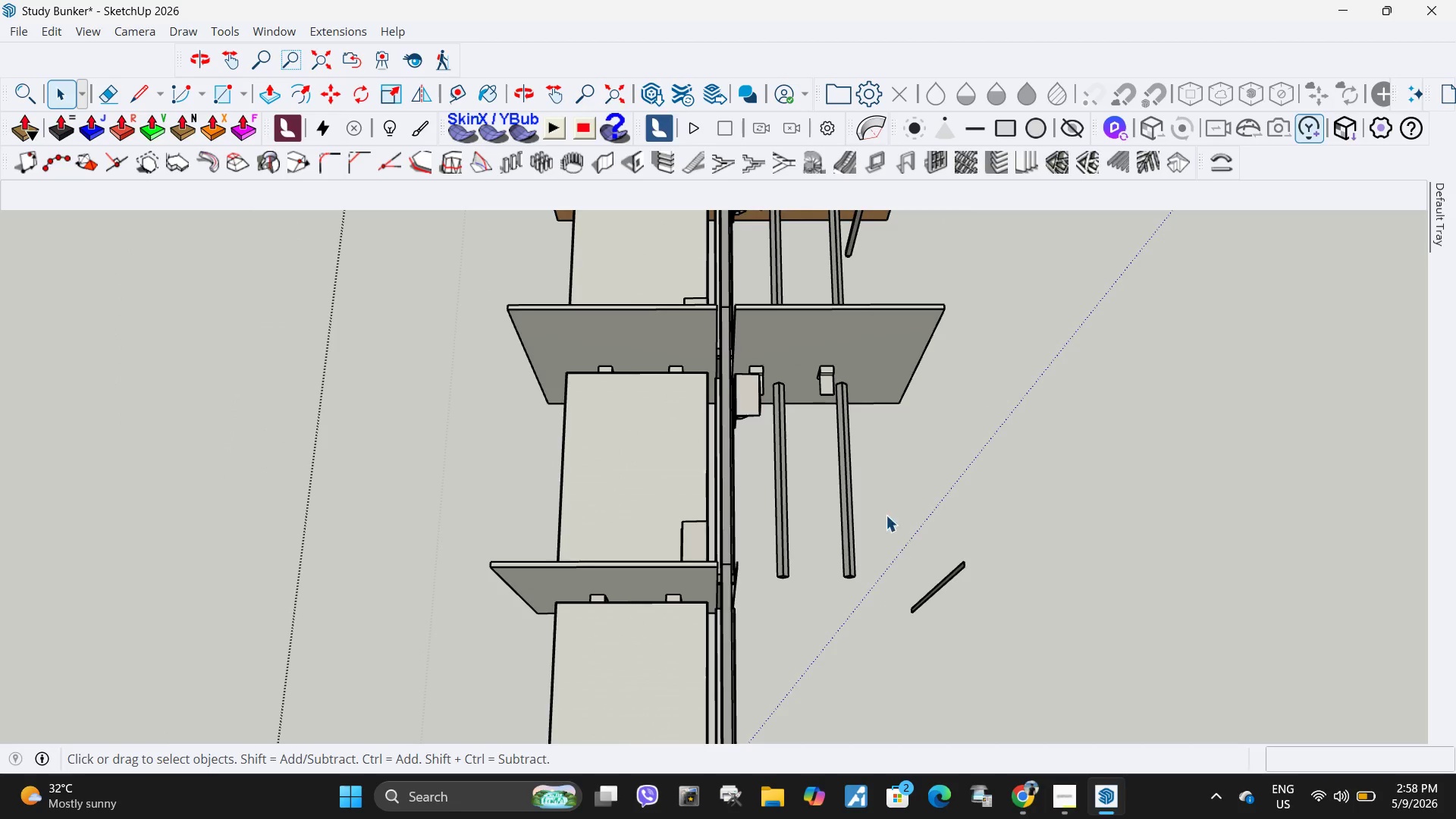 
key(Delete)
 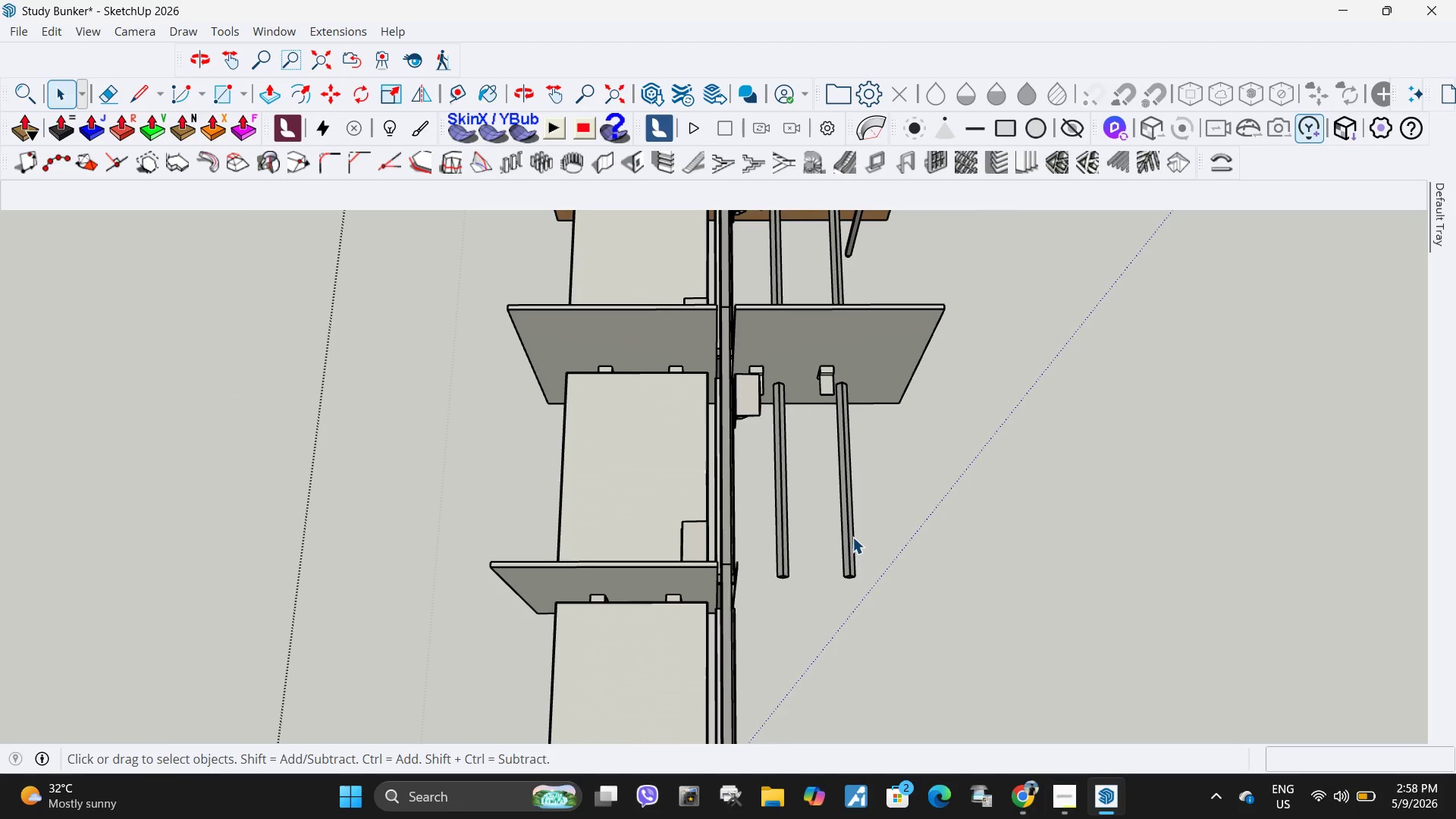 
double_click([852, 537])
 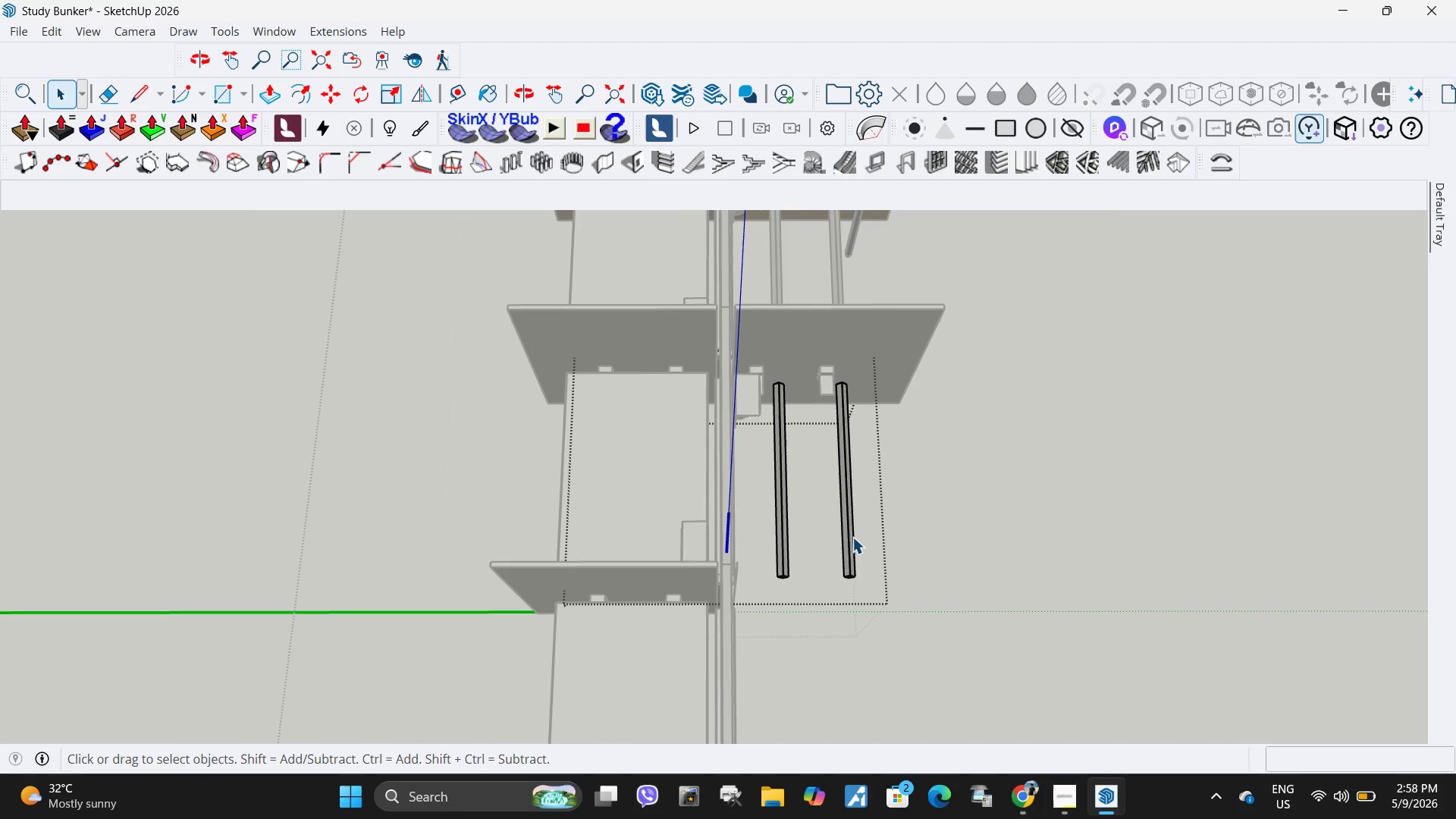 
triple_click([852, 537])
 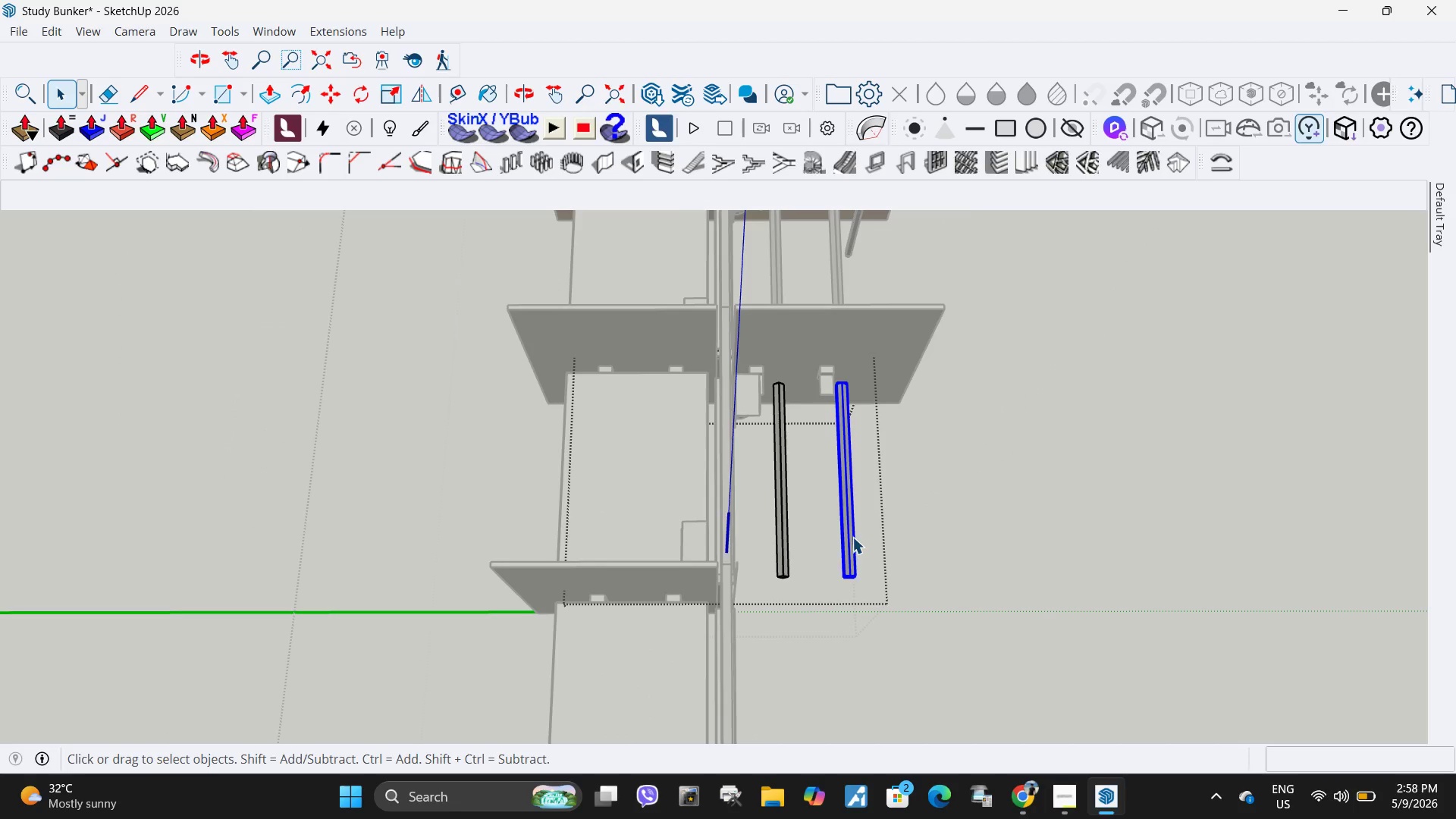 
key(Delete)
 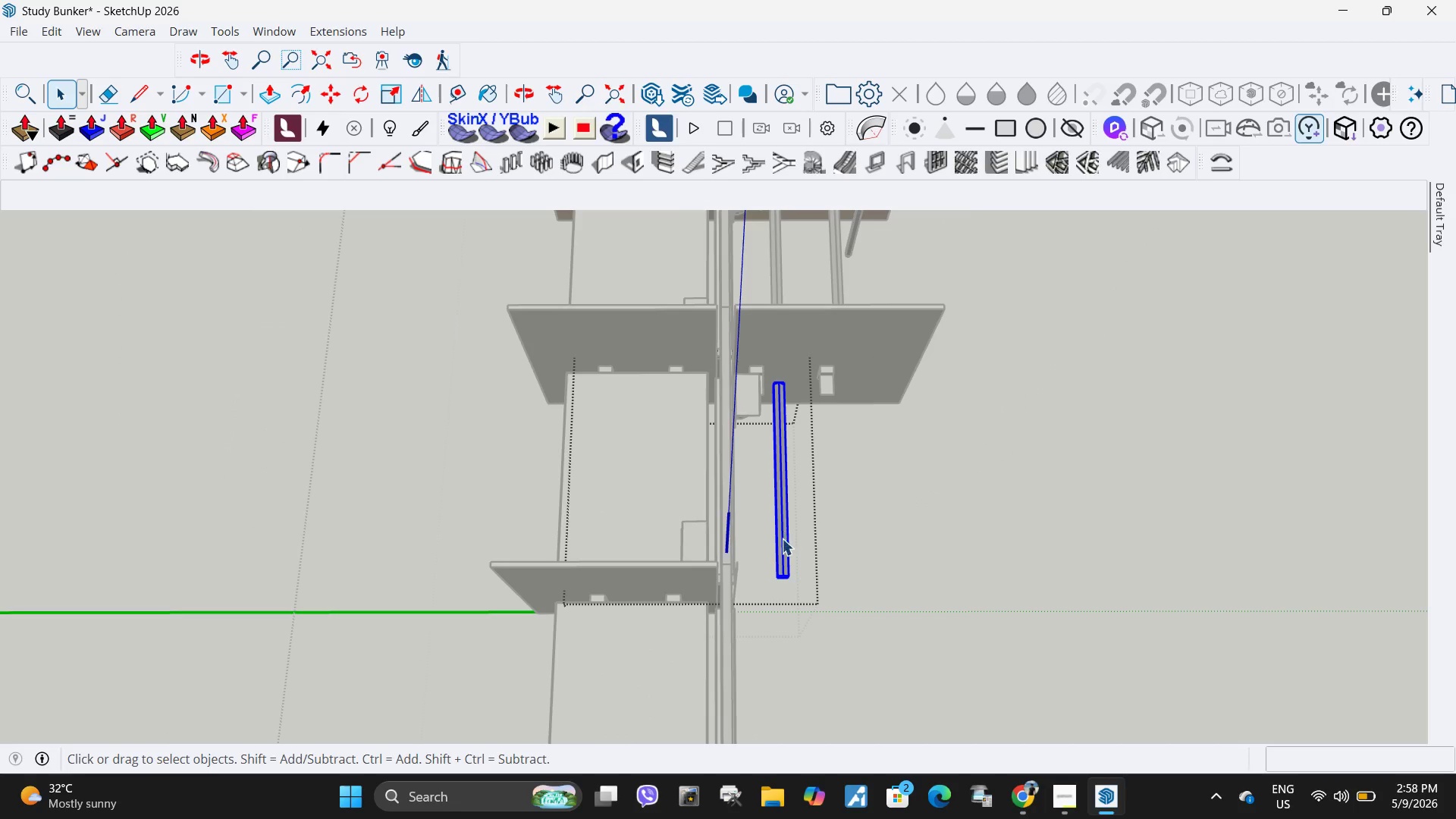 
key(Delete)
 